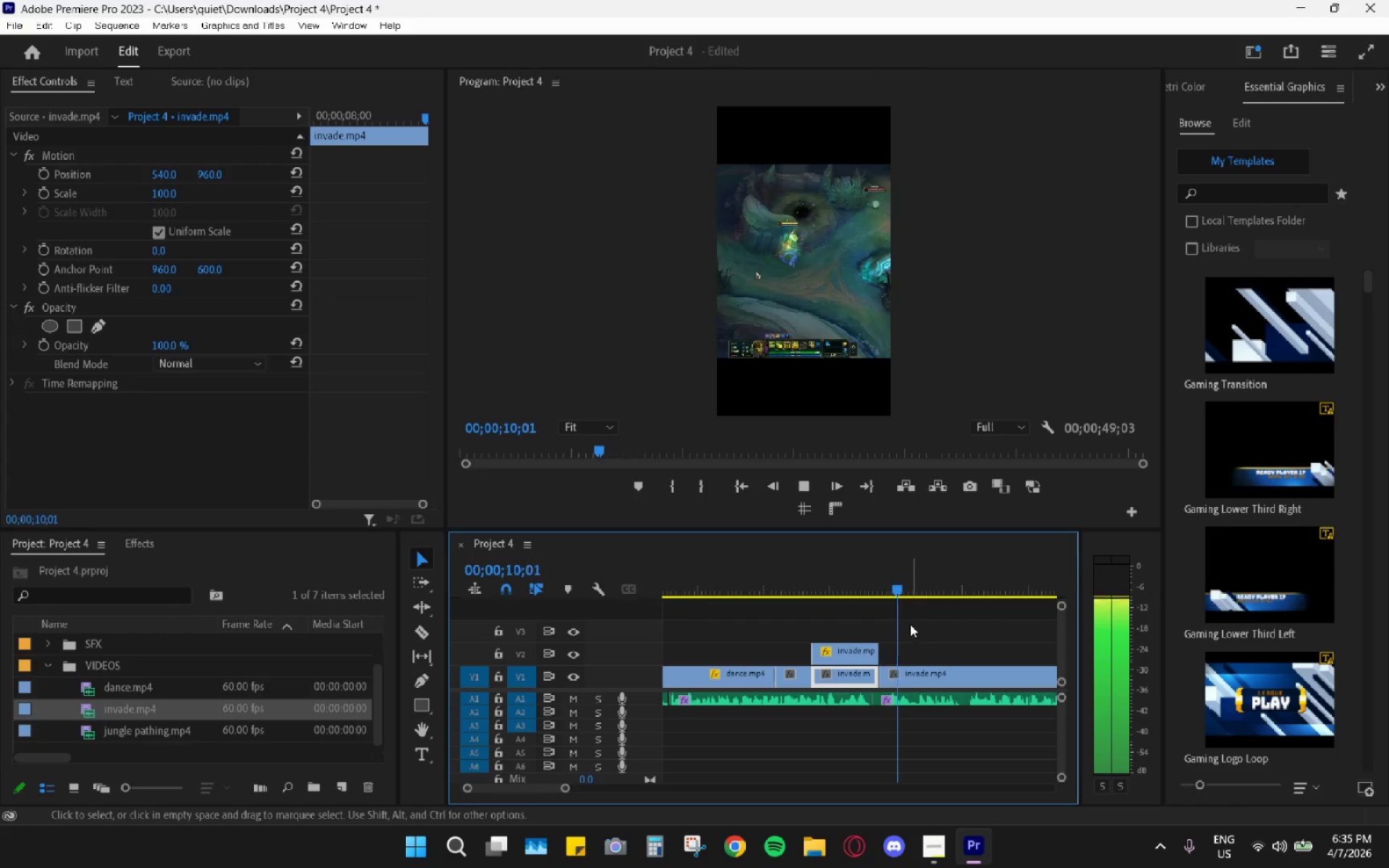 
key(Space)
 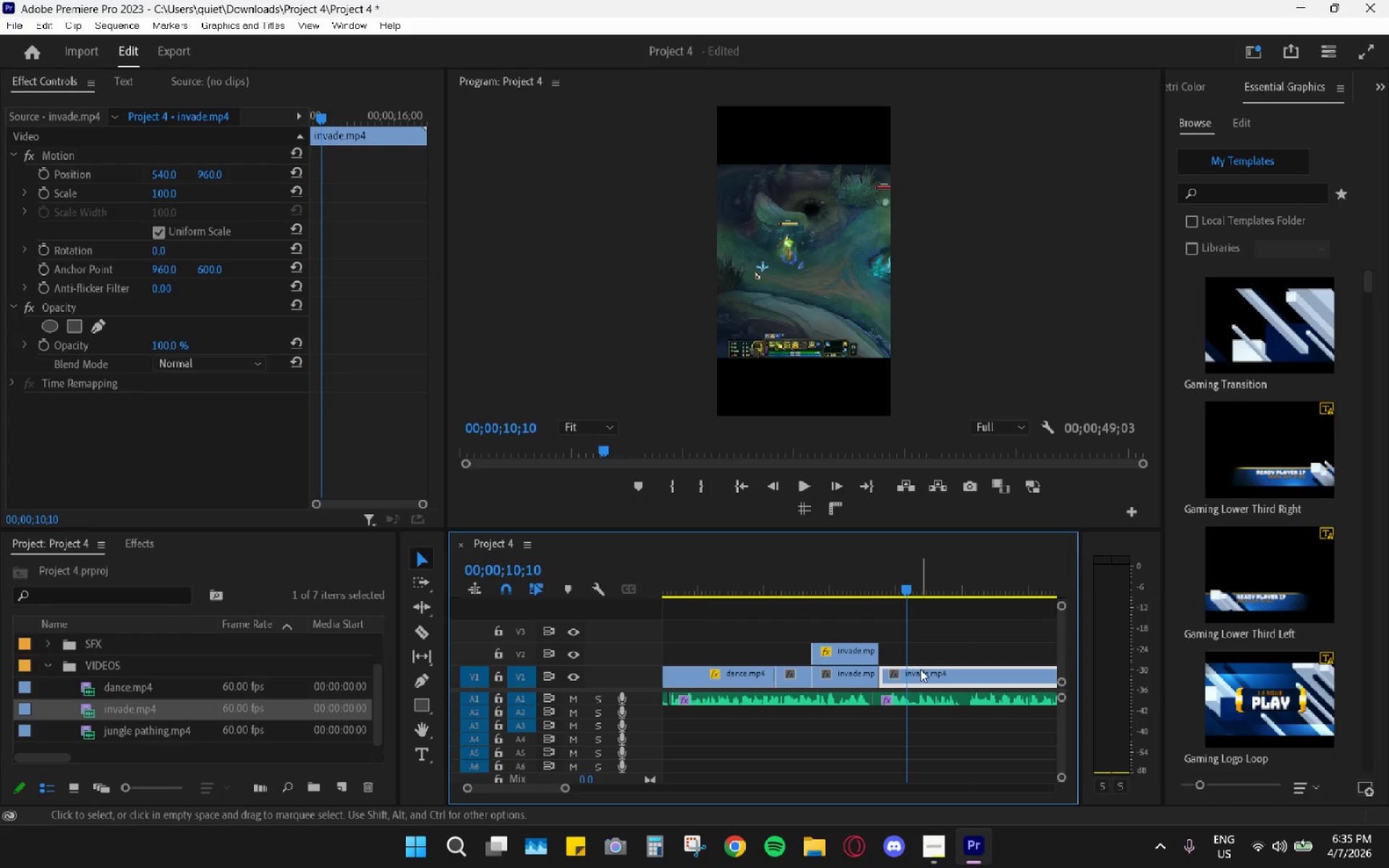 
left_click([919, 673])
 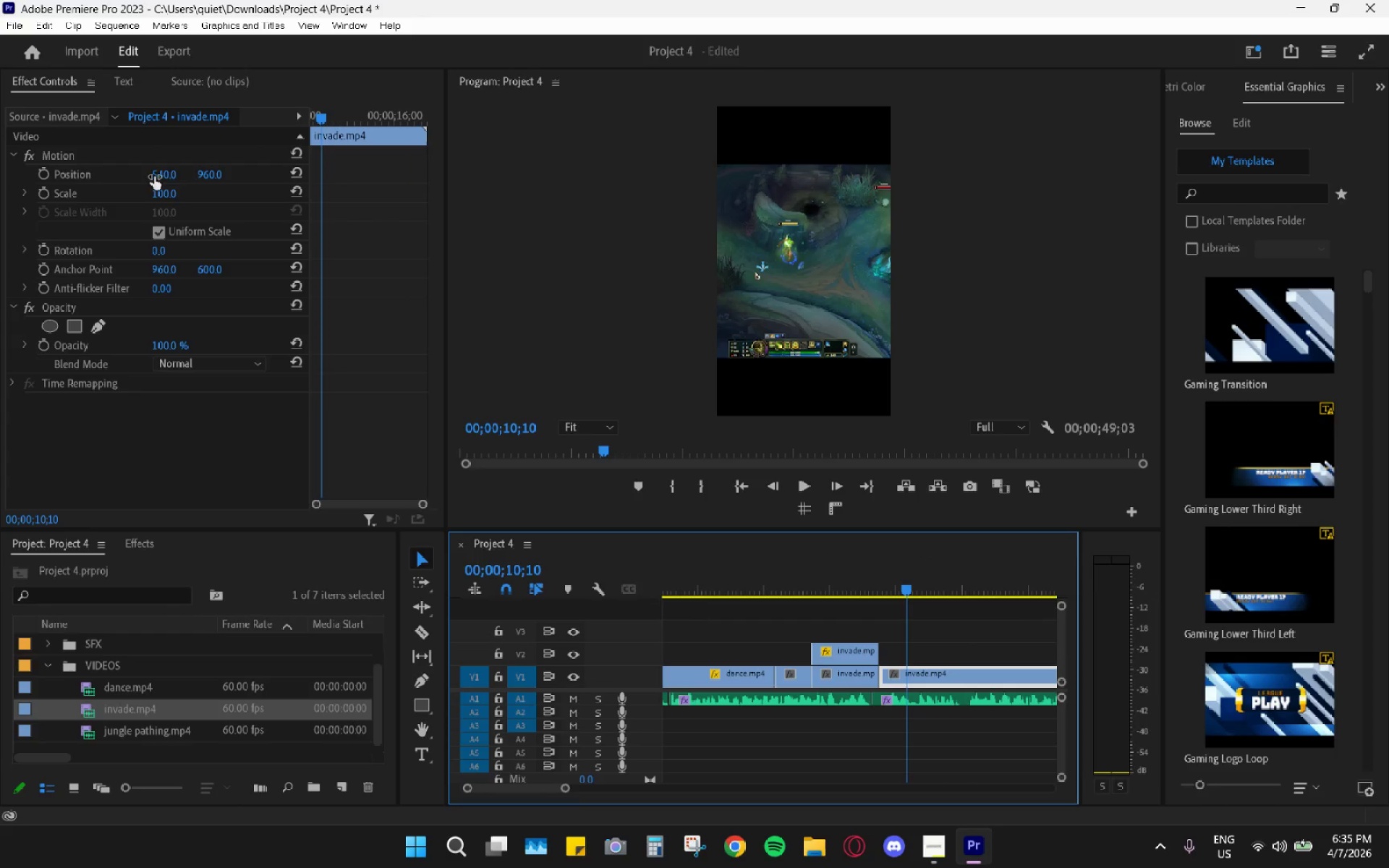 
left_click_drag(start_coordinate=[161, 188], to_coordinate=[264, 210])
 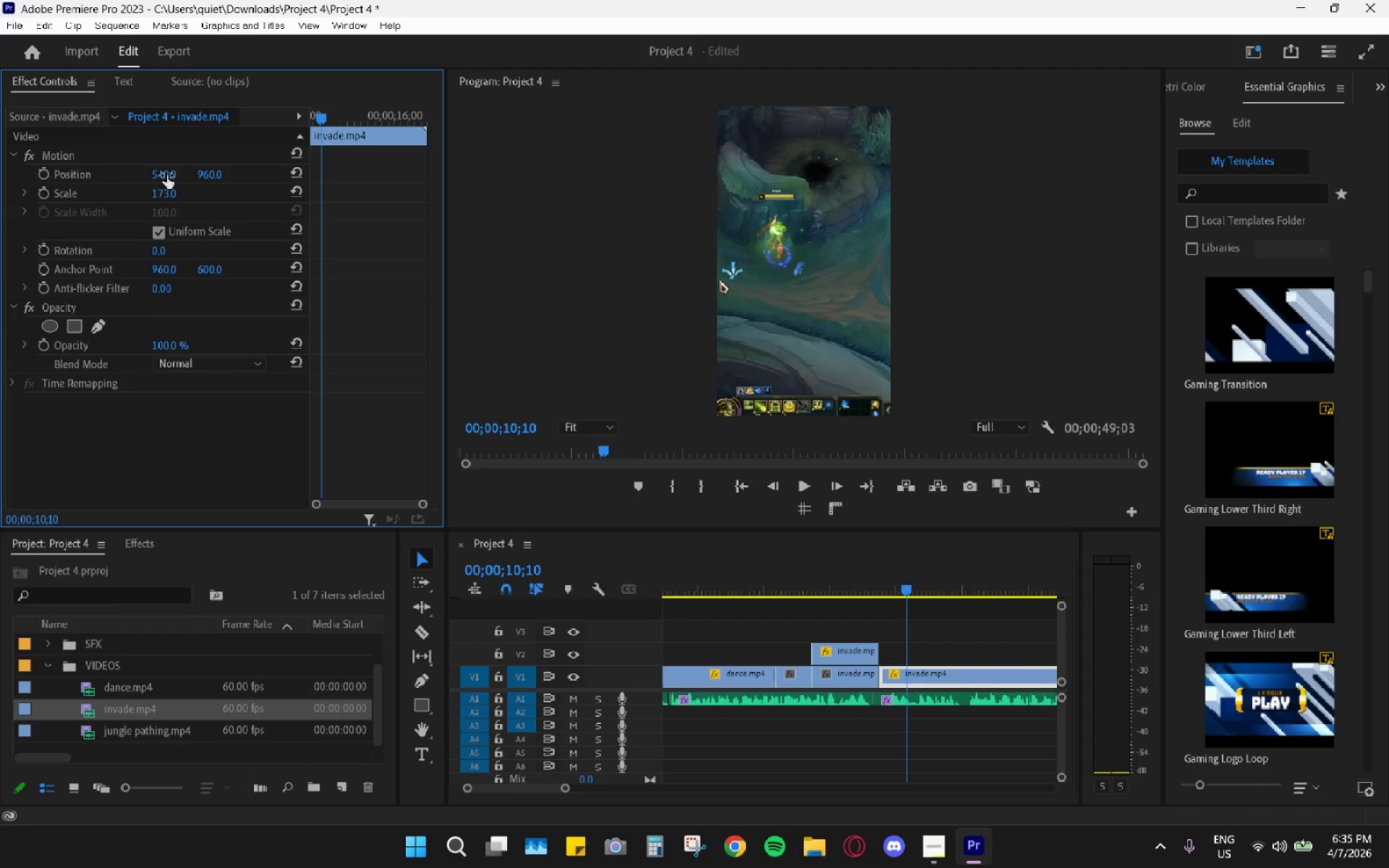 
left_click_drag(start_coordinate=[166, 175], to_coordinate=[330, 178])
 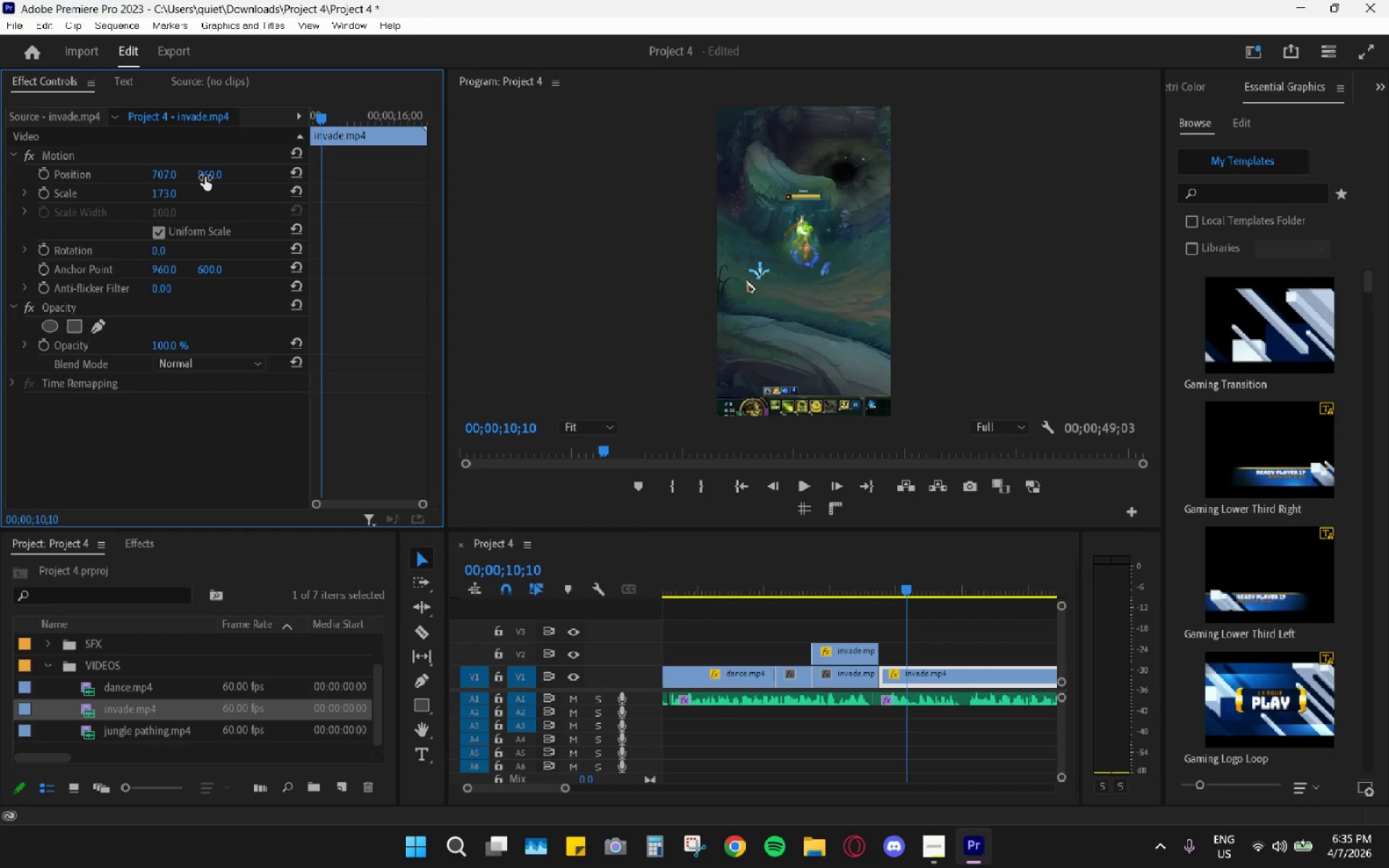 
left_click_drag(start_coordinate=[208, 177], to_coordinate=[347, 215])
 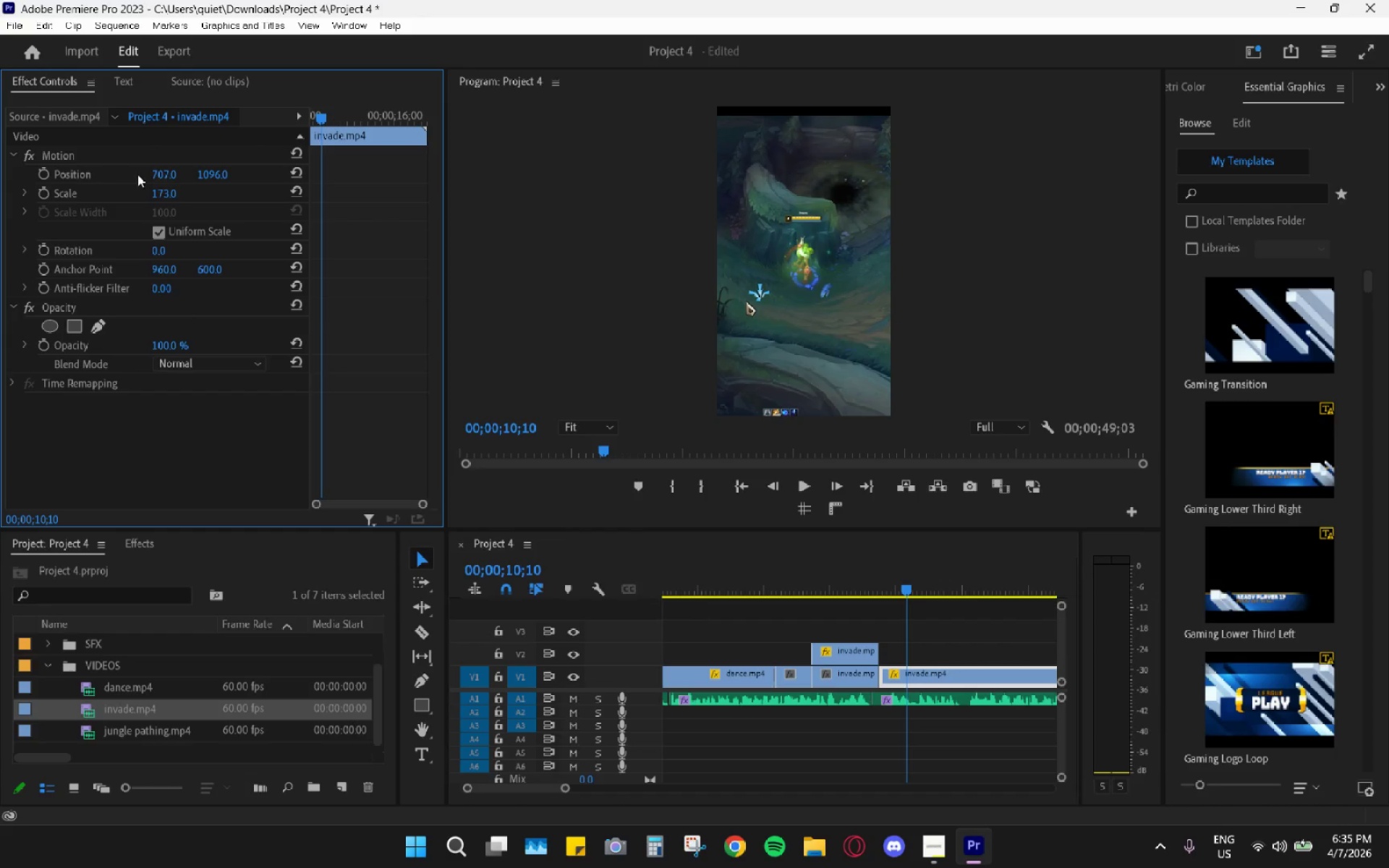 
left_click_drag(start_coordinate=[180, 169], to_coordinate=[225, 194])
 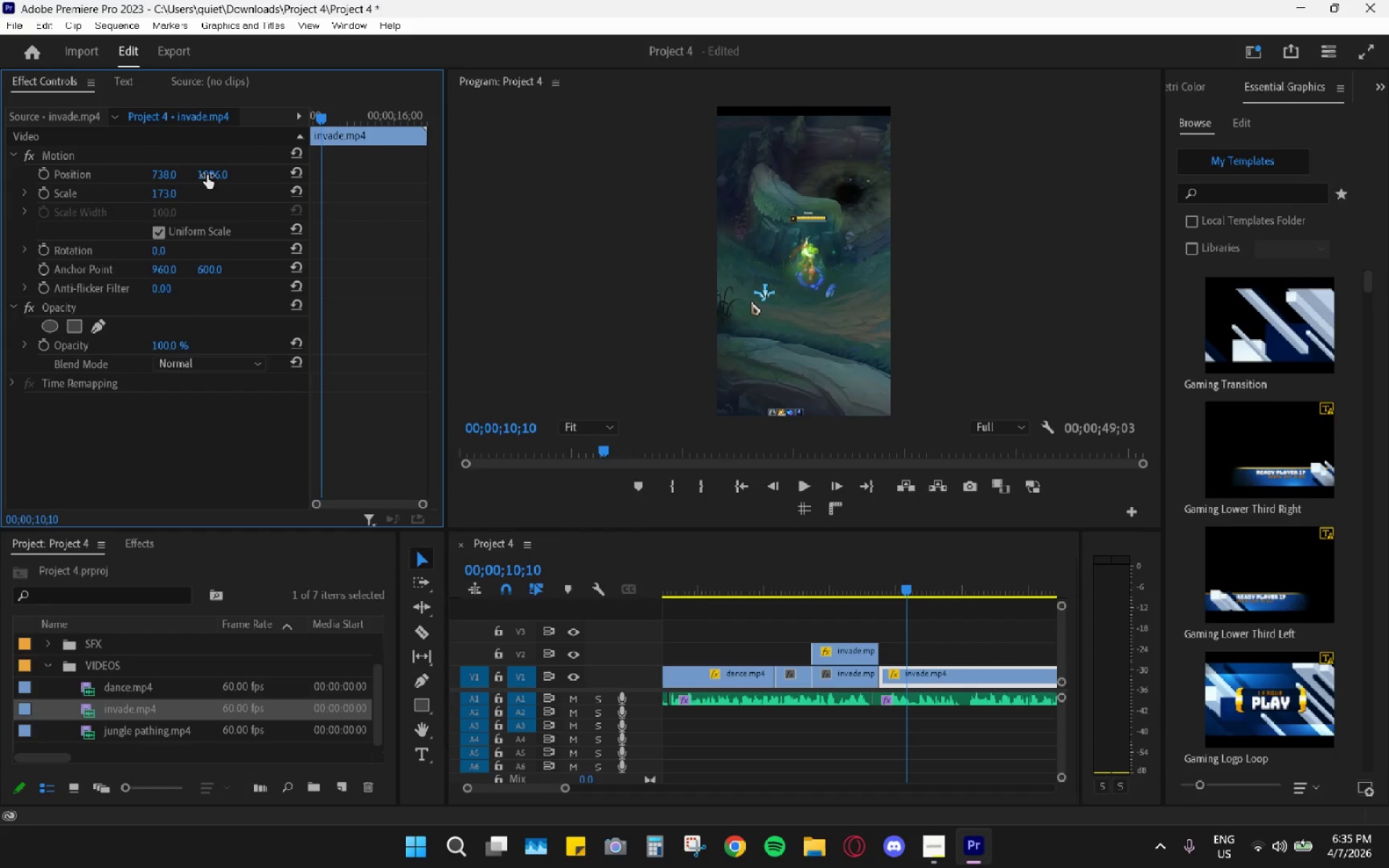 
left_click_drag(start_coordinate=[216, 175], to_coordinate=[177, 187])
 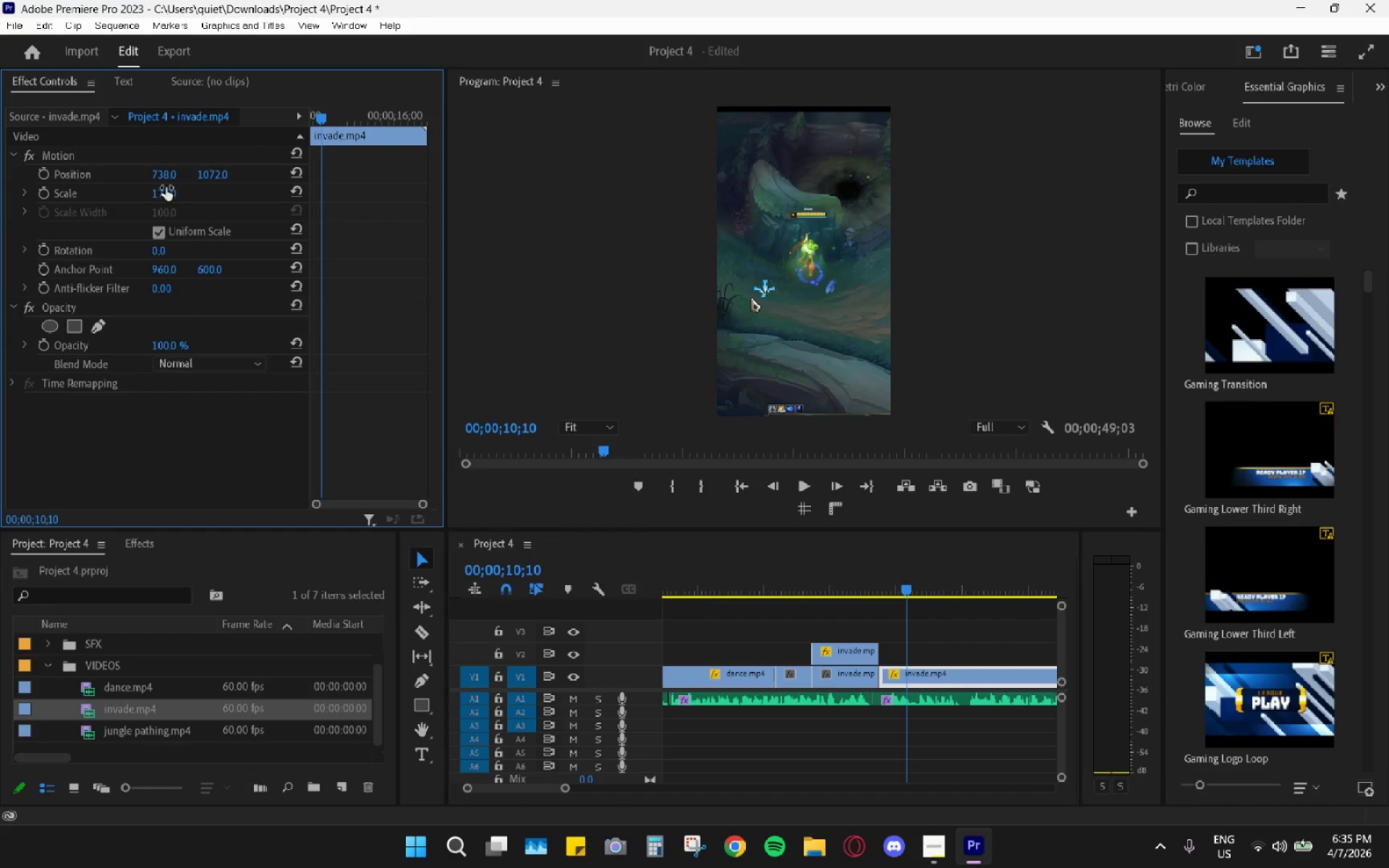 
left_click_drag(start_coordinate=[157, 192], to_coordinate=[179, 197])
 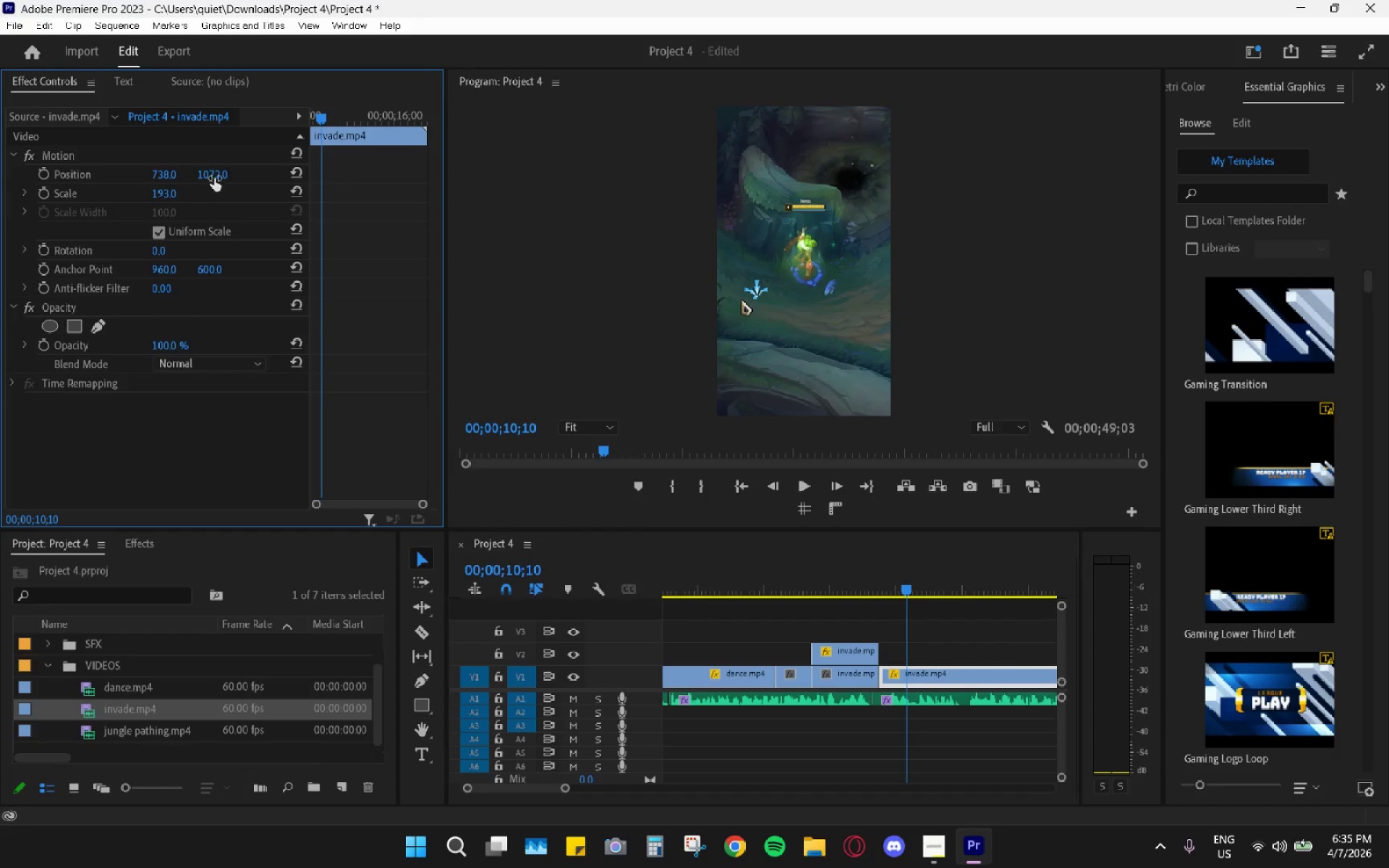 
left_click_drag(start_coordinate=[217, 174], to_coordinate=[299, 160])
 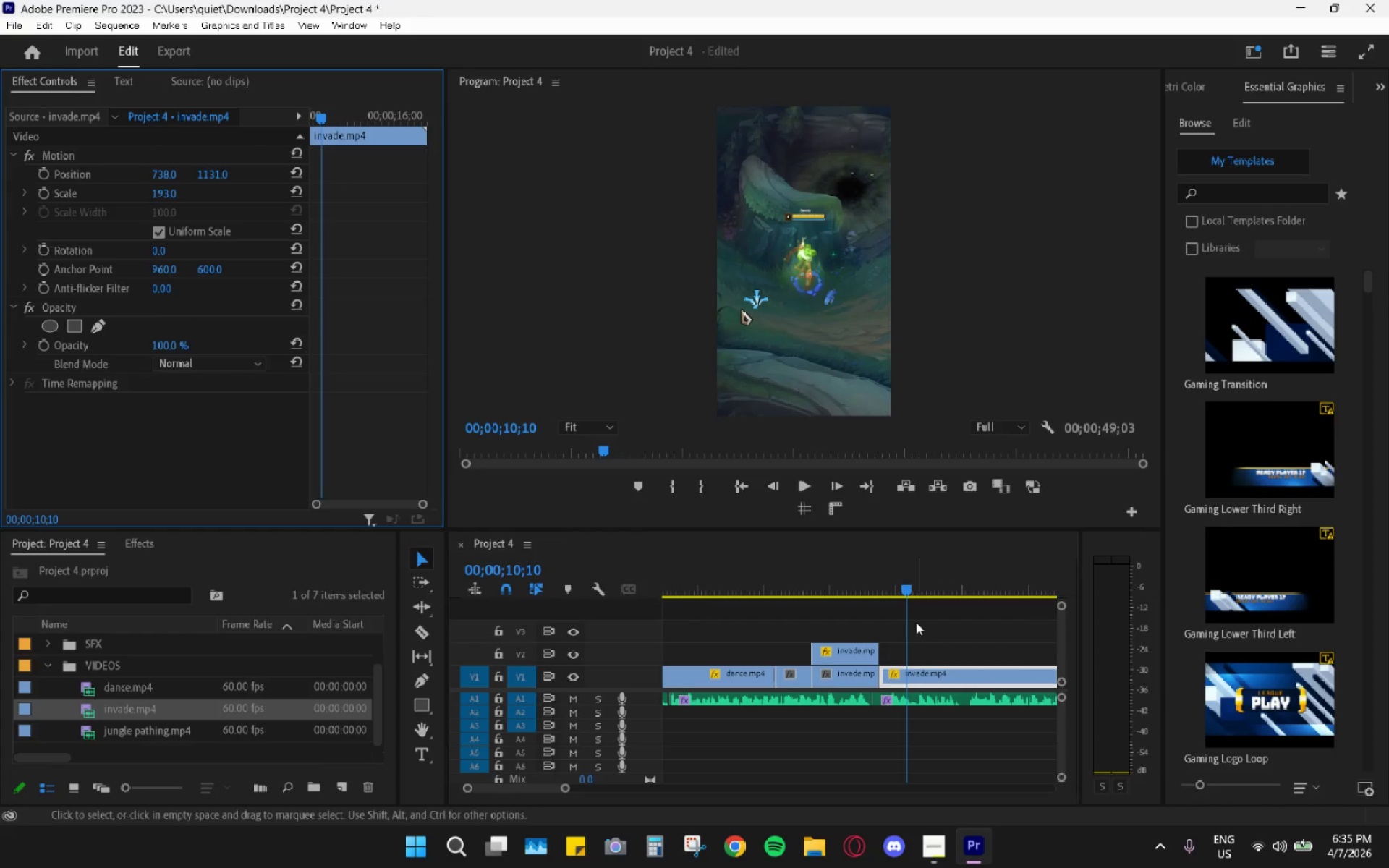 
left_click_drag(start_coordinate=[881, 590], to_coordinate=[788, 565])
 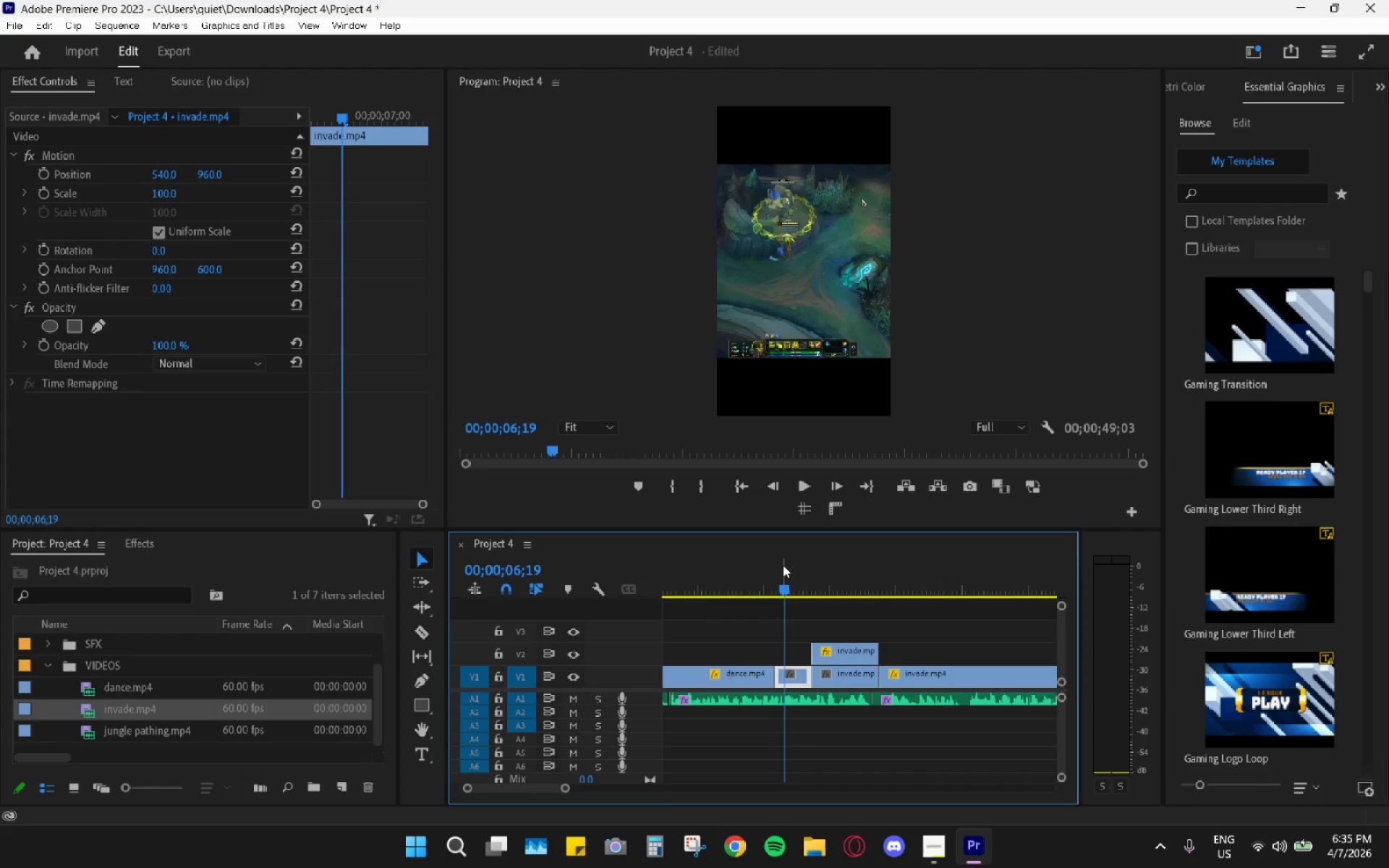 
key(Space)
 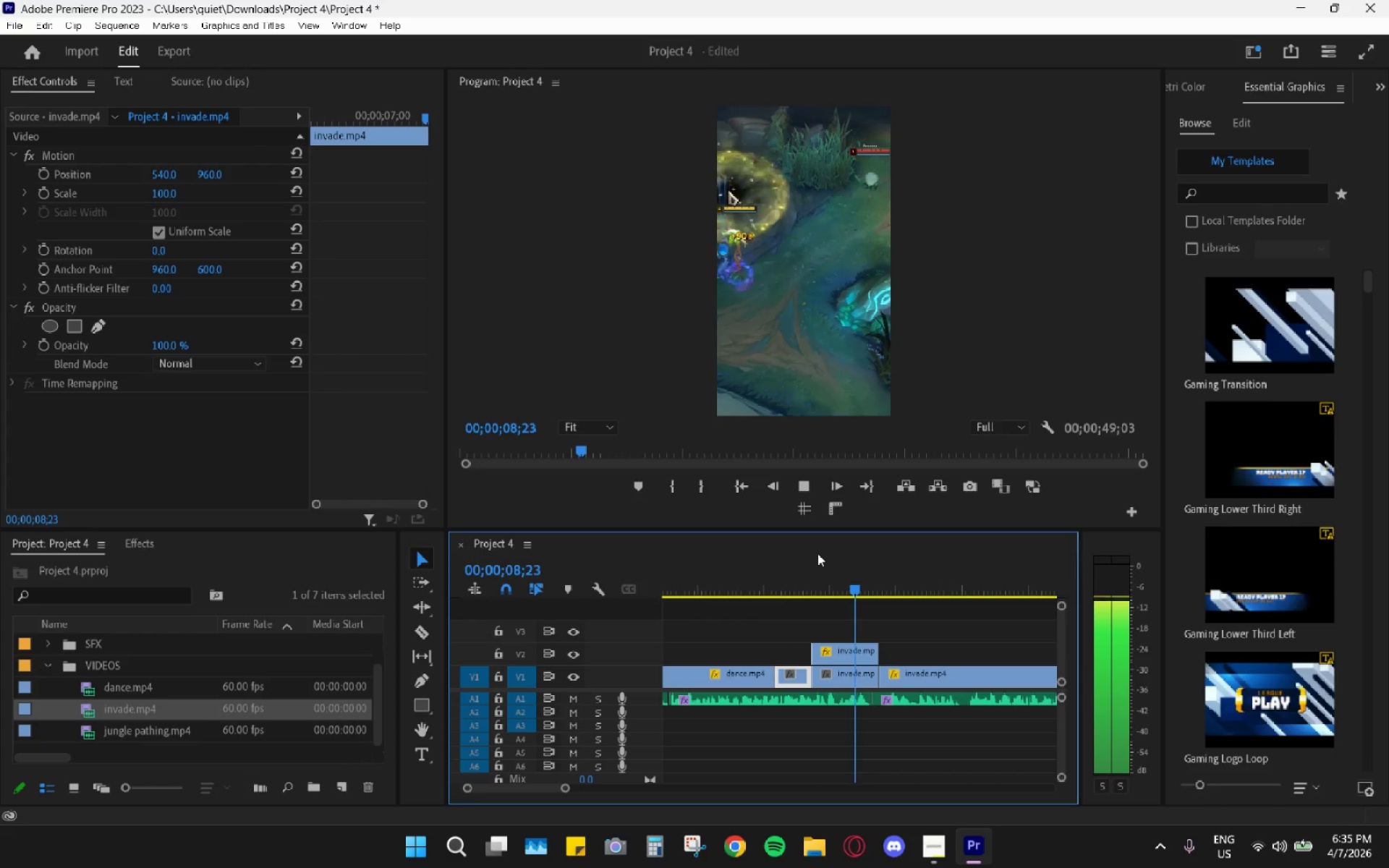 
key(Space)
 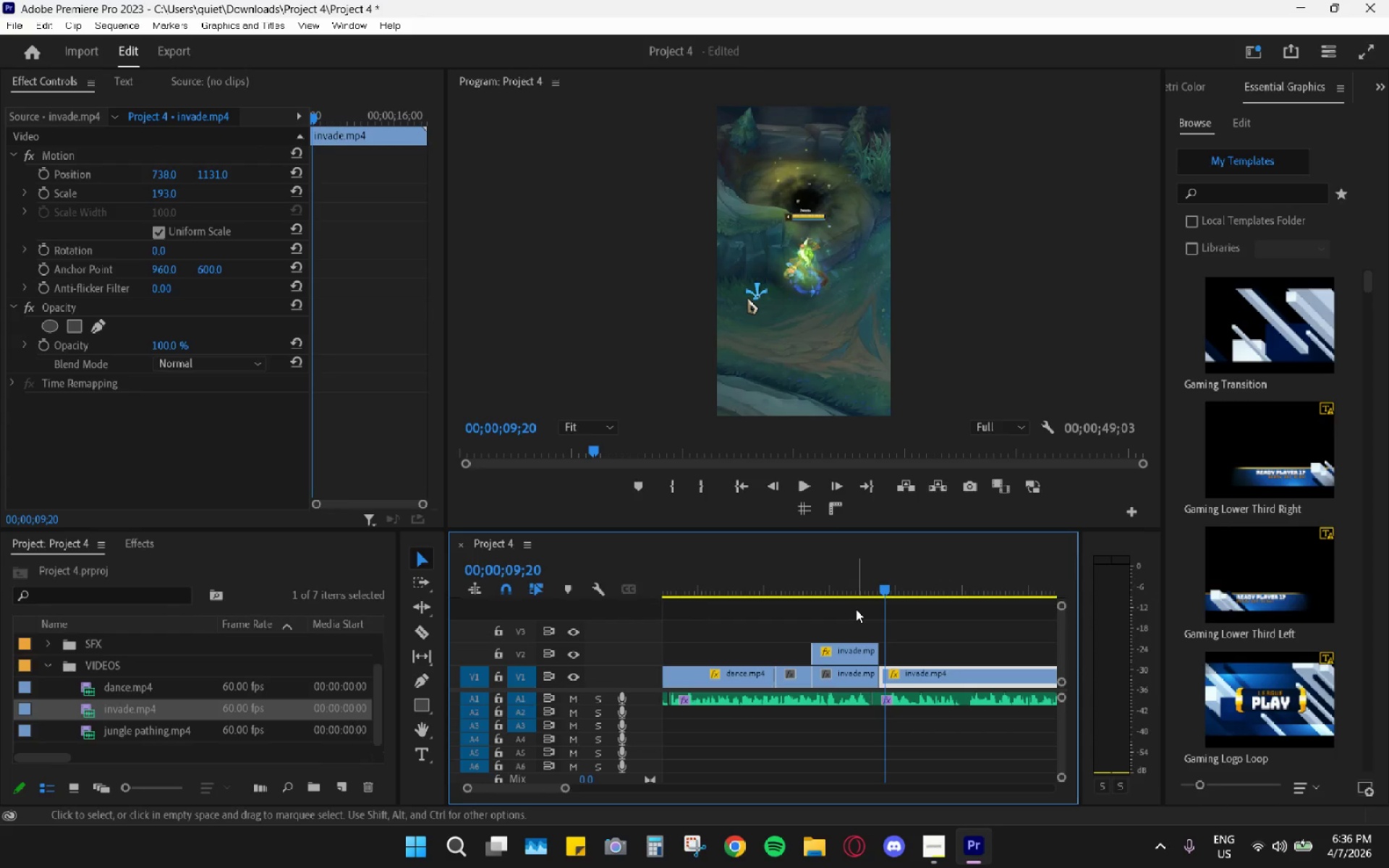 
wait(21.59)
 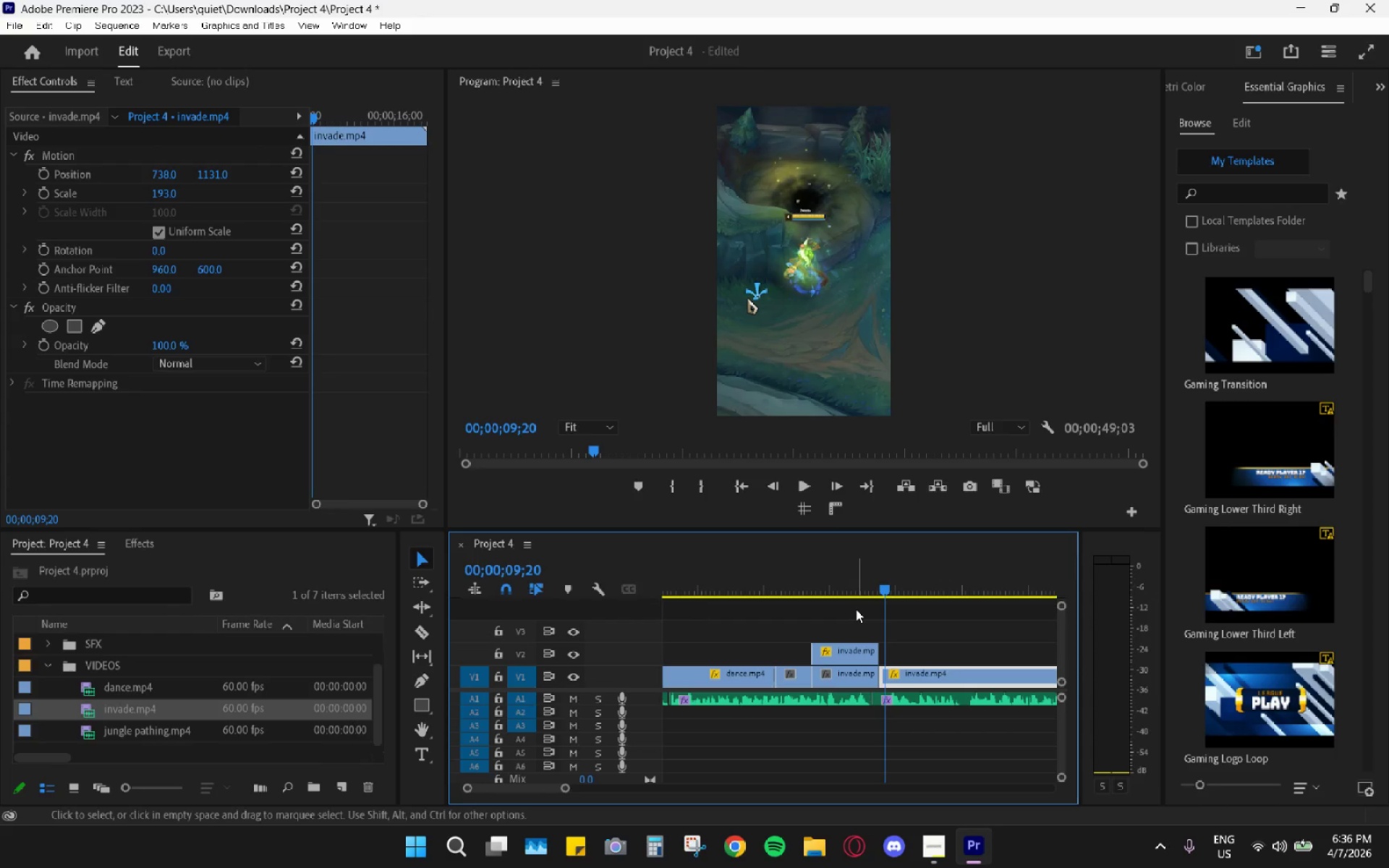 
left_click_drag(start_coordinate=[807, 575], to_coordinate=[786, 578])
 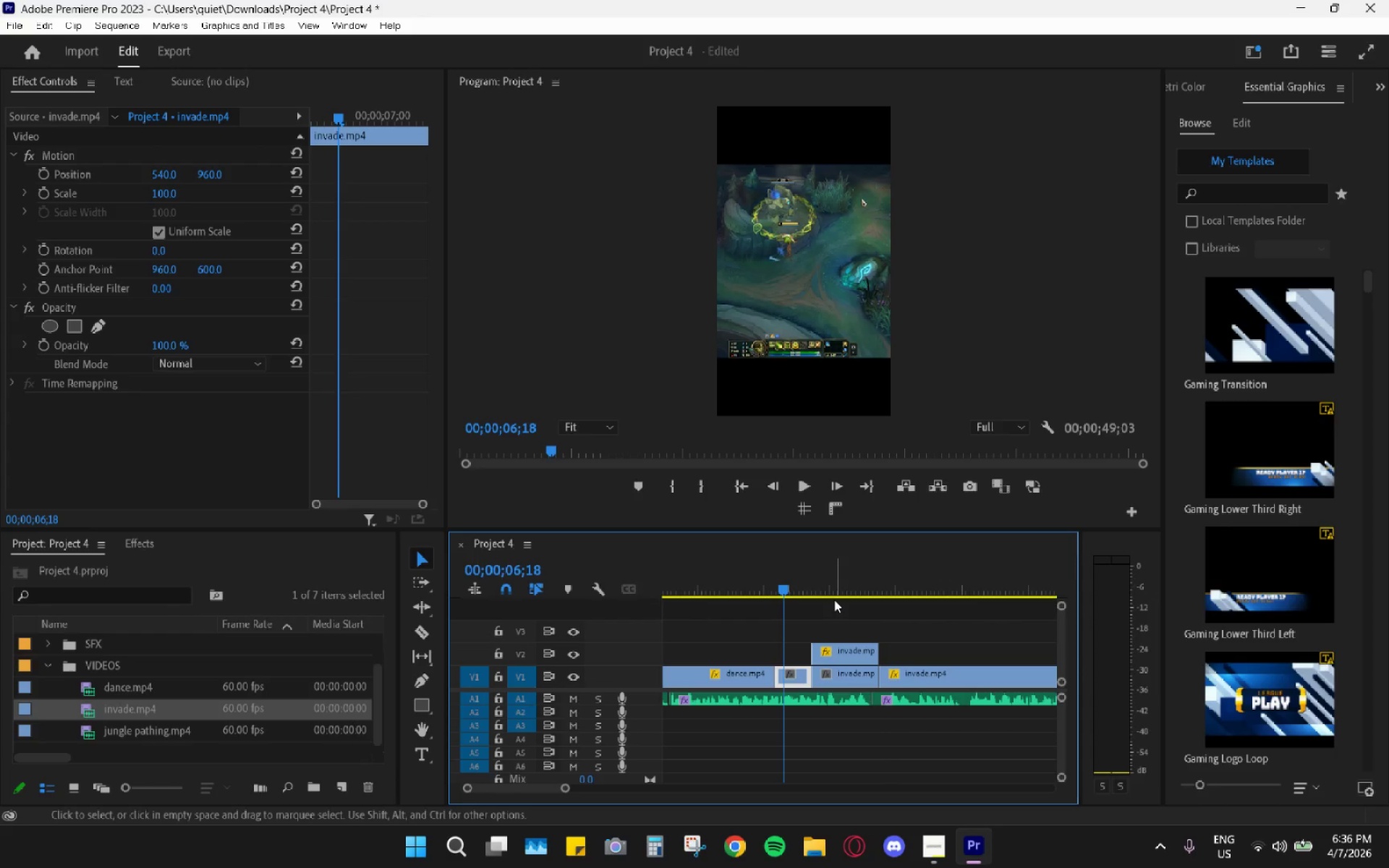 
key(Space)
 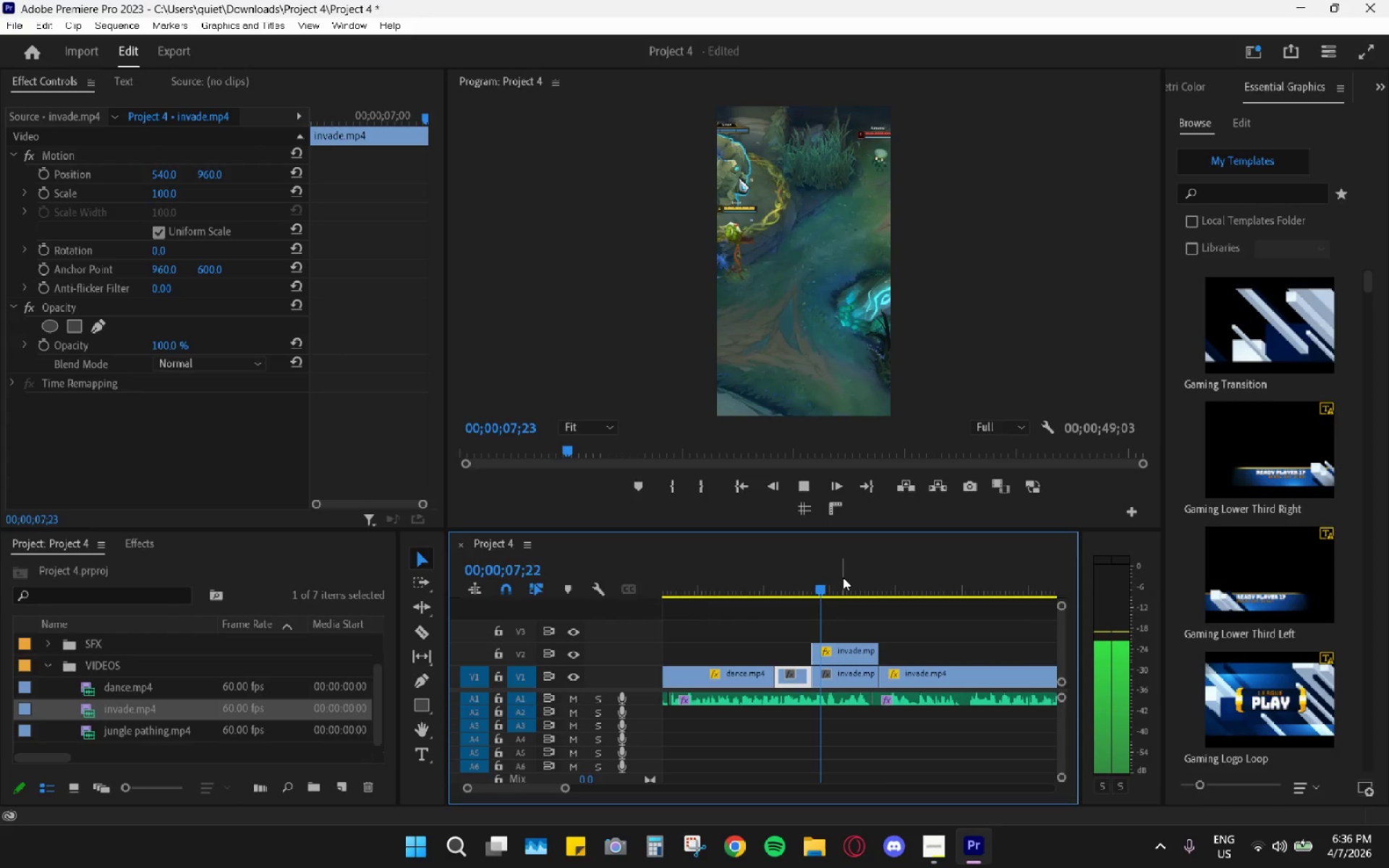 
key(Space)
 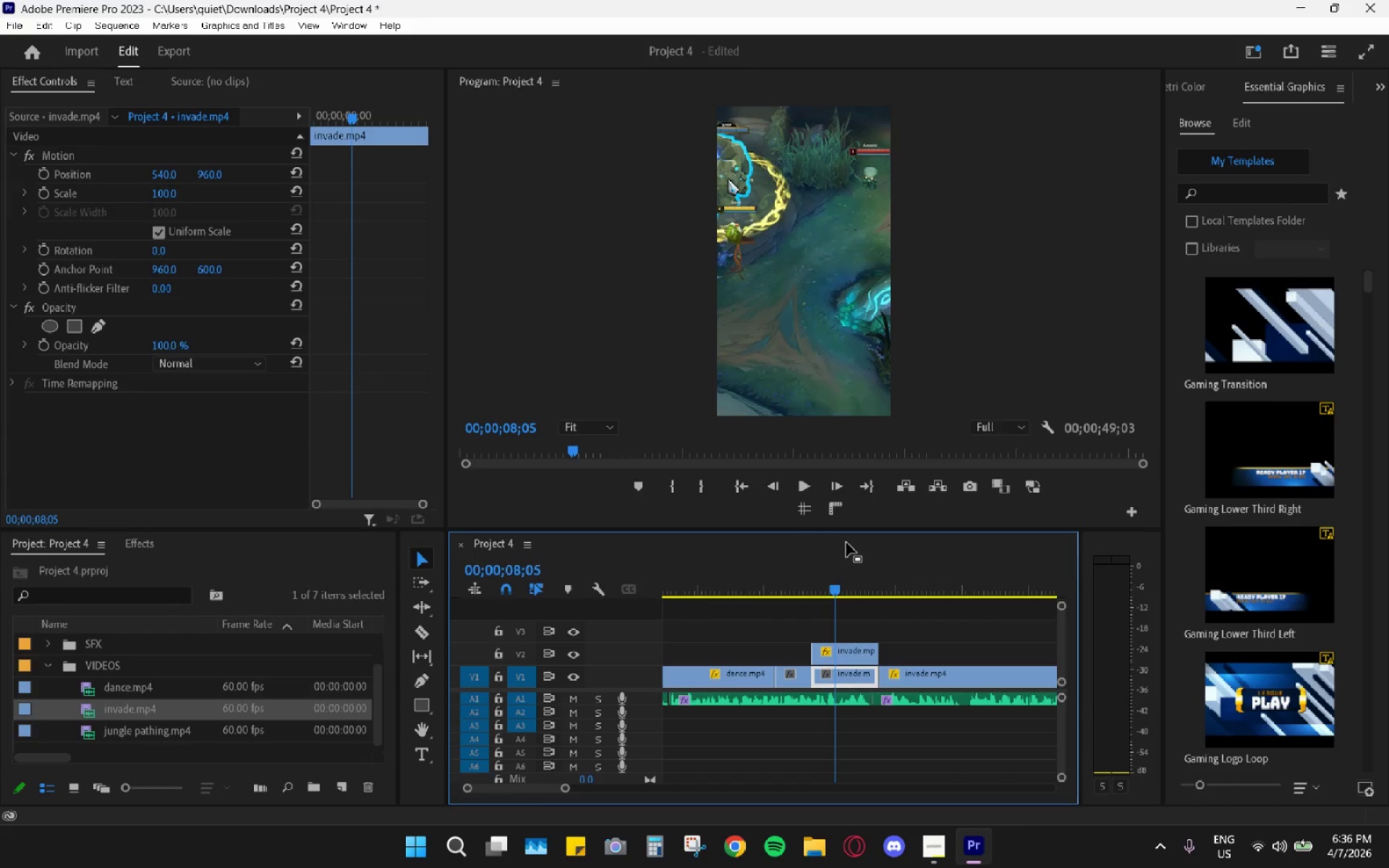 
wait(5.98)
 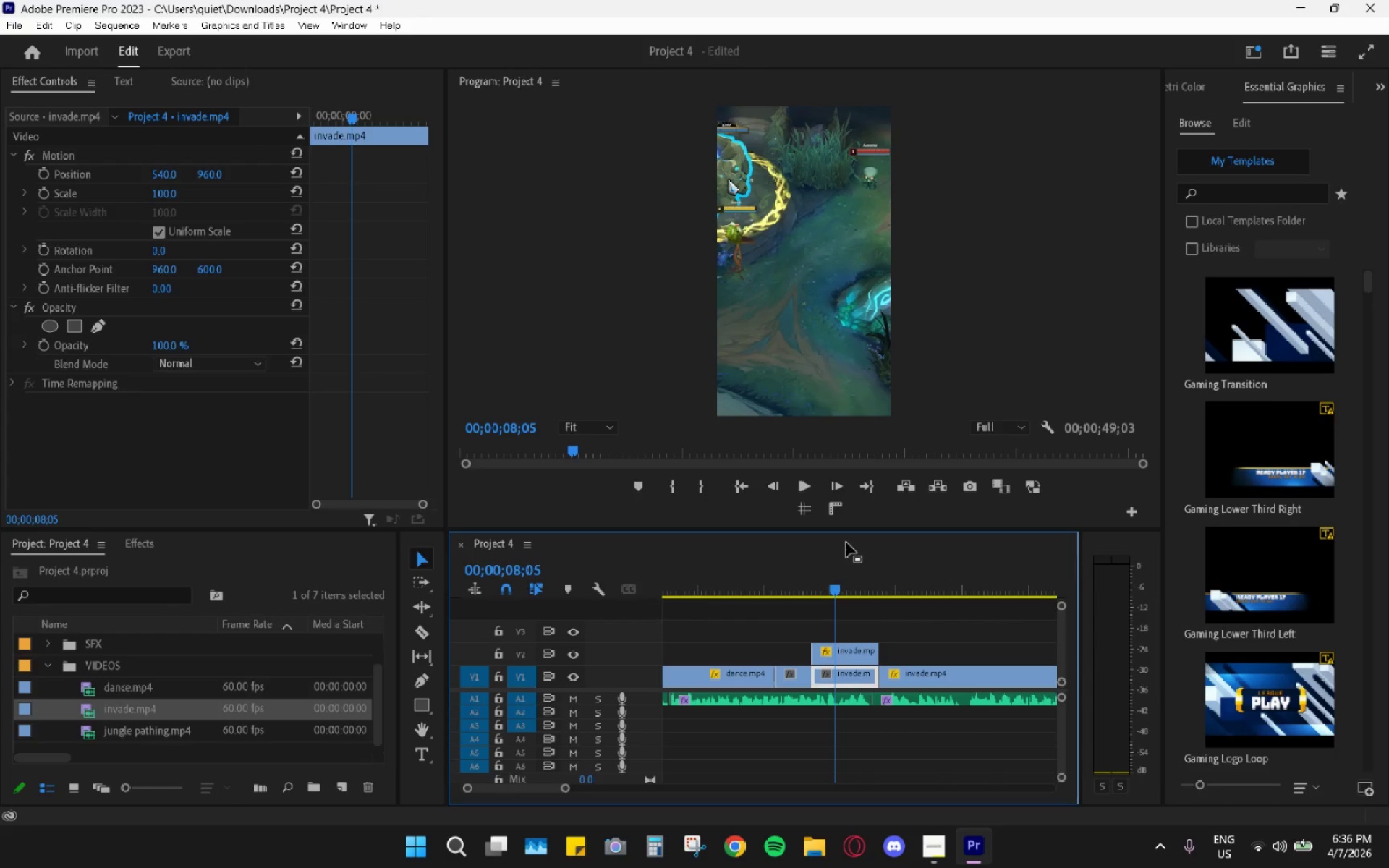 
left_click_drag(start_coordinate=[828, 570], to_coordinate=[806, 577])
 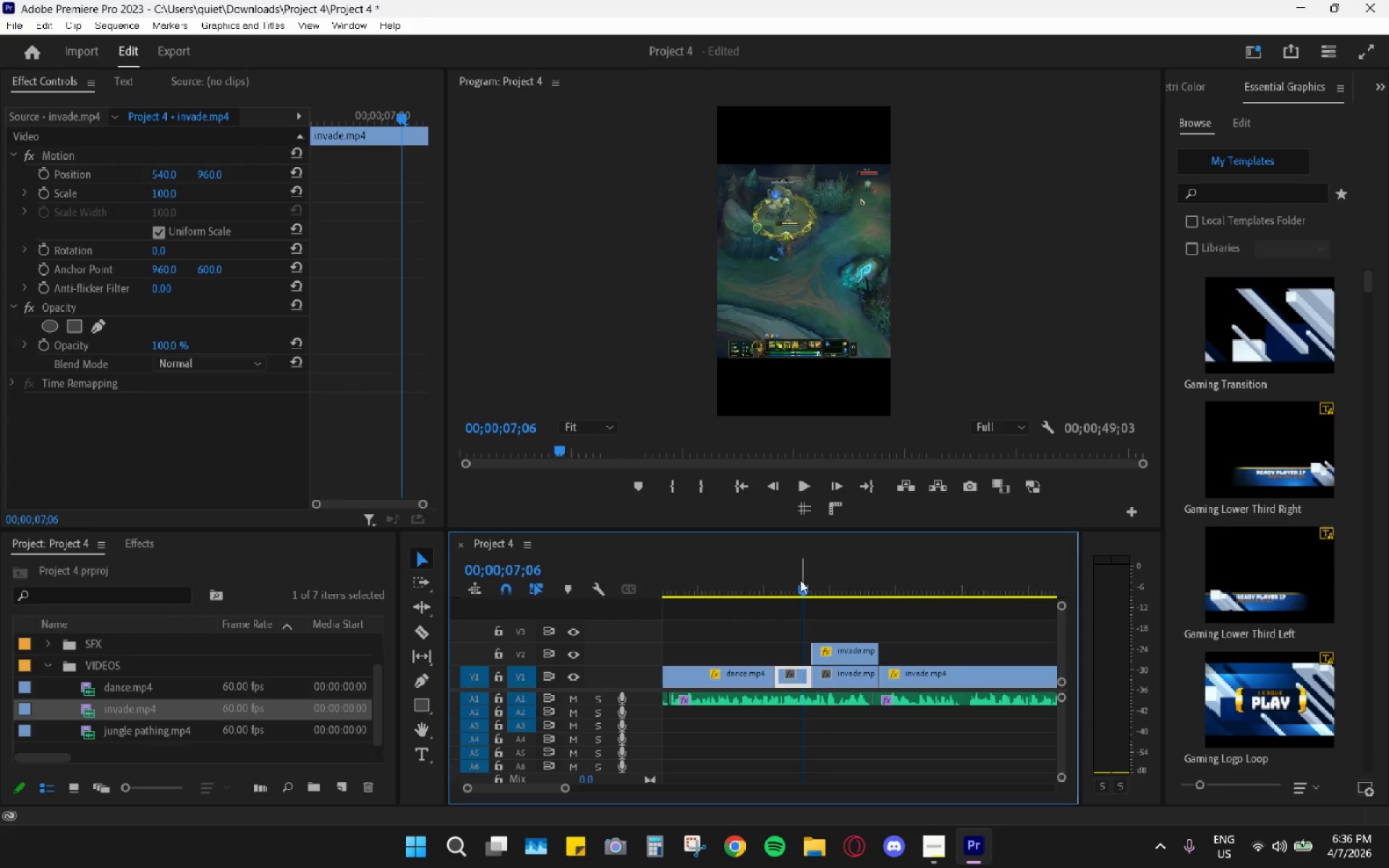 
key(Space)
 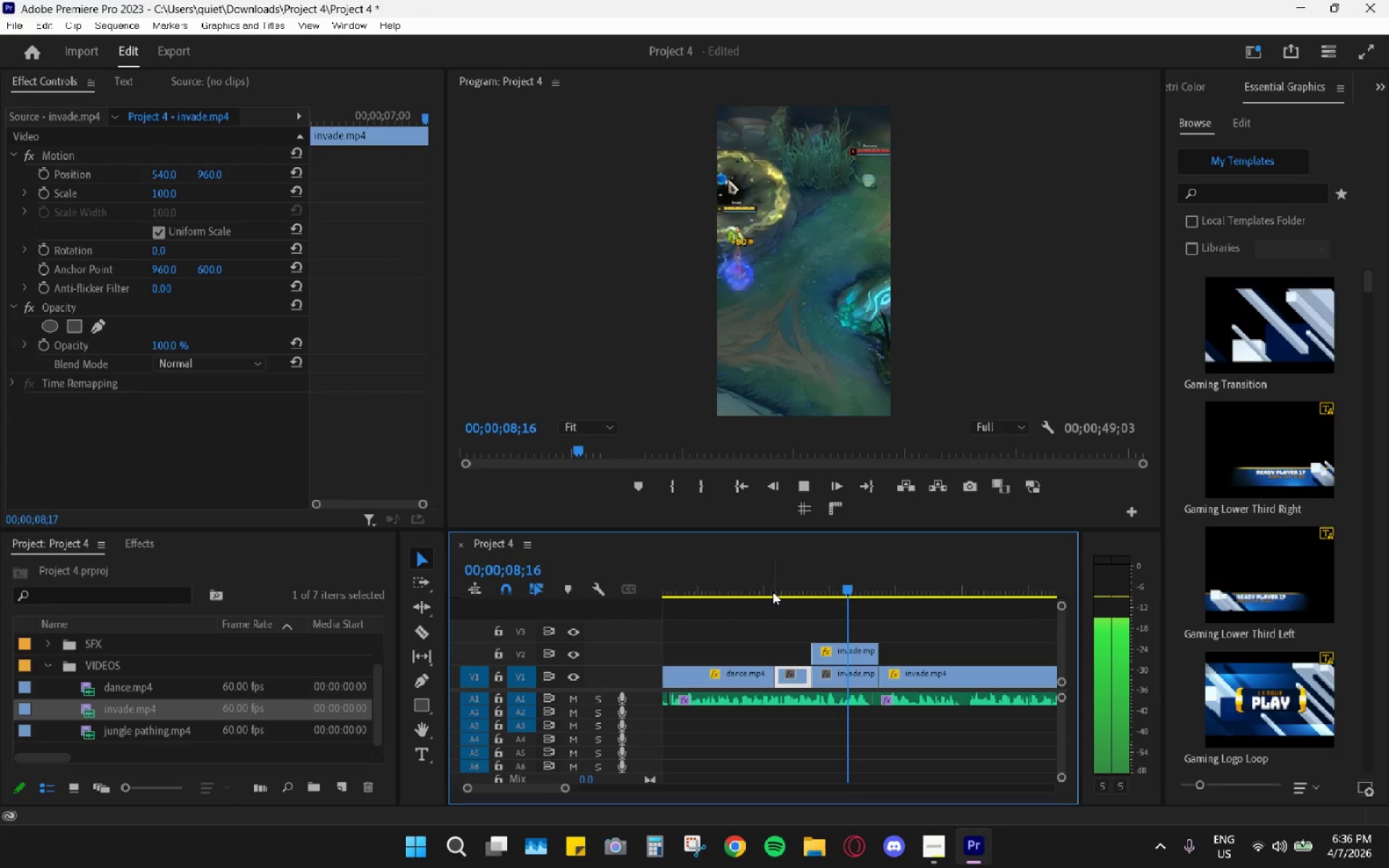 
key(Space)
 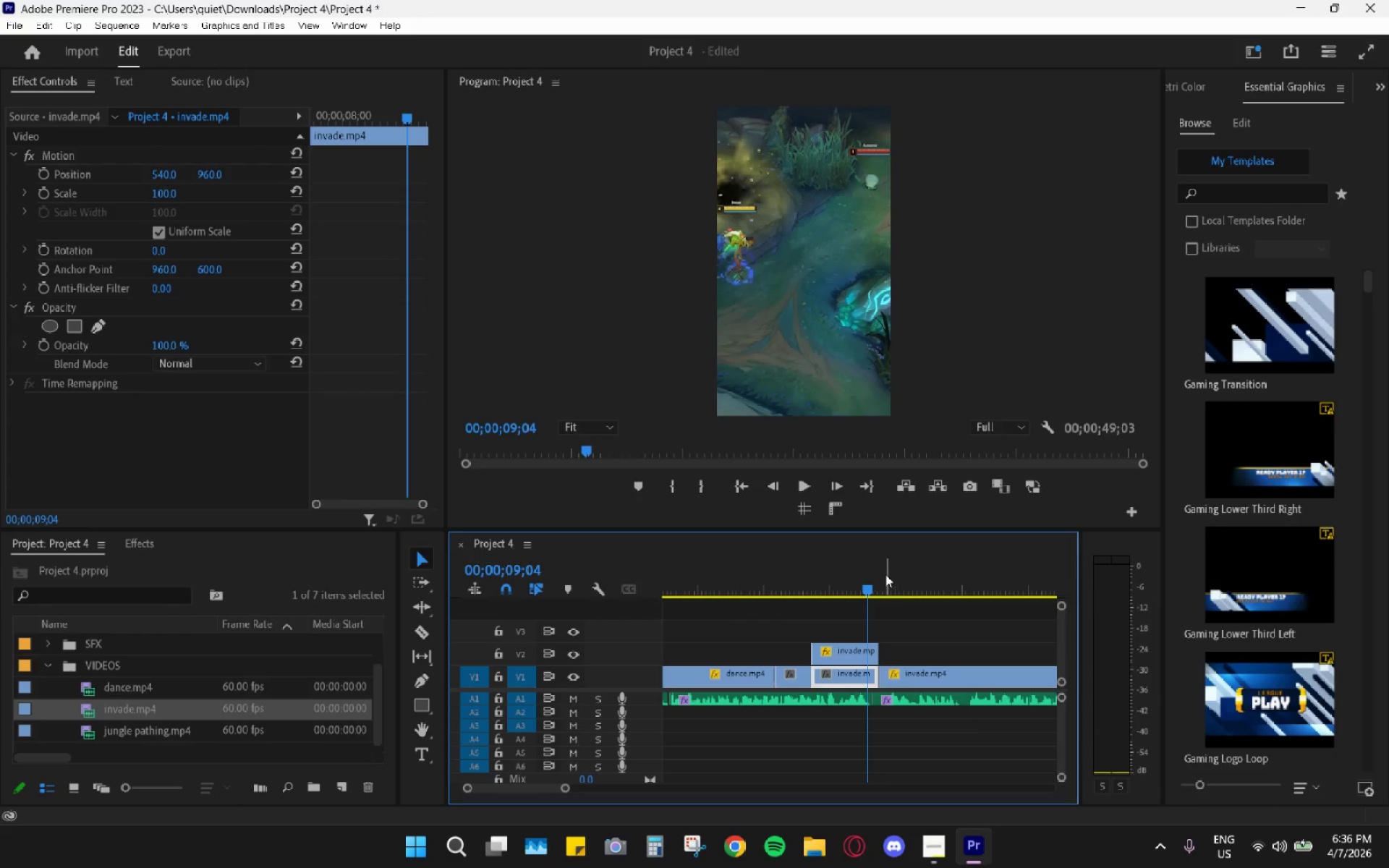 
left_click_drag(start_coordinate=[871, 574], to_coordinate=[830, 569])
 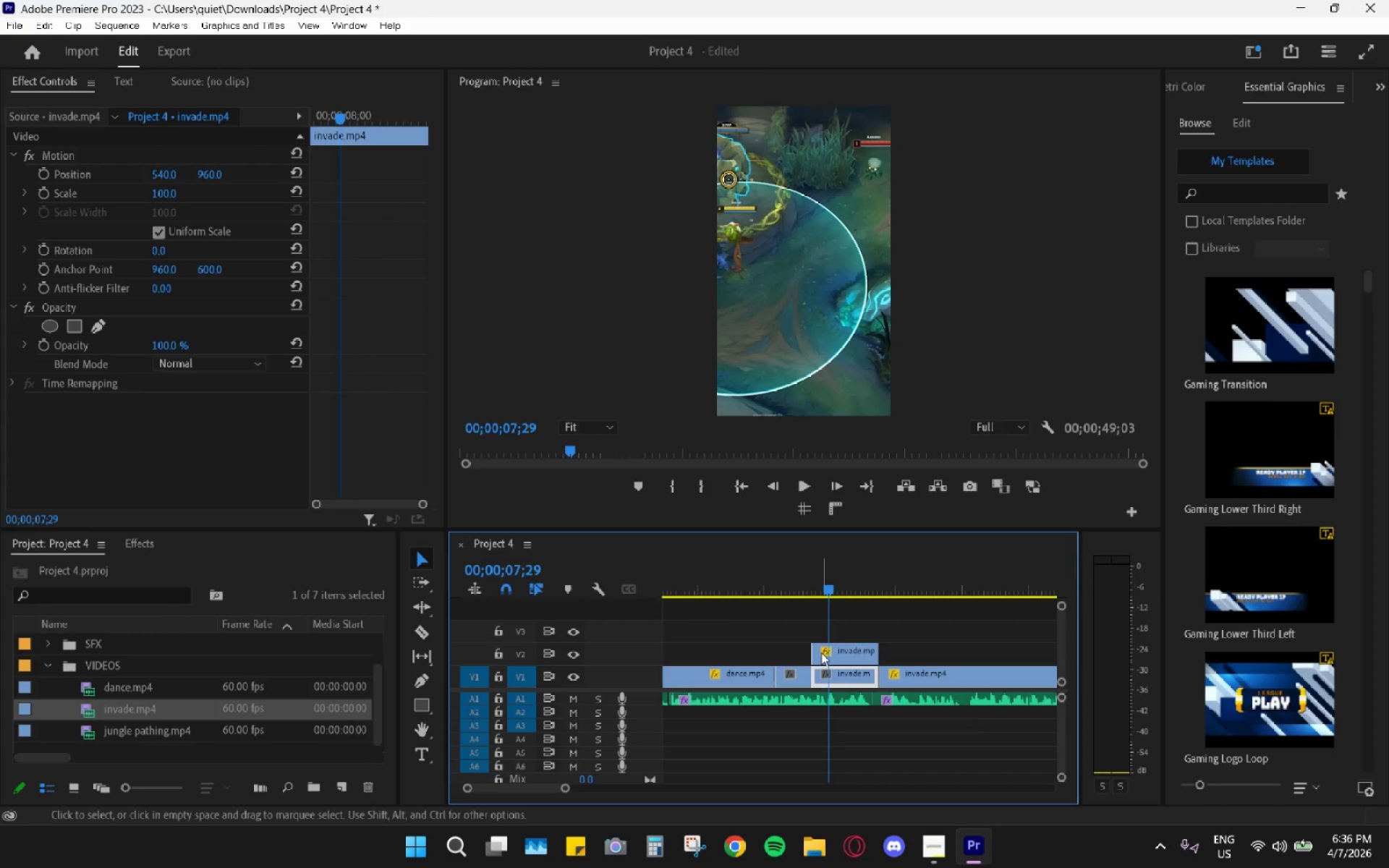 
type(dc)
 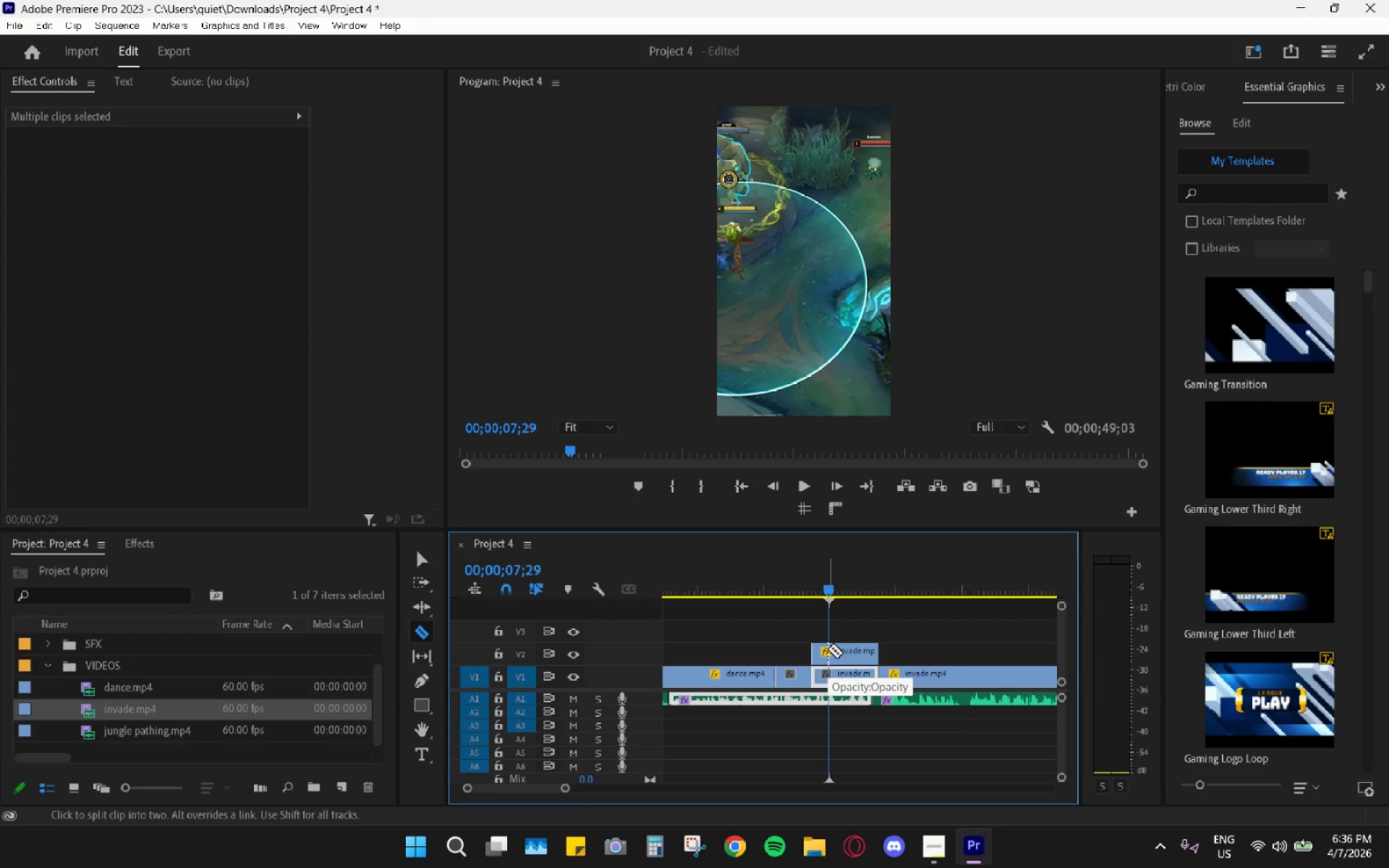 
left_click([828, 649])
 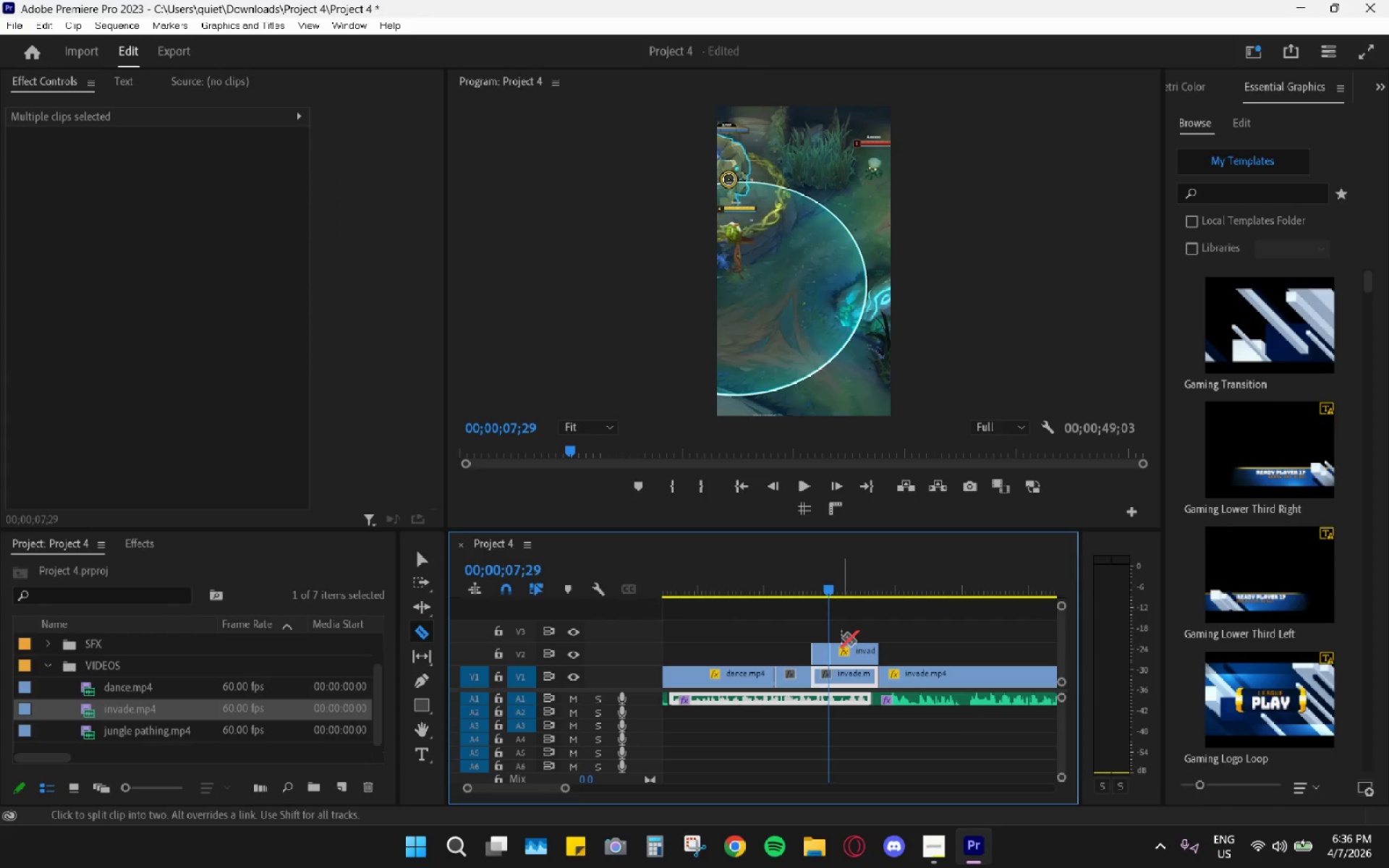 
key(V)
 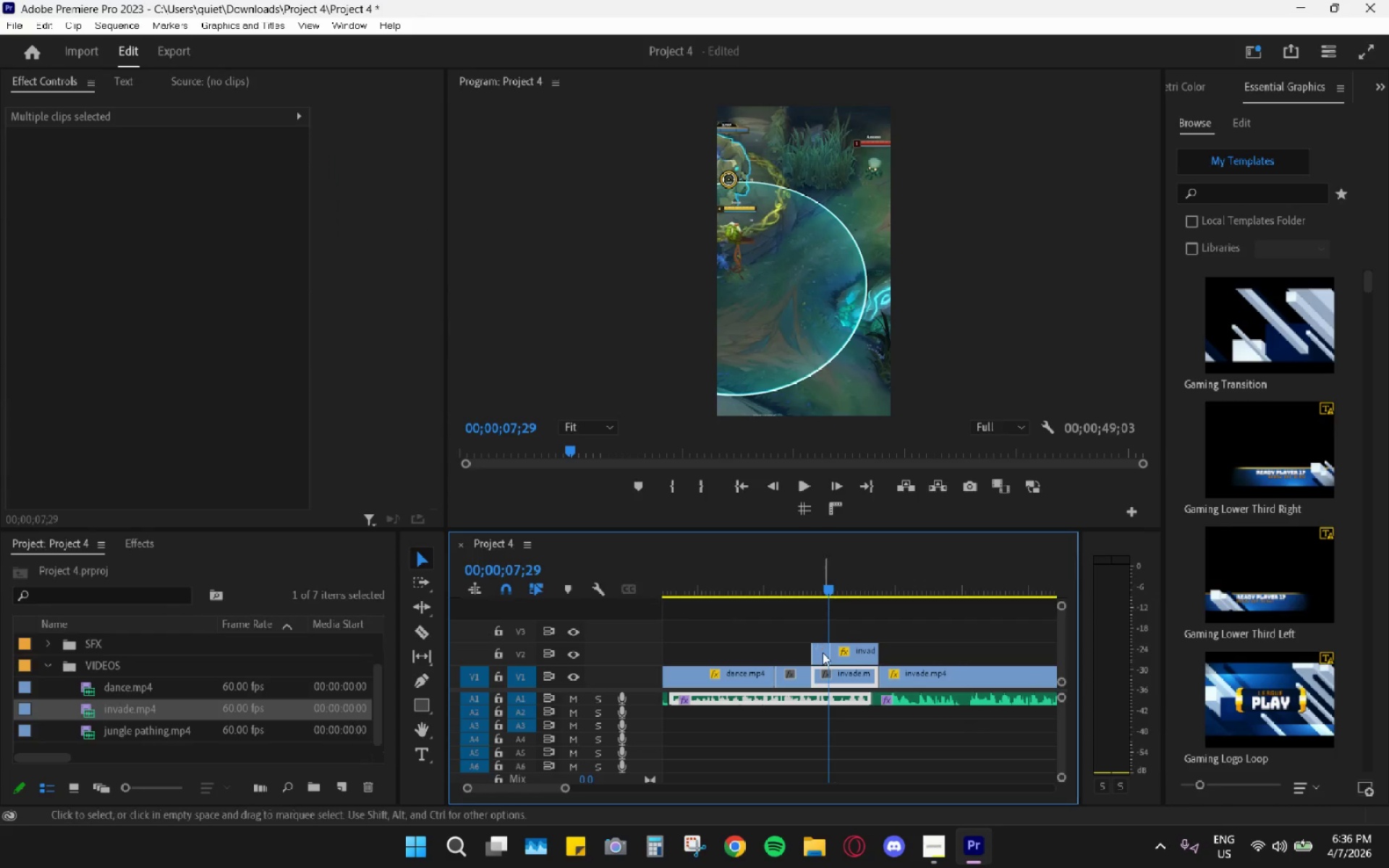 
left_click([823, 652])
 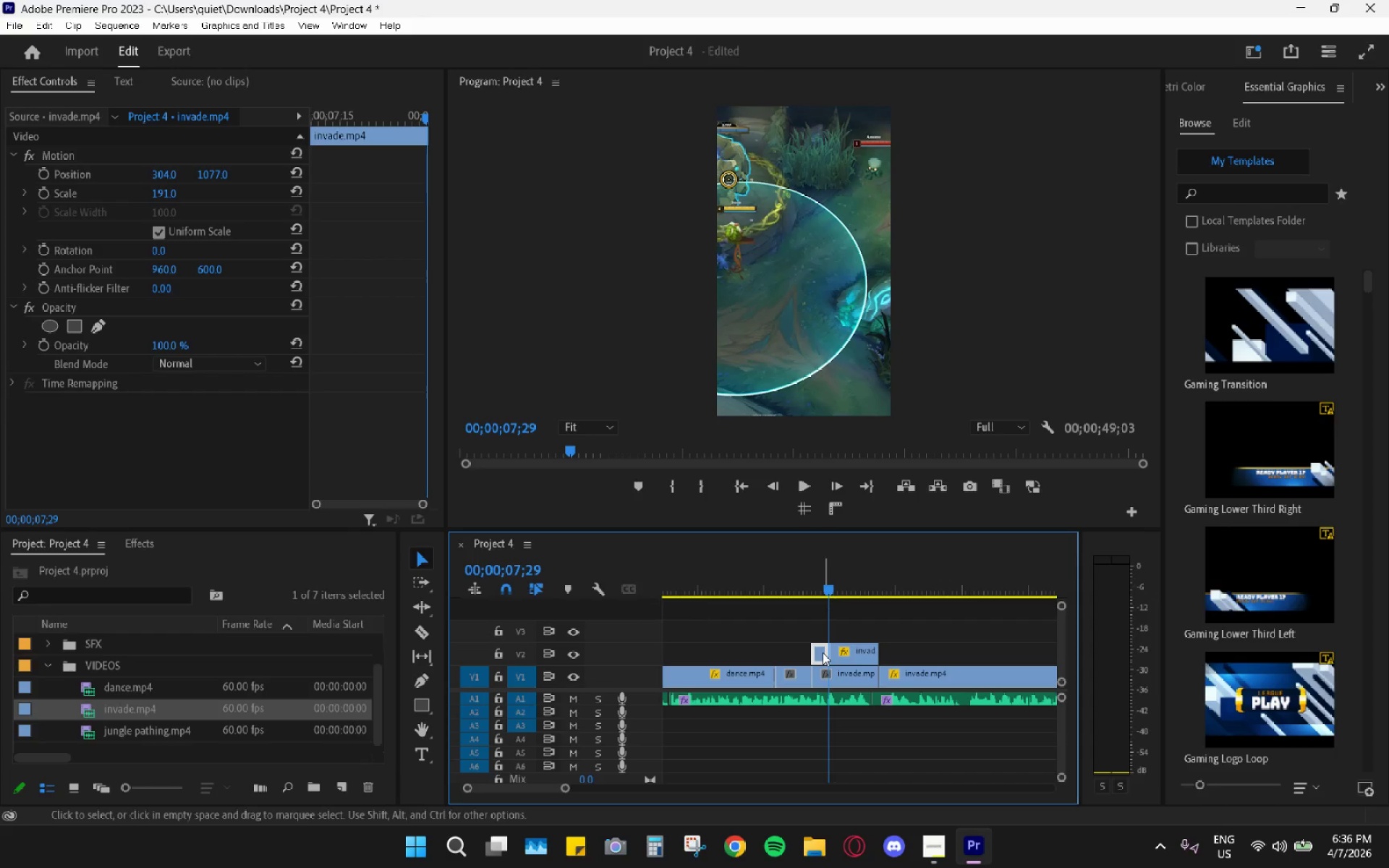 
key(H)
 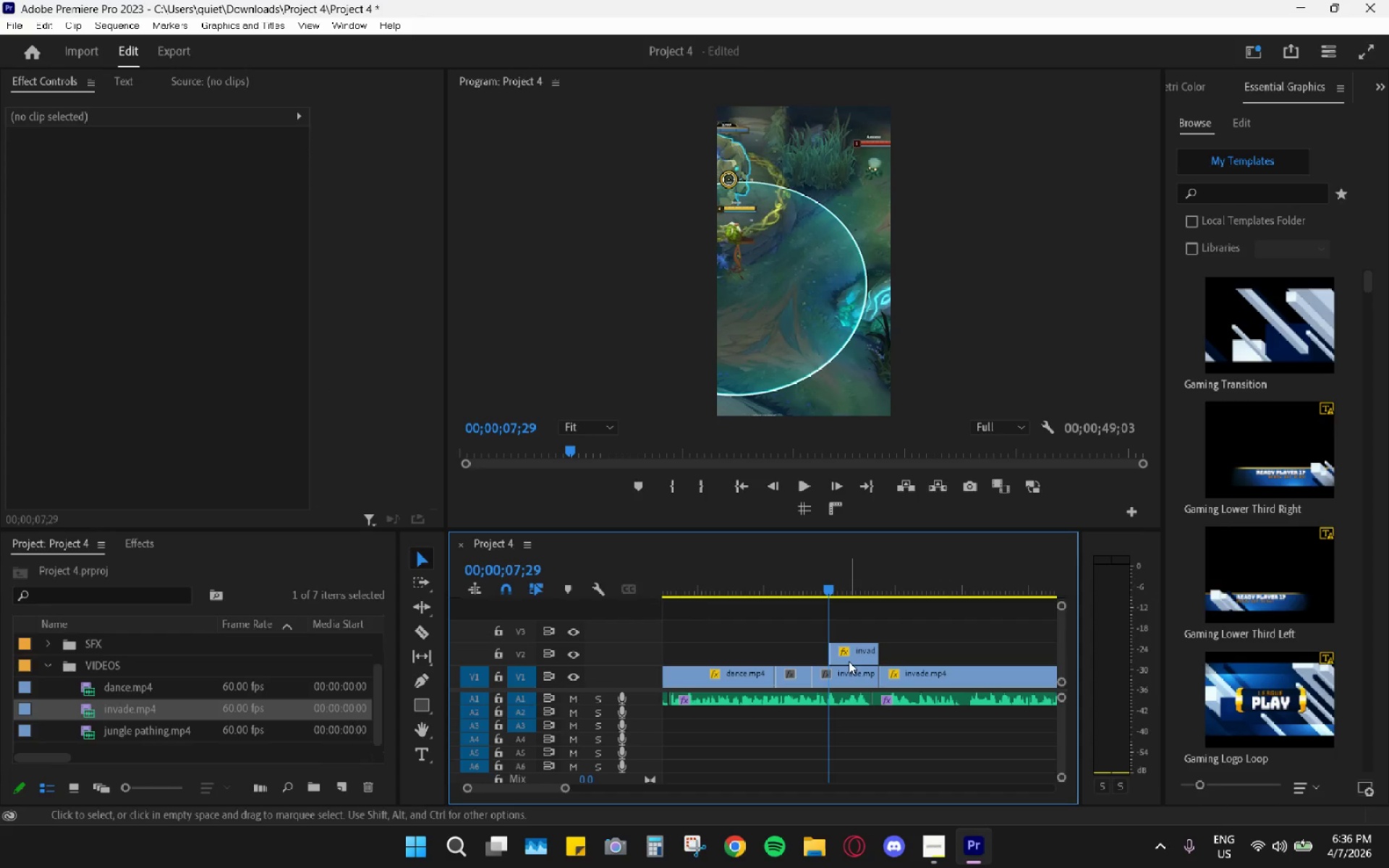 
key(Space)
 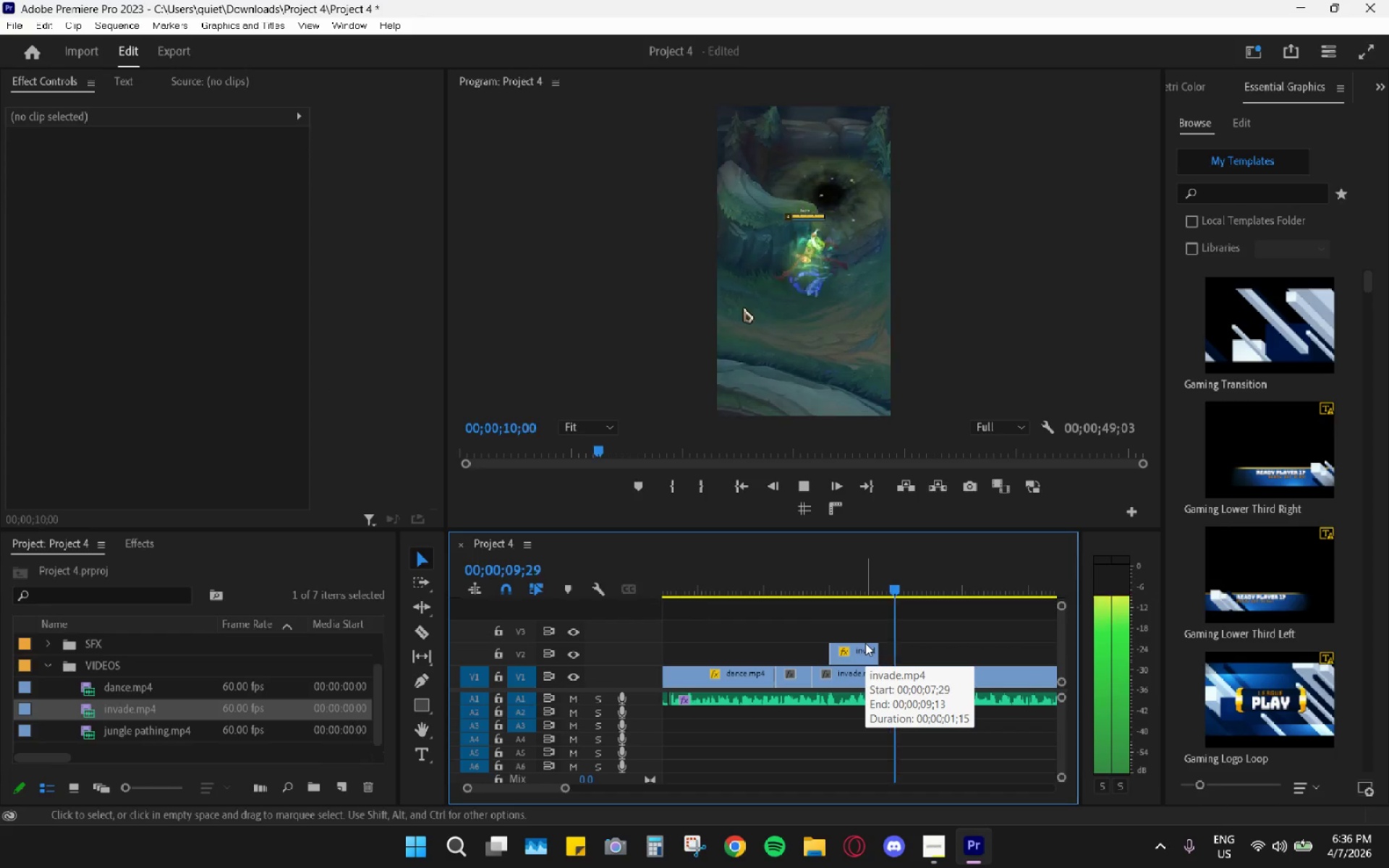 
key(Space)
 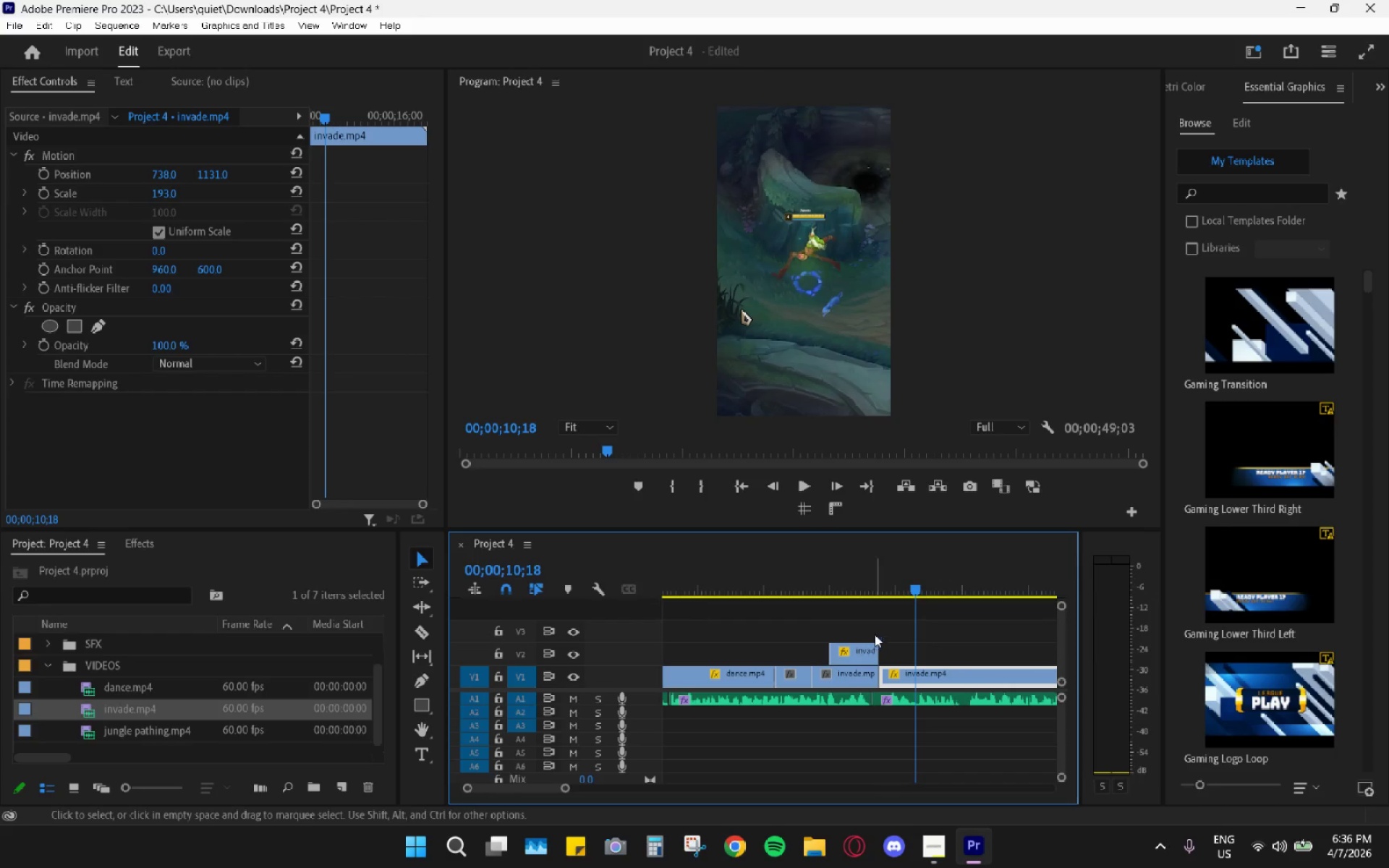 
left_click_drag(start_coordinate=[884, 578], to_coordinate=[964, 592])
 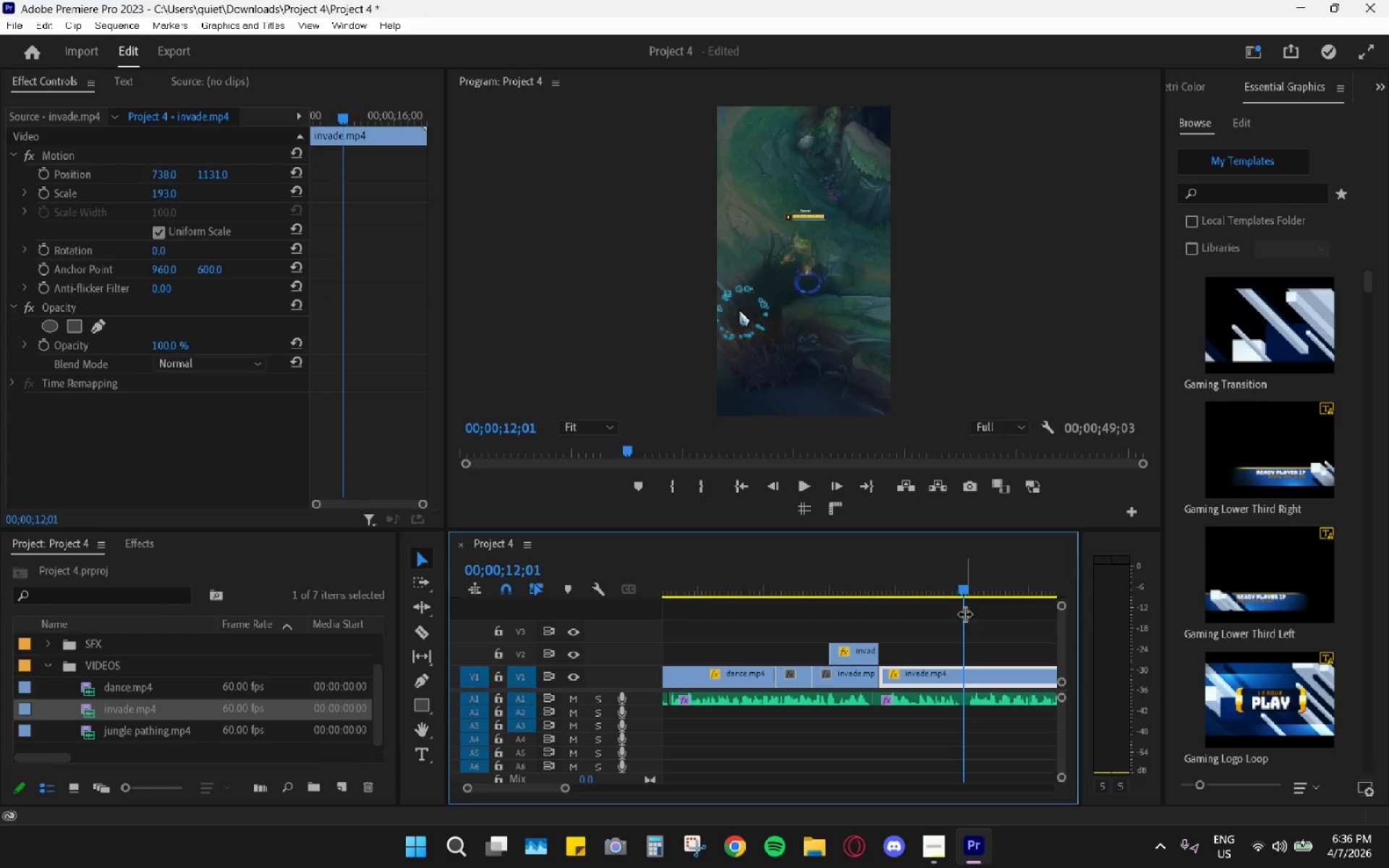 
type(cvh  )
 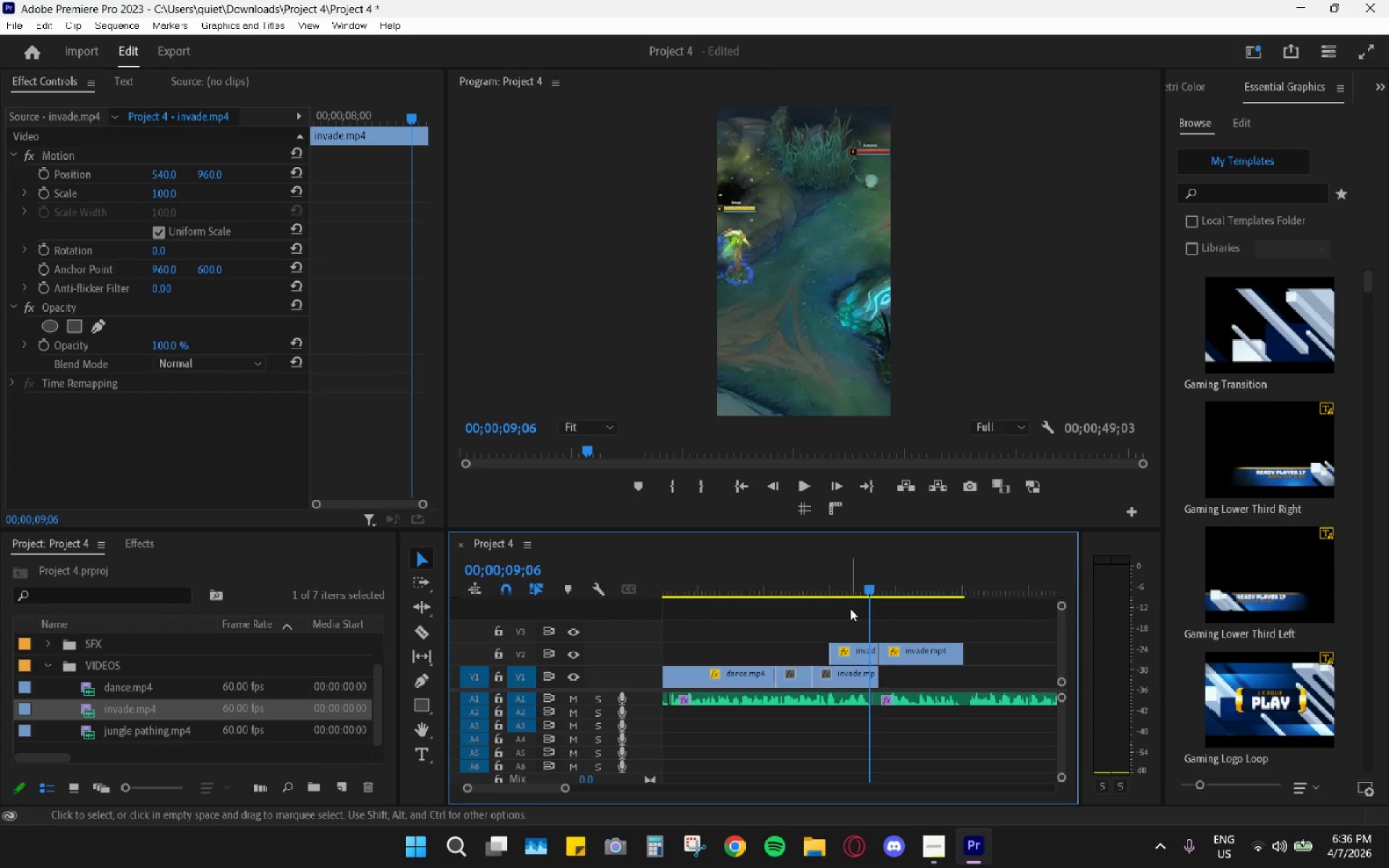 
left_click_drag(start_coordinate=[906, 677], to_coordinate=[912, 652])
 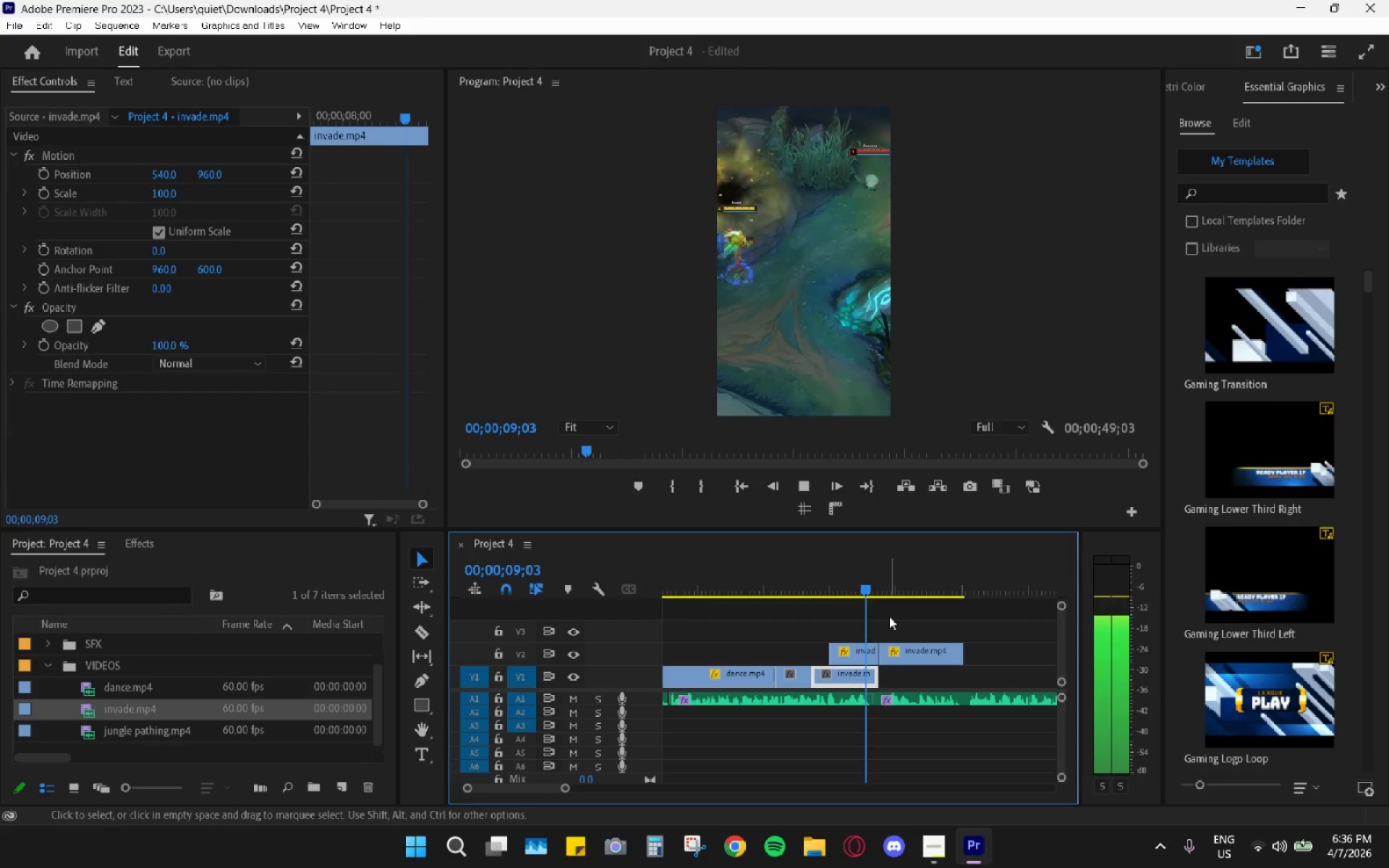 
left_click_drag(start_coordinate=[850, 608], to_coordinate=[918, 651])
 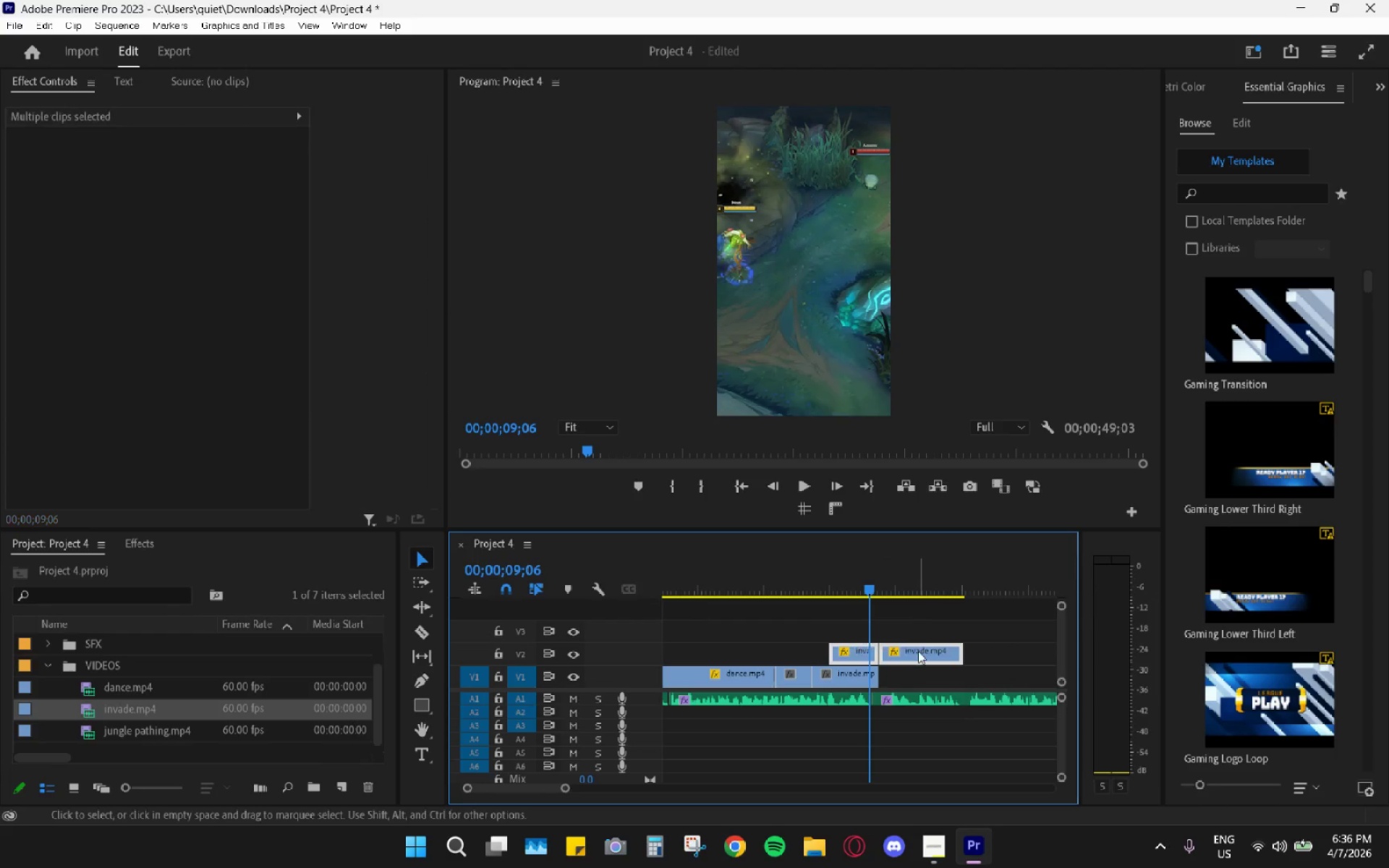 
left_click_drag(start_coordinate=[918, 651], to_coordinate=[1015, 659])
 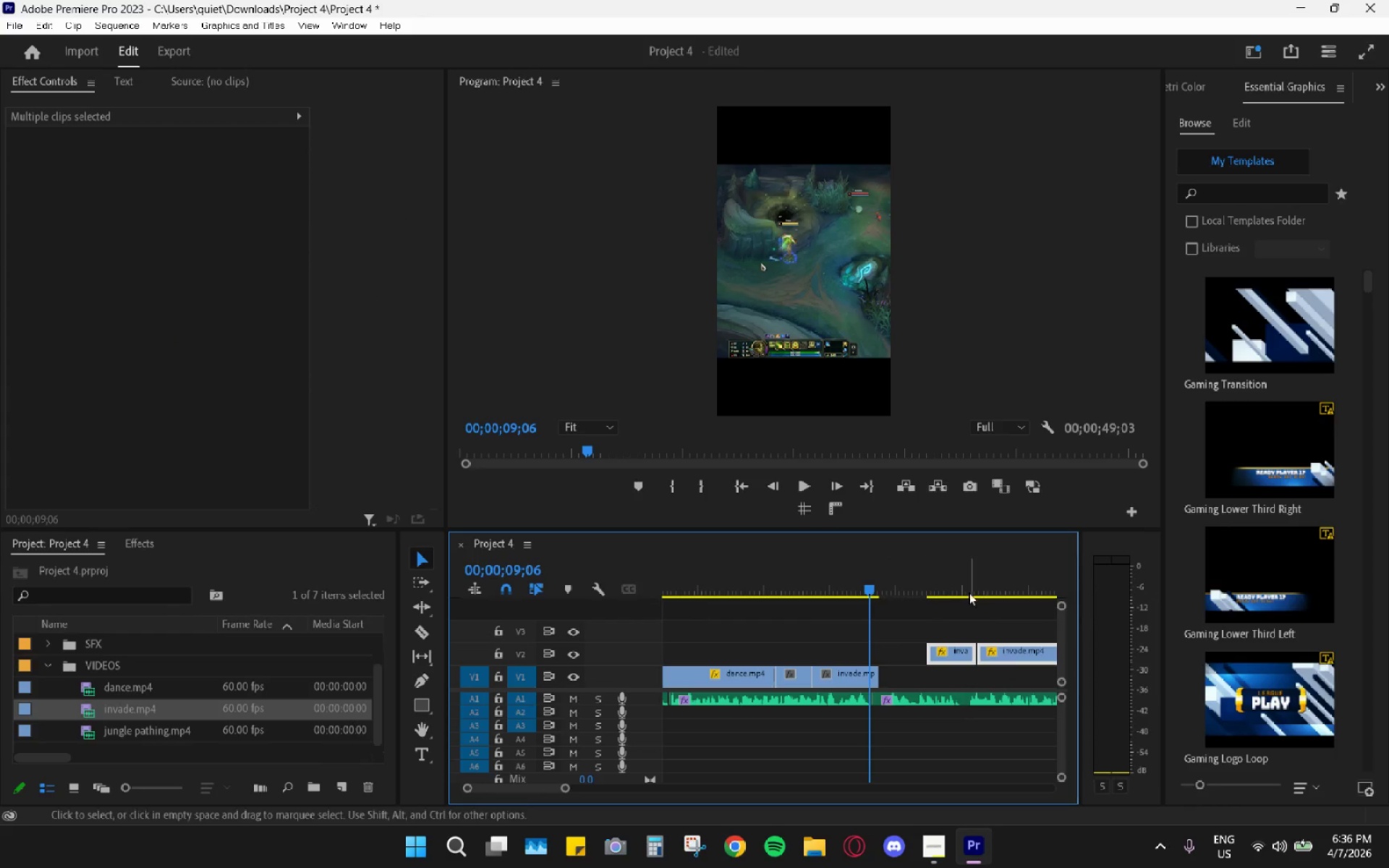 
left_click([951, 575])
 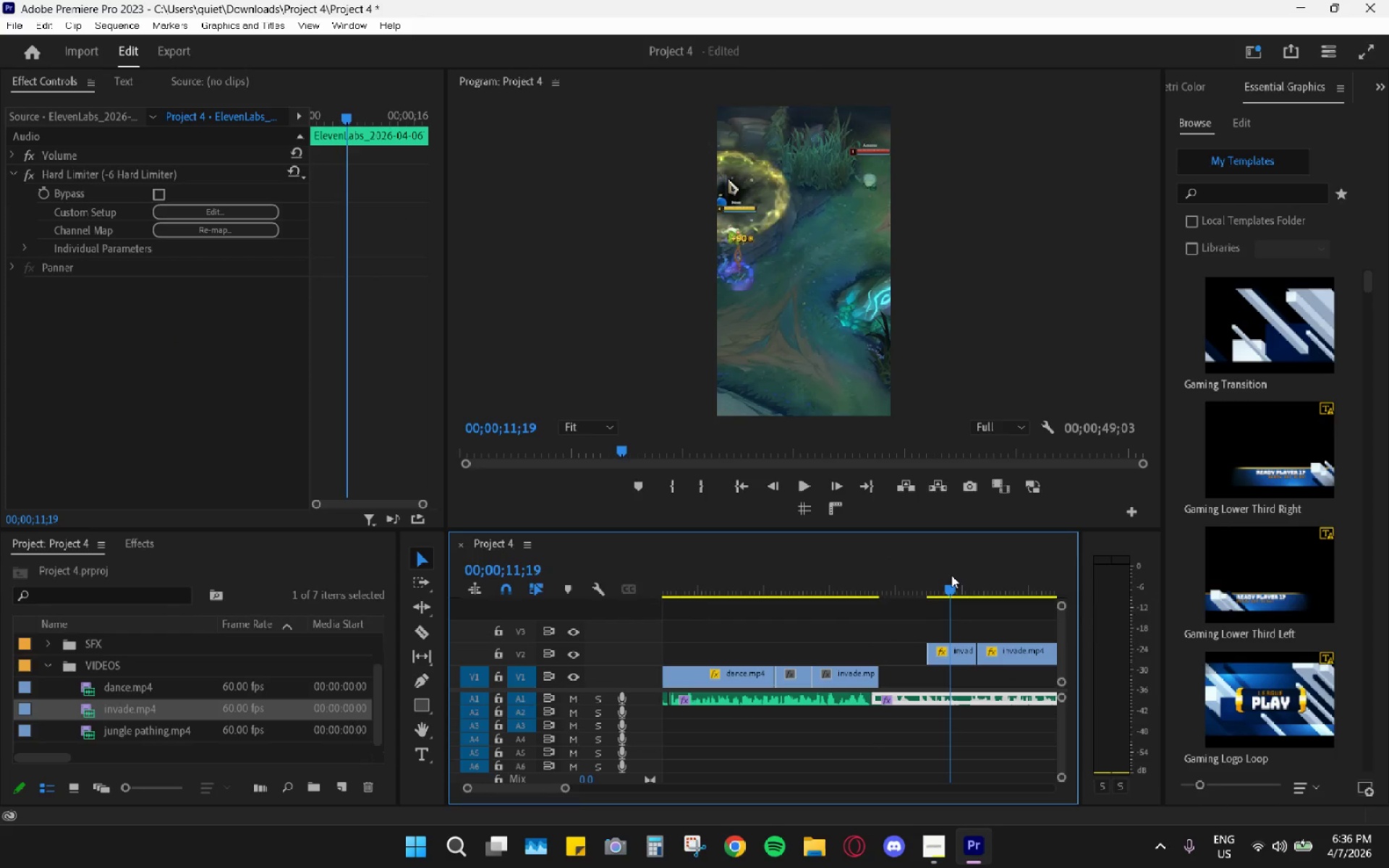 
key(Space)
 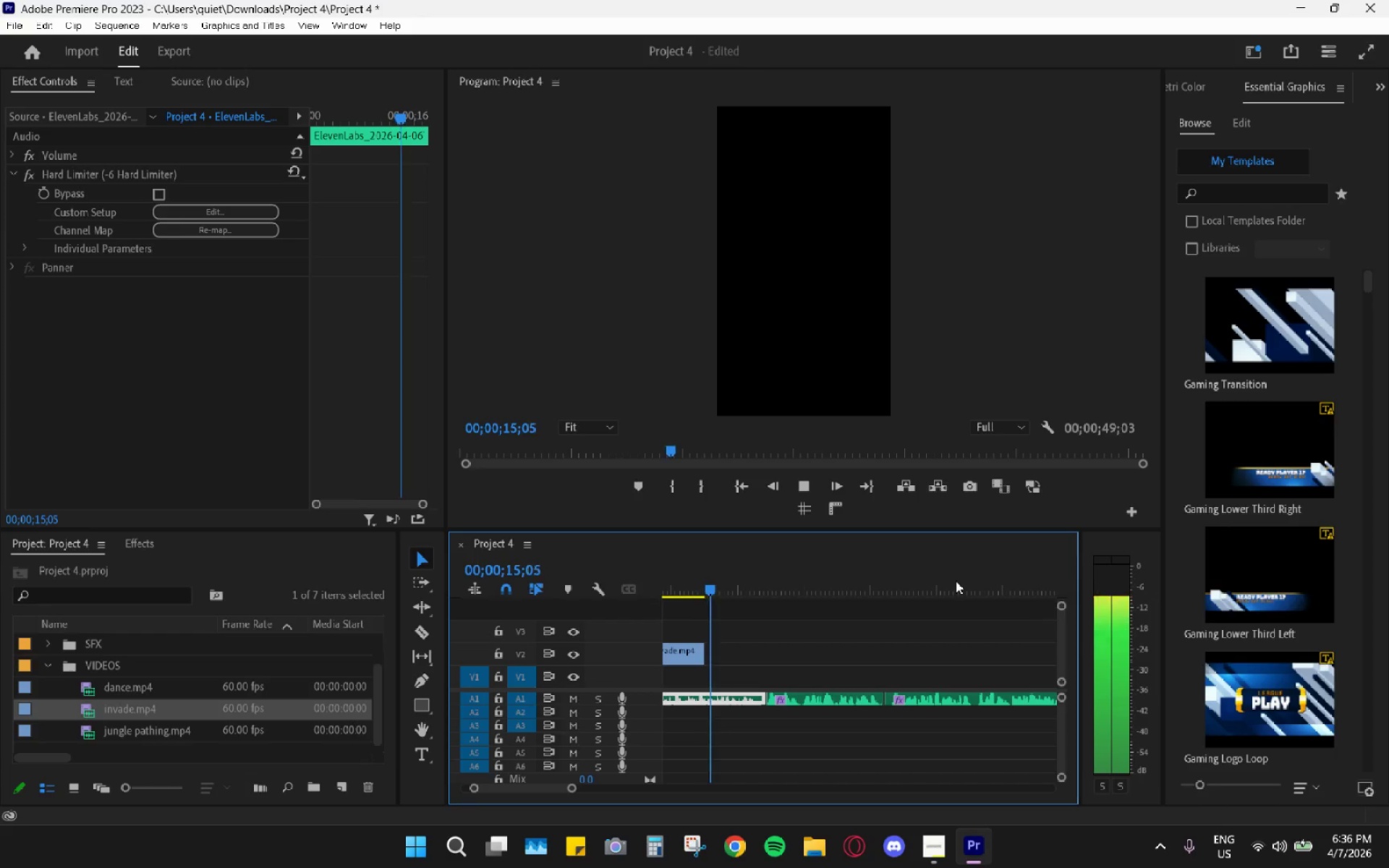 
key(Space)
 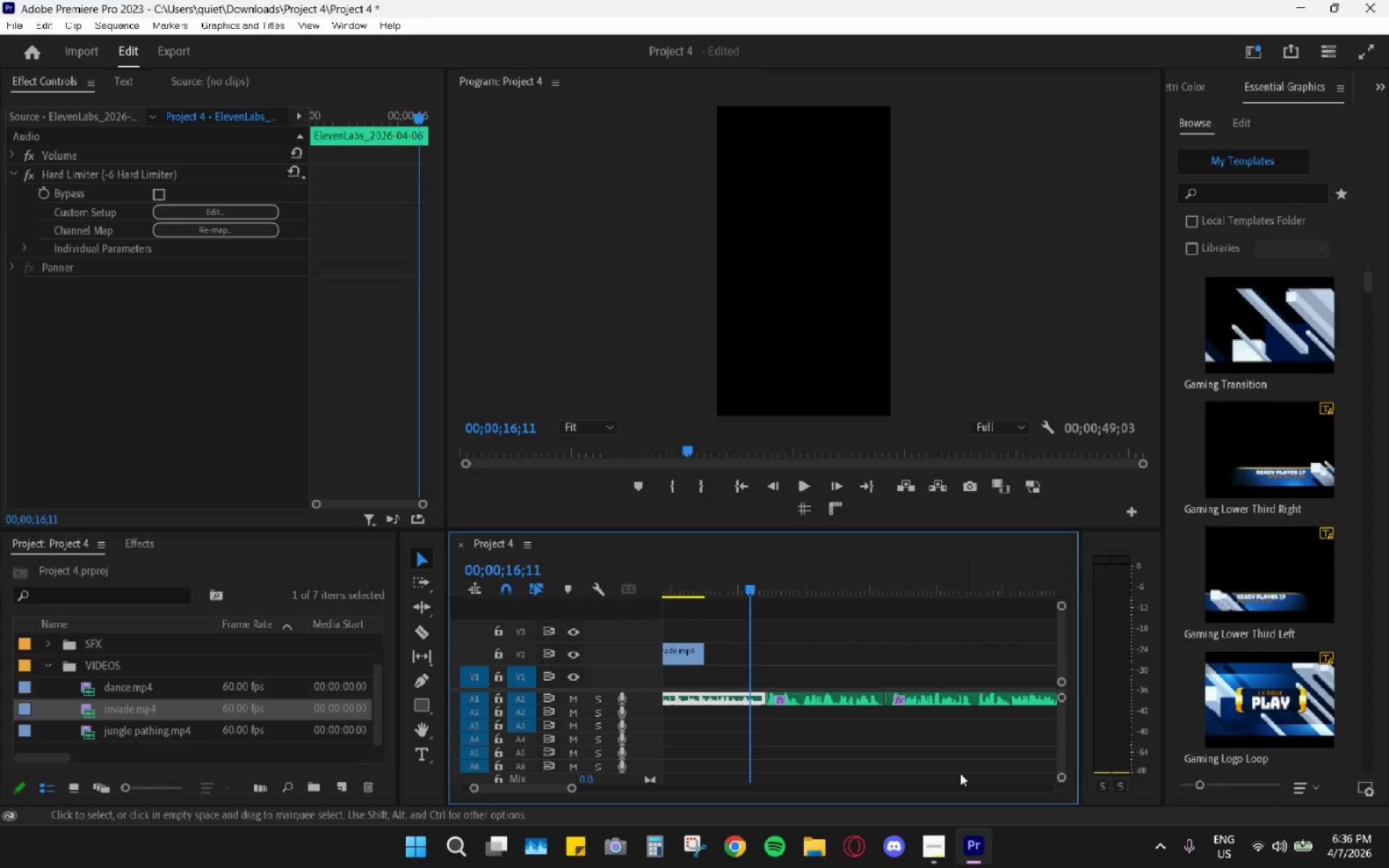 
scroll: coordinate [737, 681], scroll_direction: up, amount: 5.0
 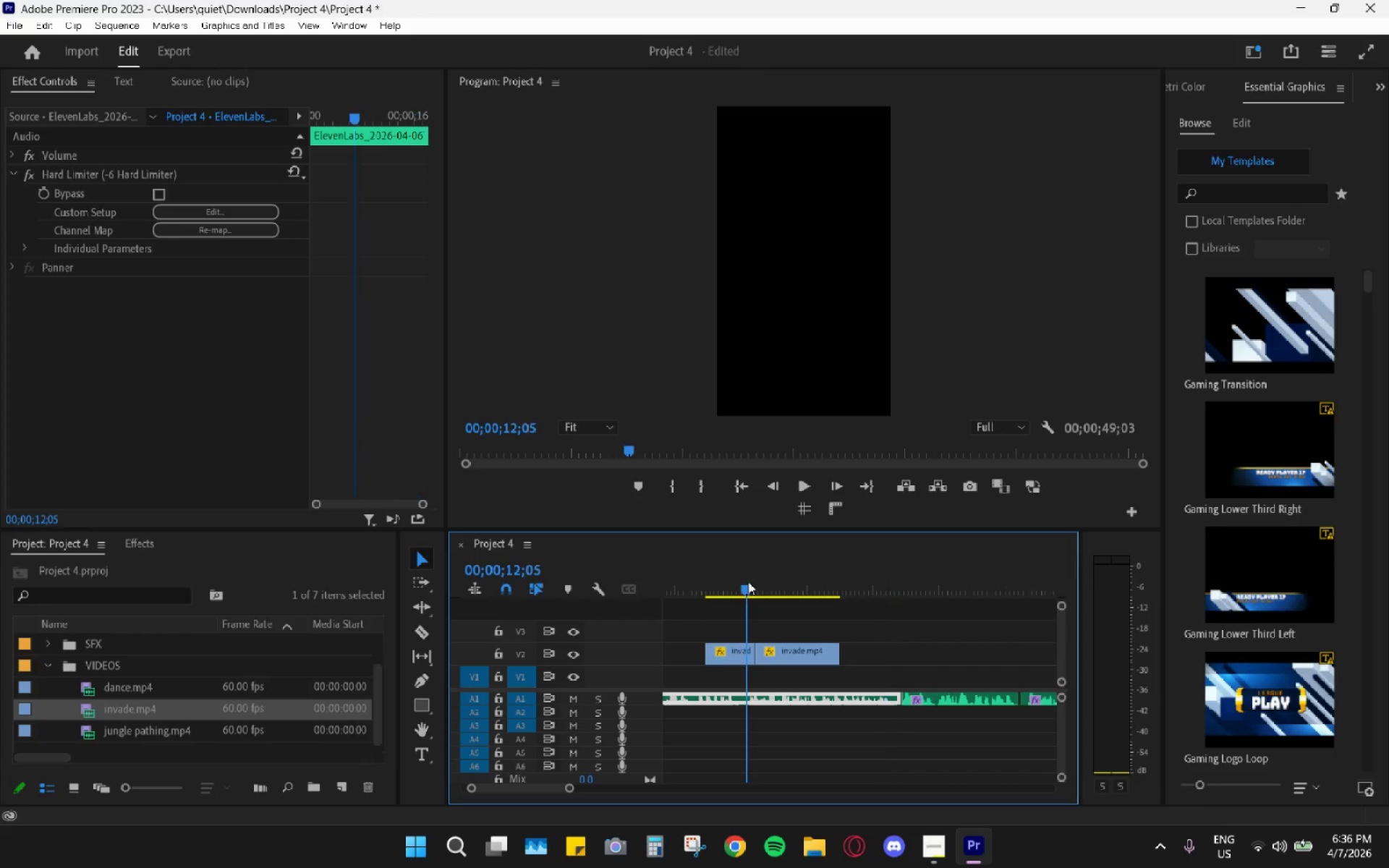 
key(Space)
 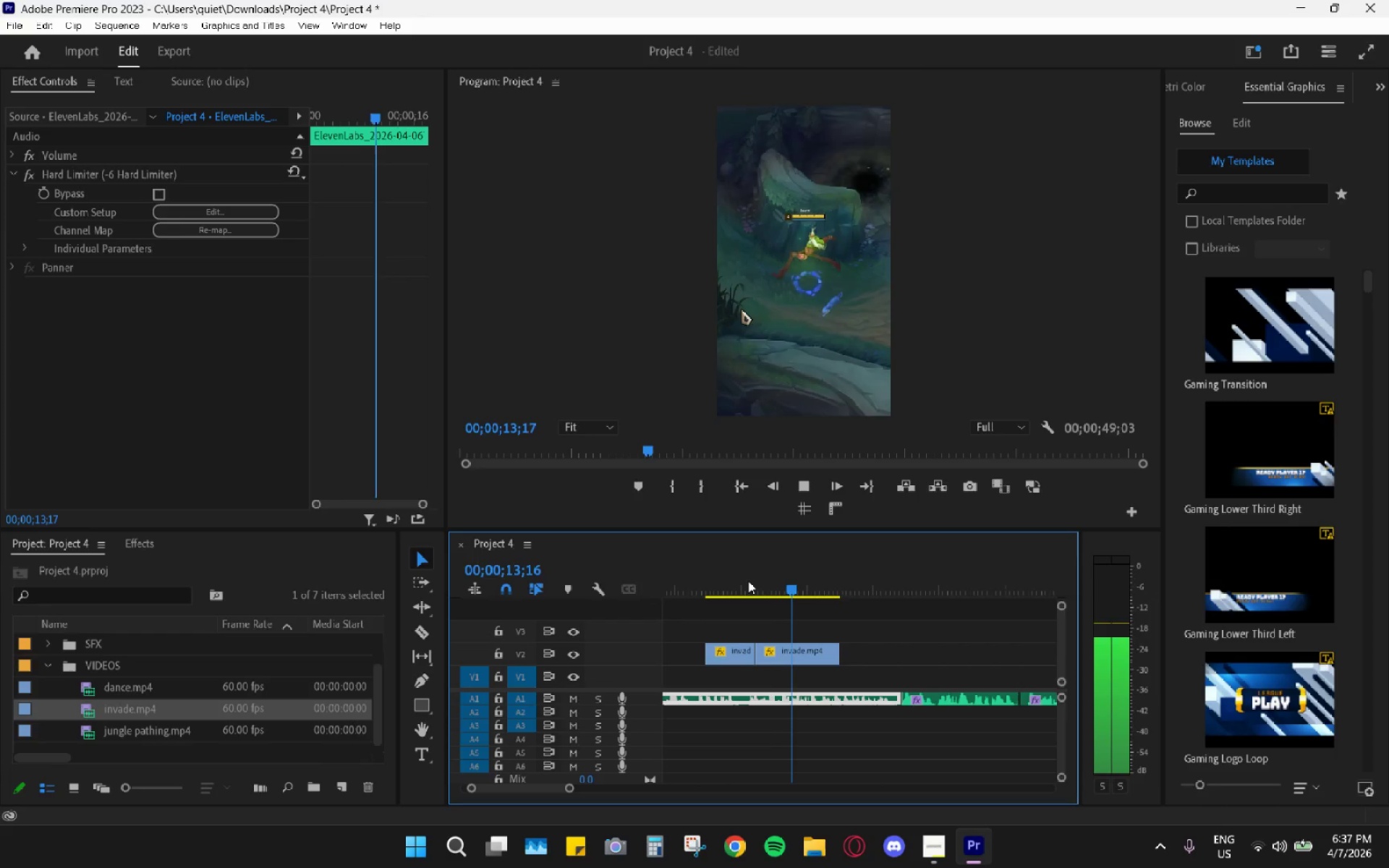 
key(Space)
 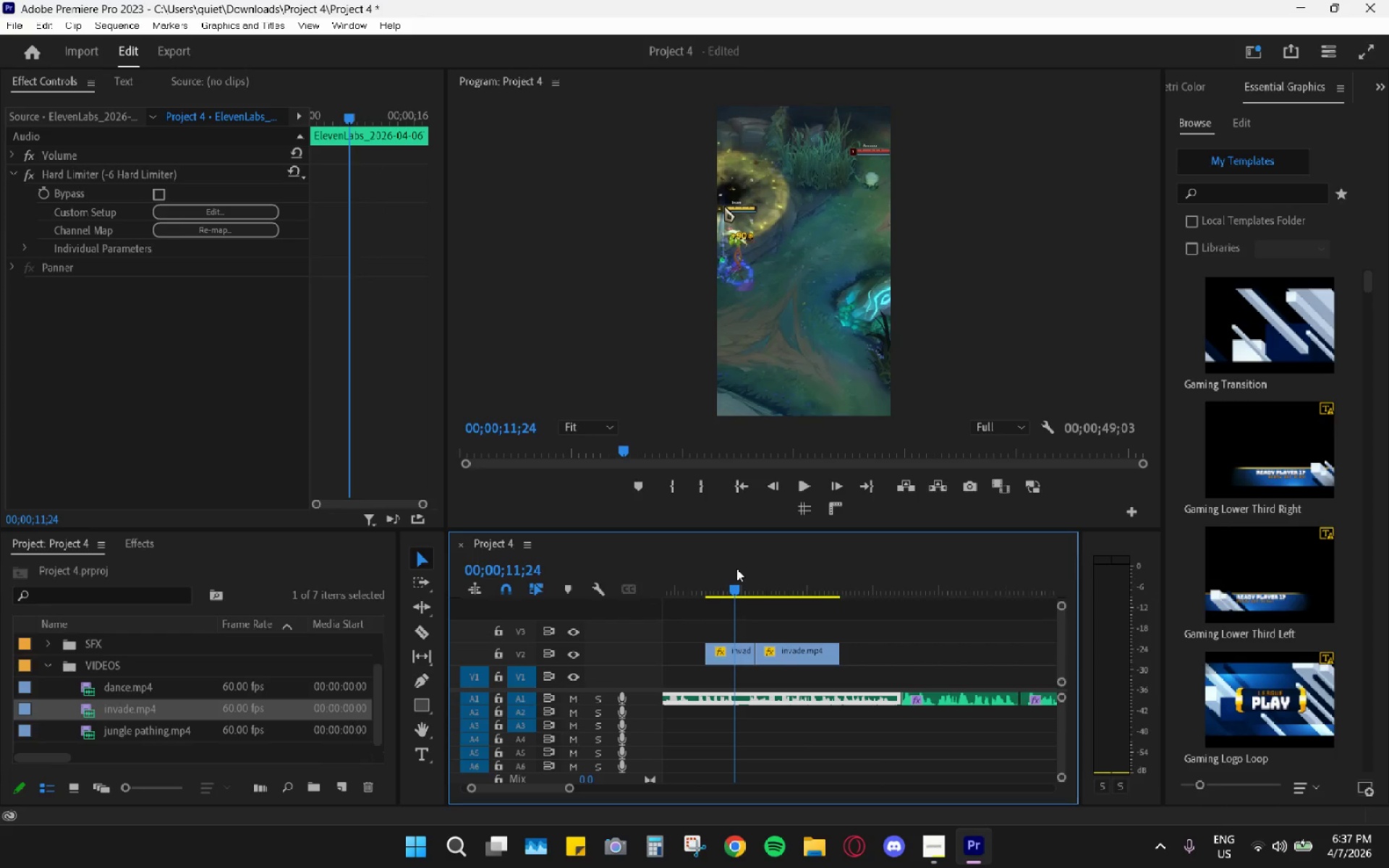 
key(Space)
 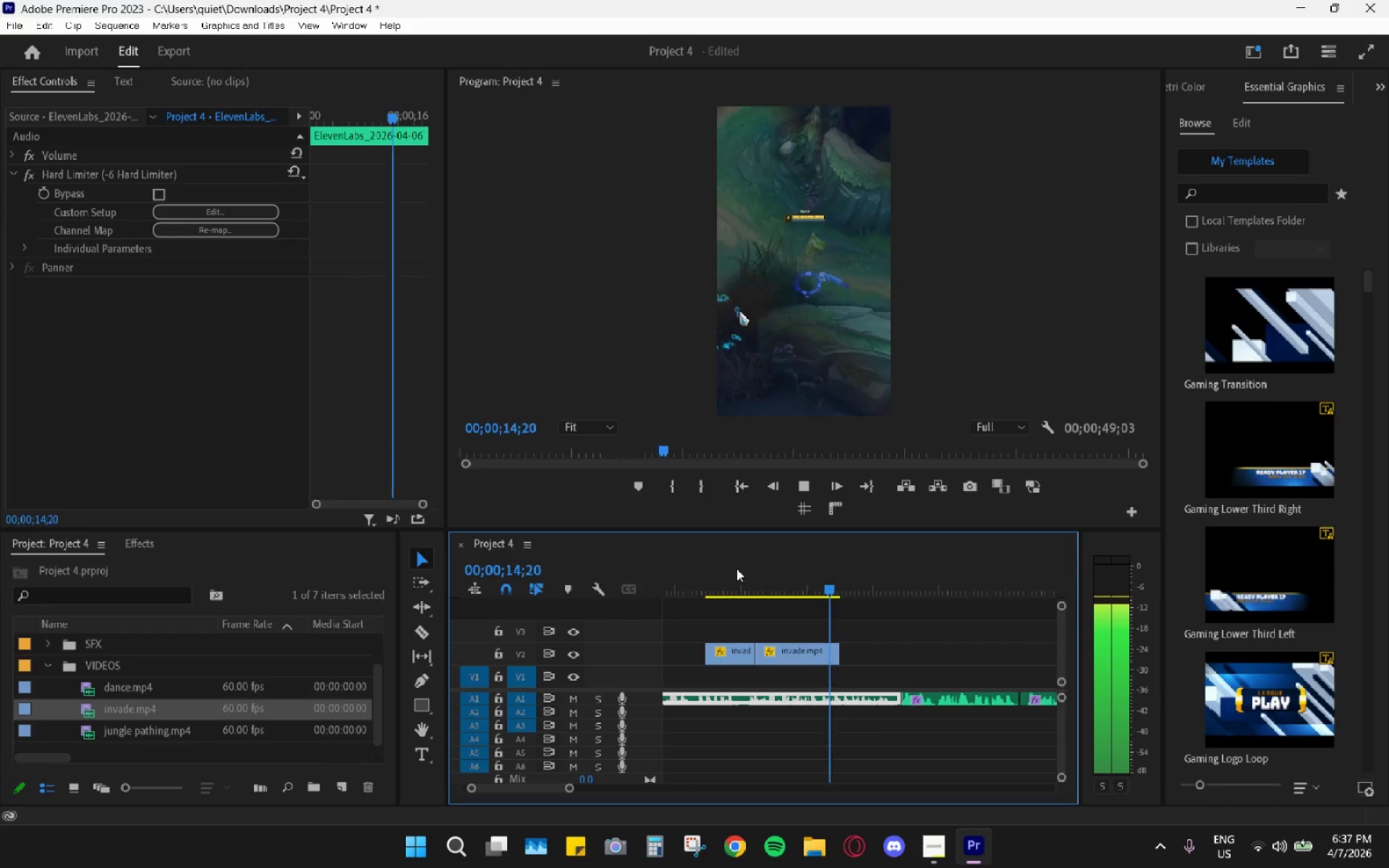 
key(Space)
 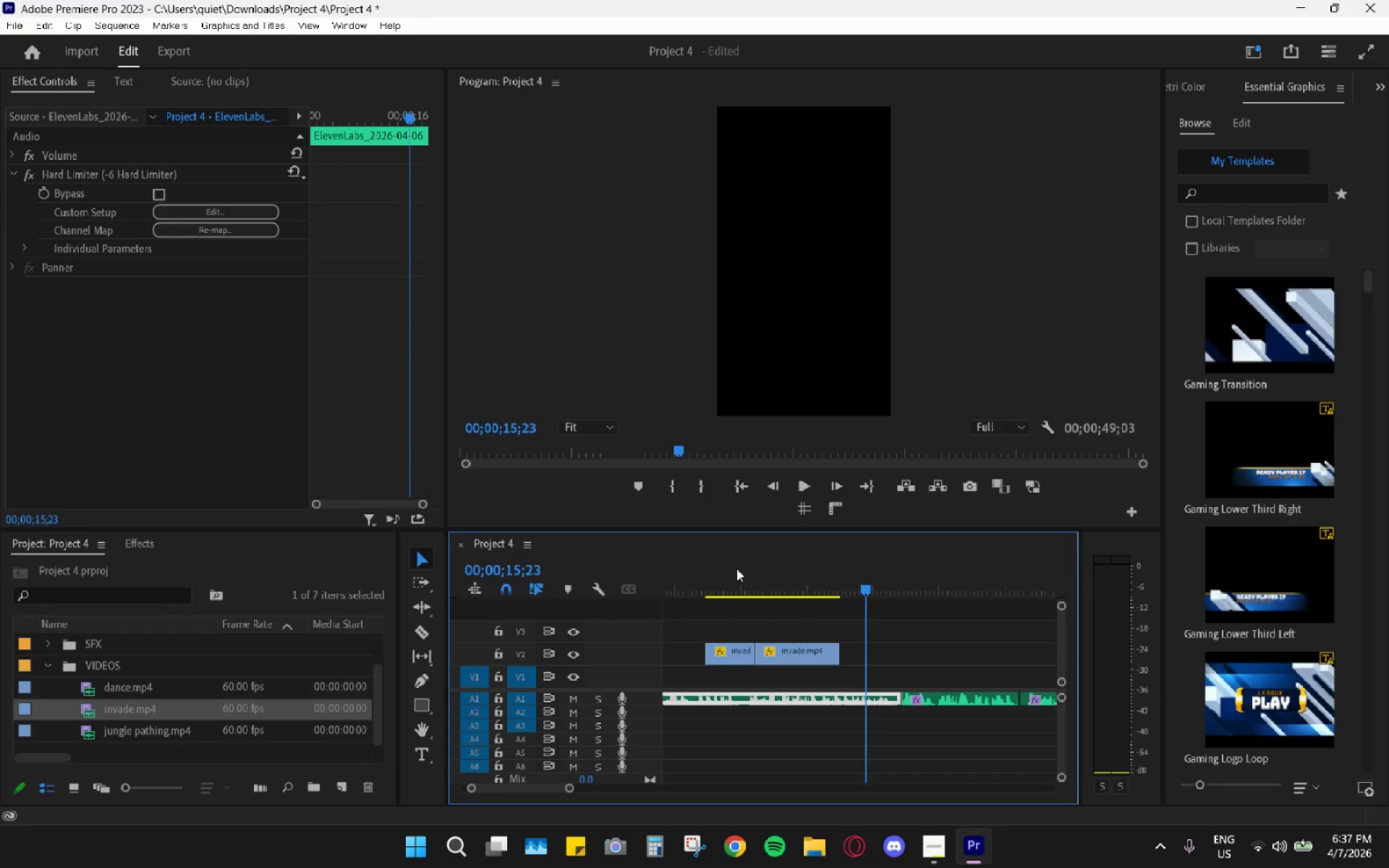 
left_click_drag(start_coordinate=[736, 569], to_coordinate=[762, 584])
 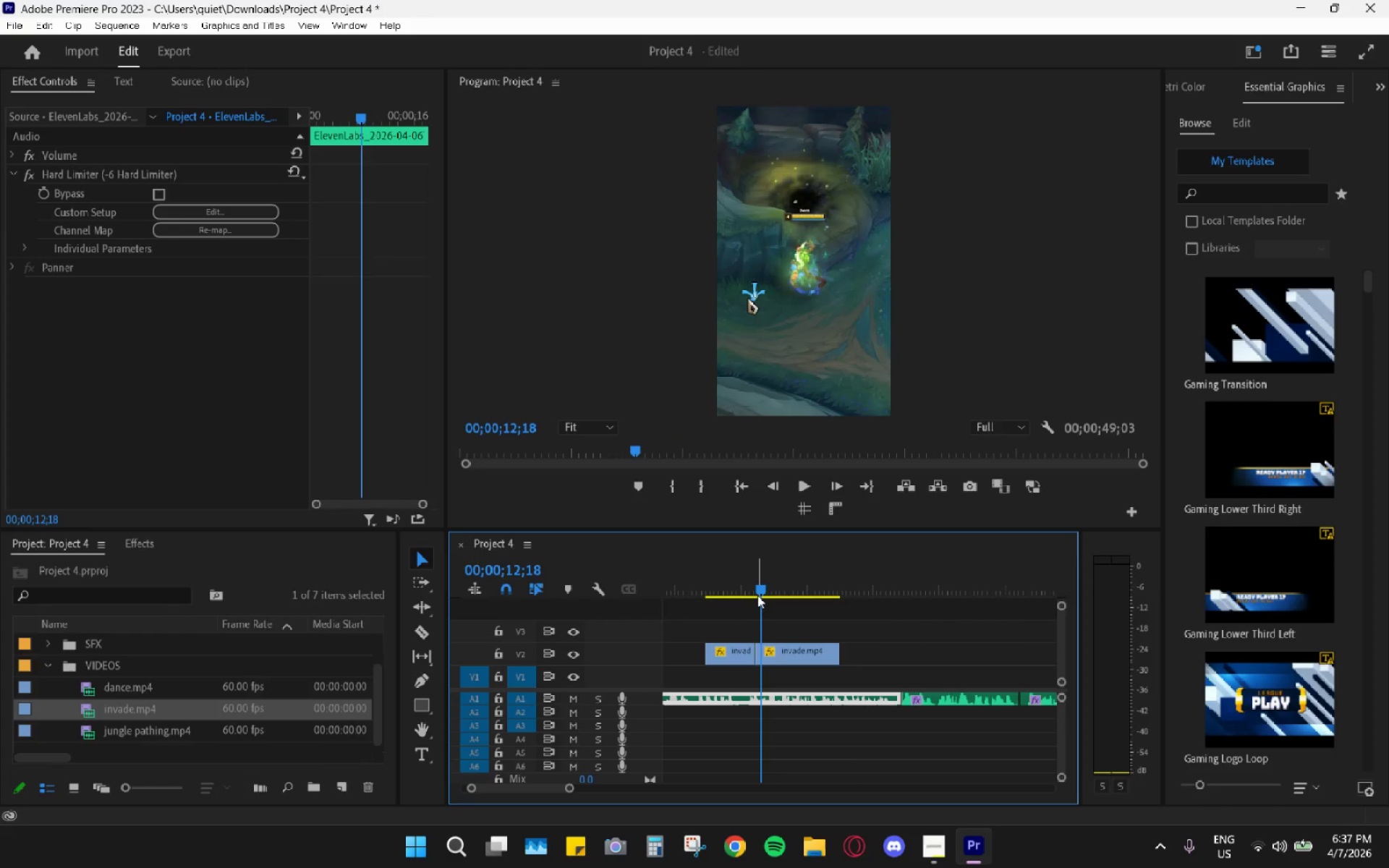 
left_click([757, 595])
 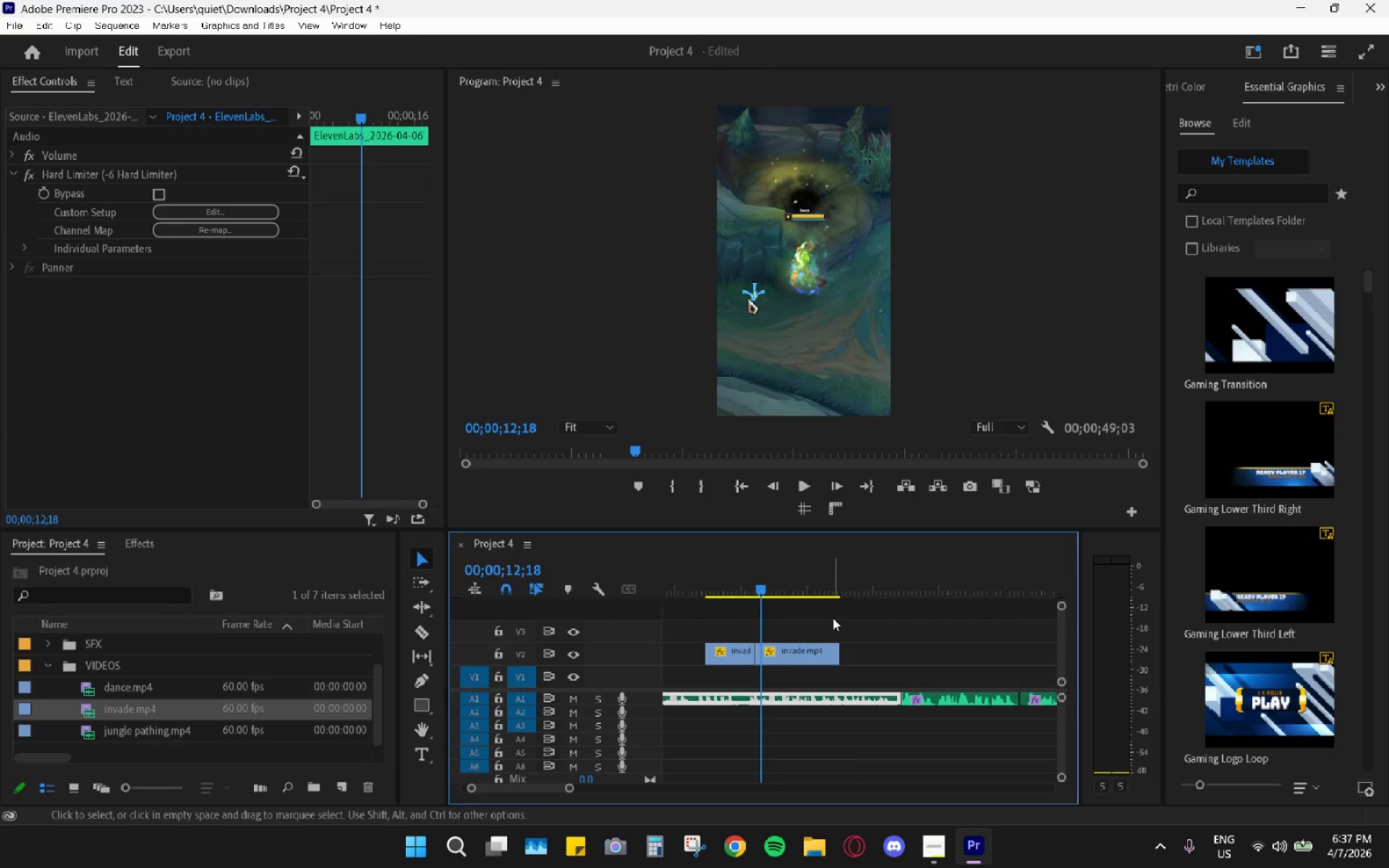 
scroll: coordinate [827, 625], scroll_direction: up, amount: 4.0
 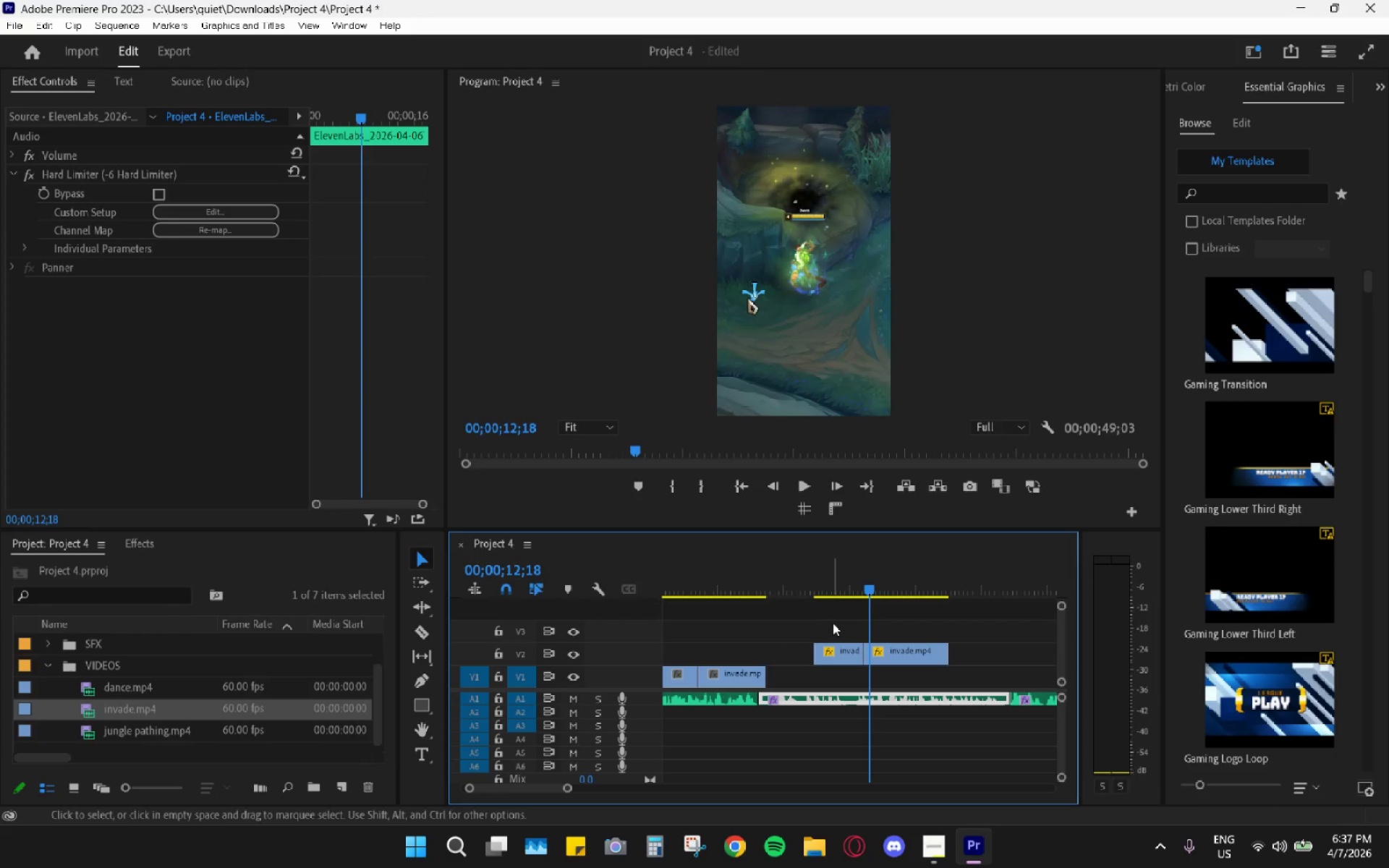 
left_click_drag(start_coordinate=[831, 627], to_coordinate=[894, 654])
 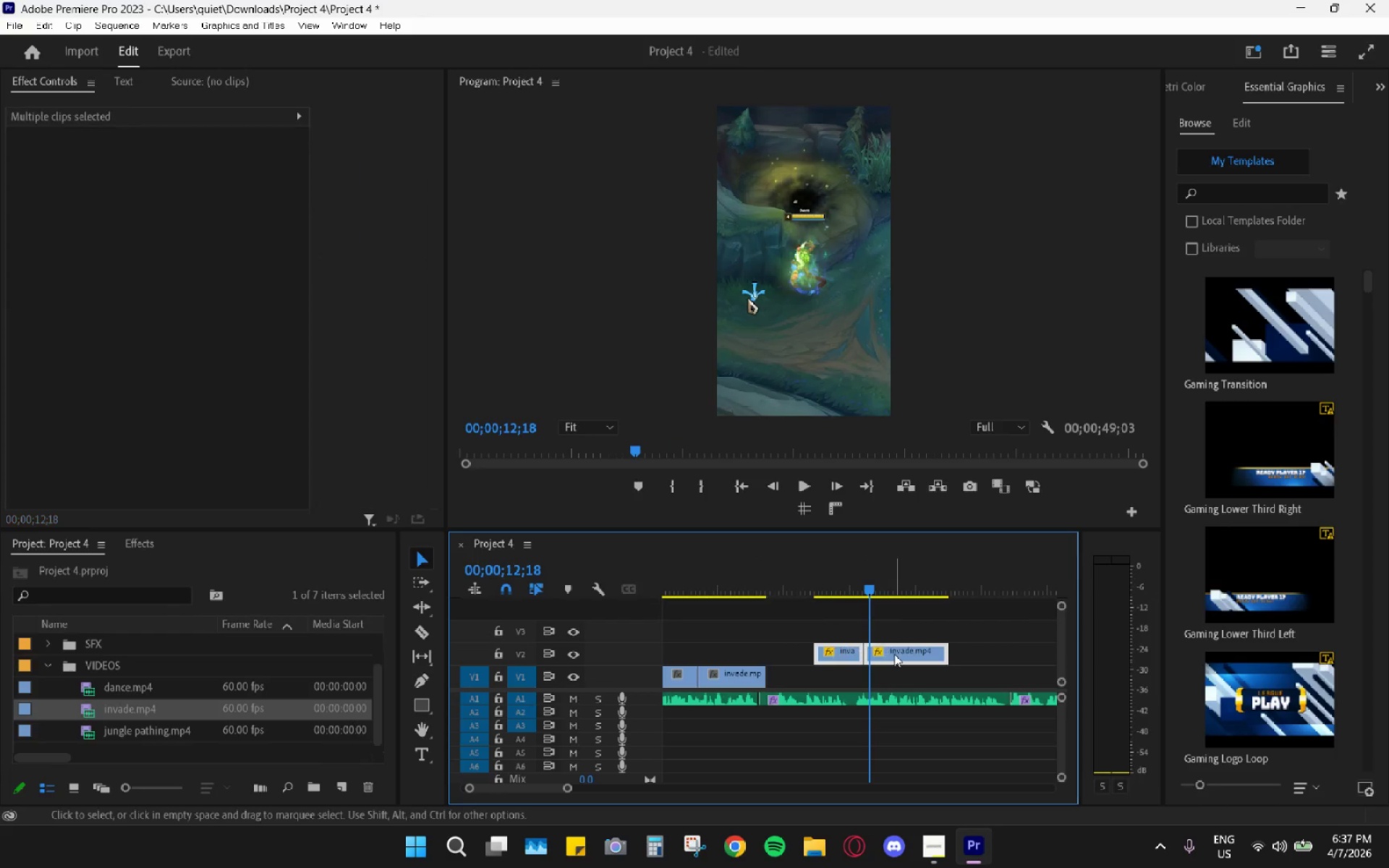 
left_click_drag(start_coordinate=[894, 654], to_coordinate=[894, 673])
 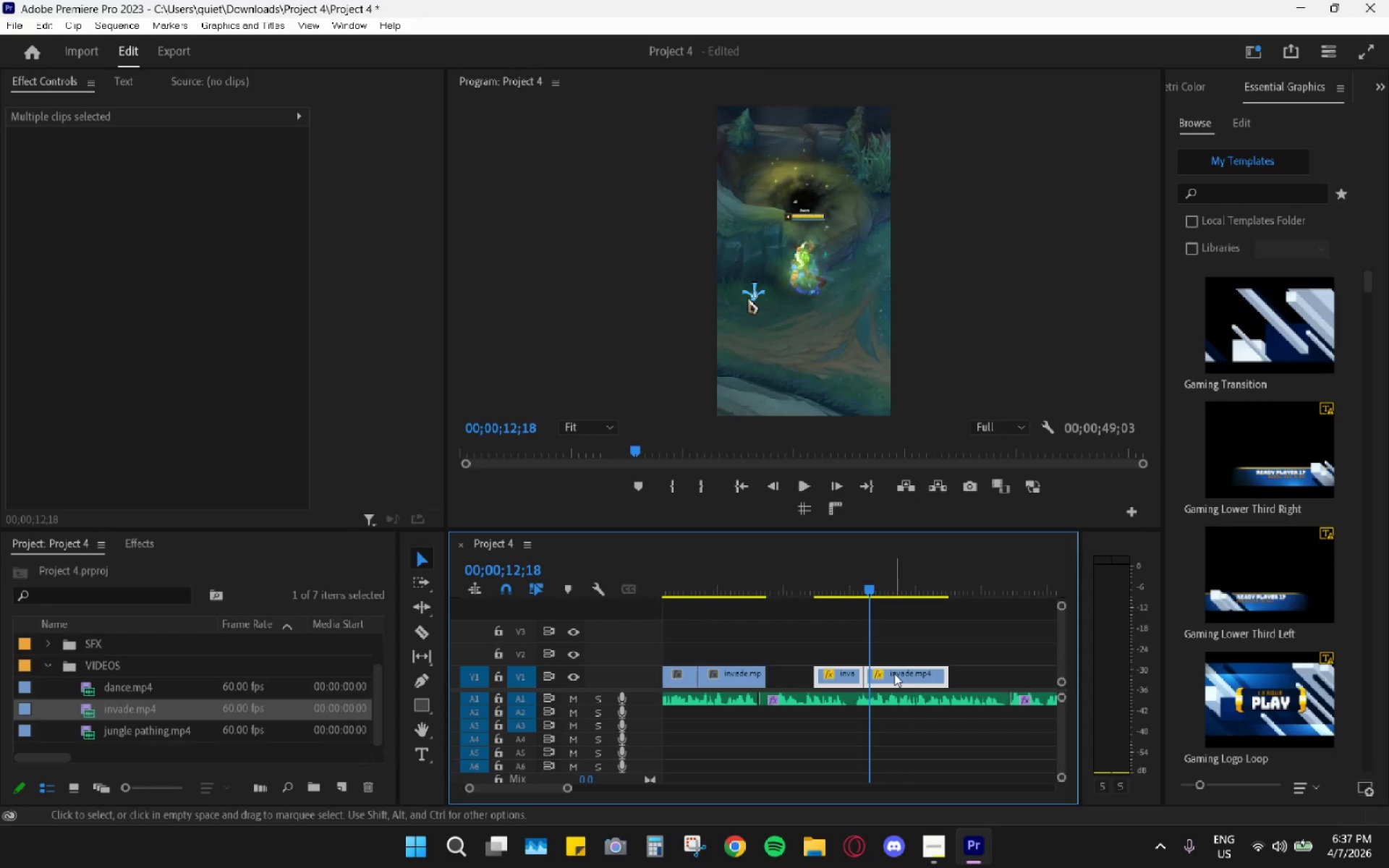 
wait(35.75)
 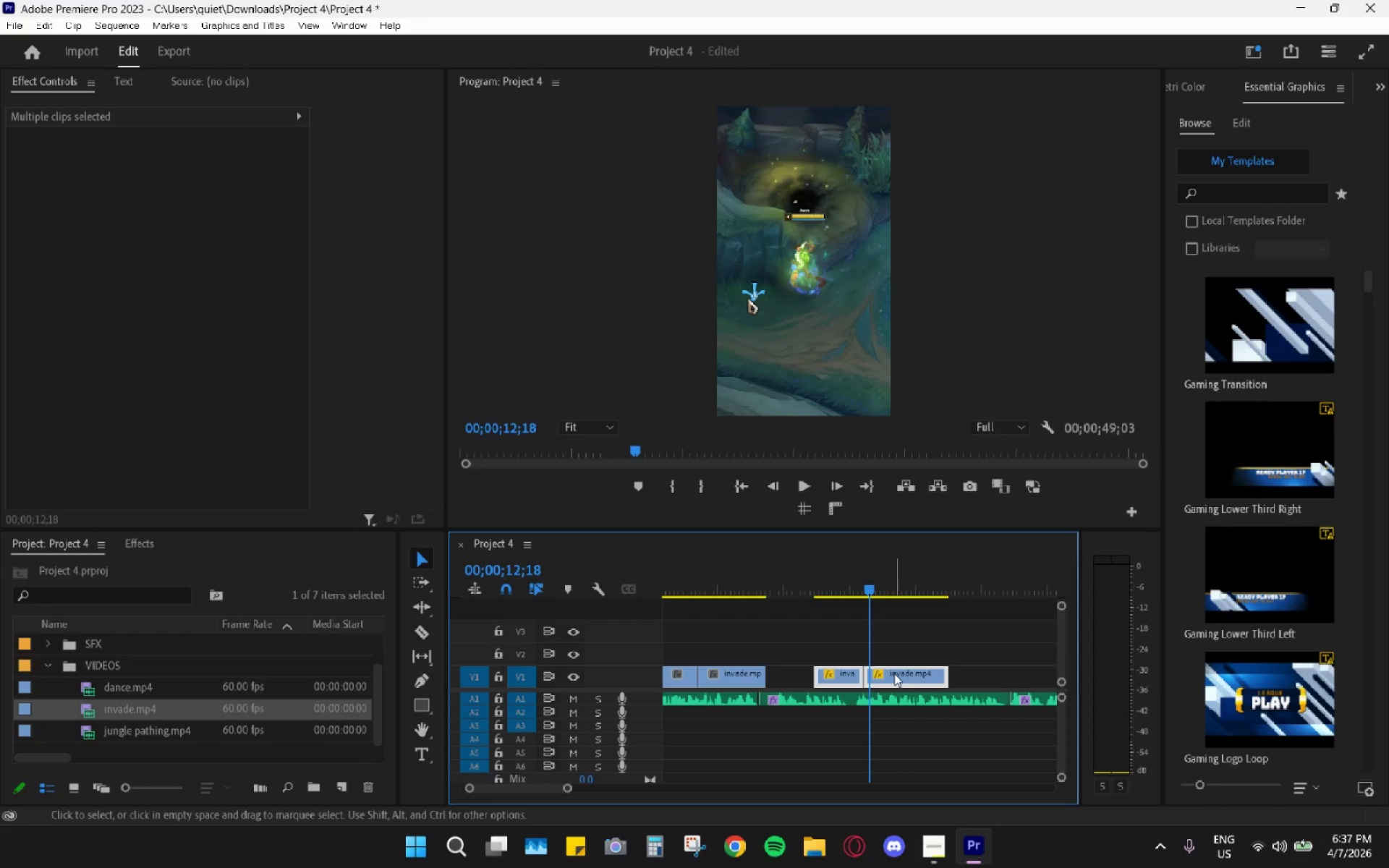 
left_click_drag(start_coordinate=[701, 590], to_coordinate=[681, 586])
 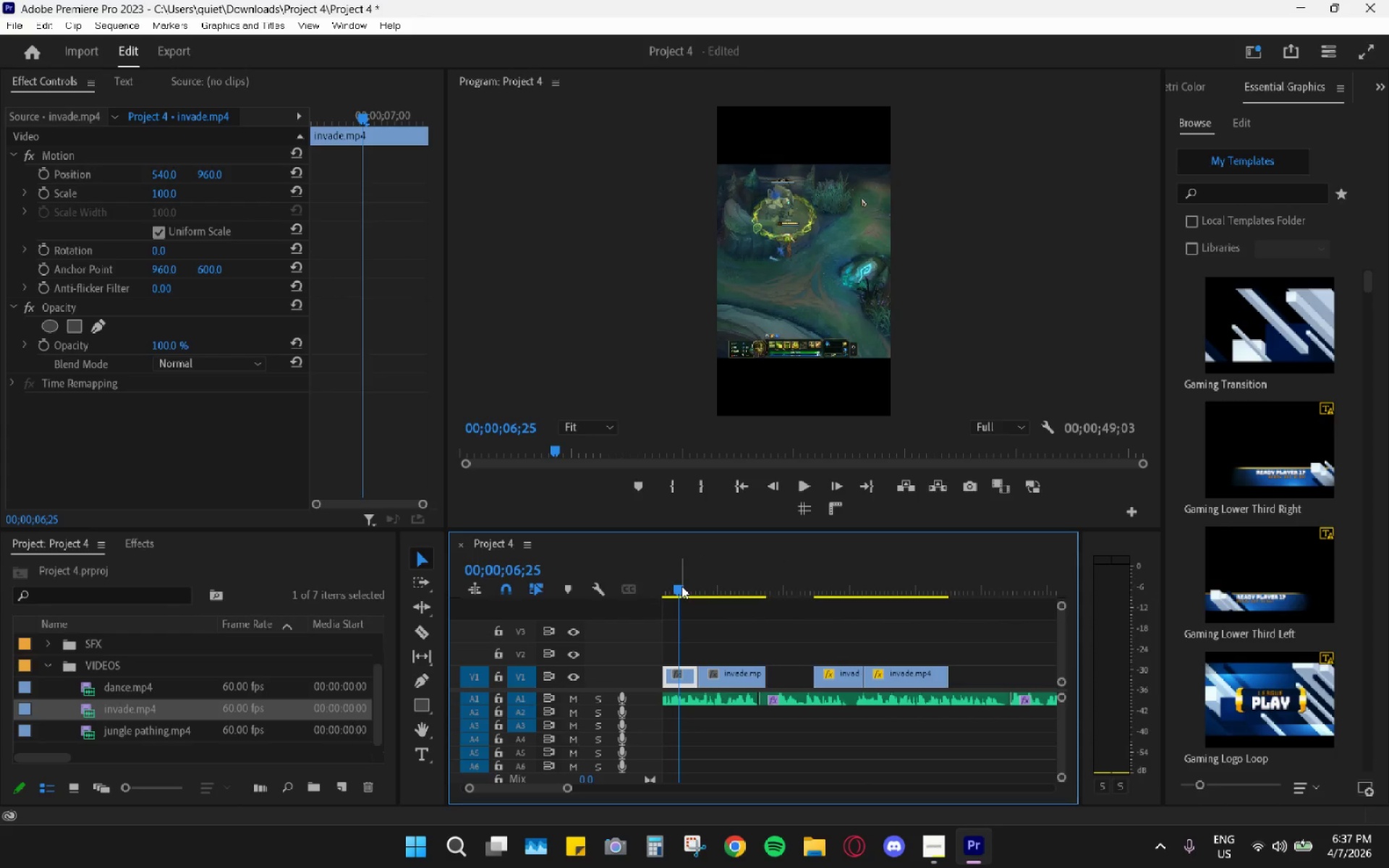 
key(Space)
 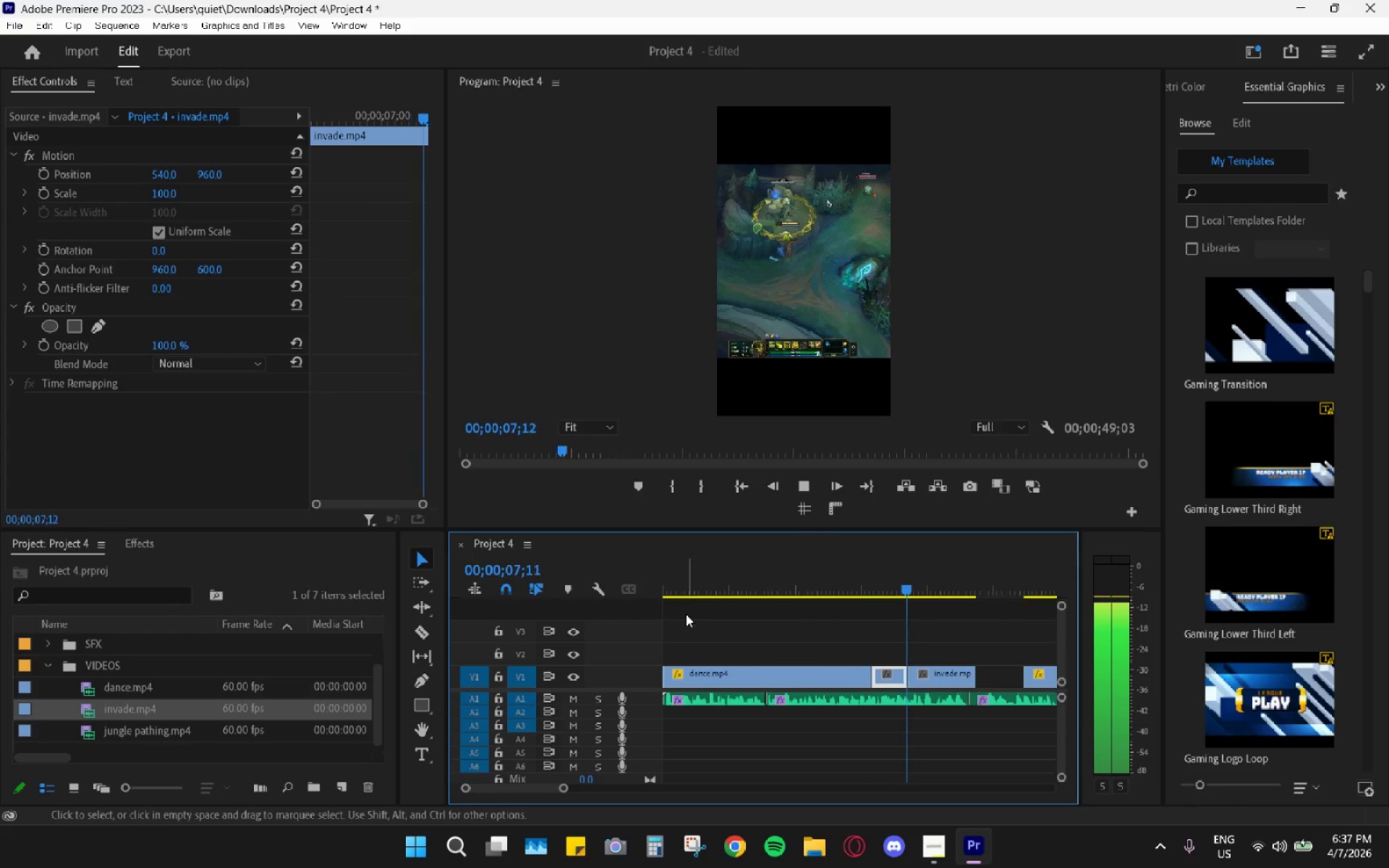 
key(Space)
 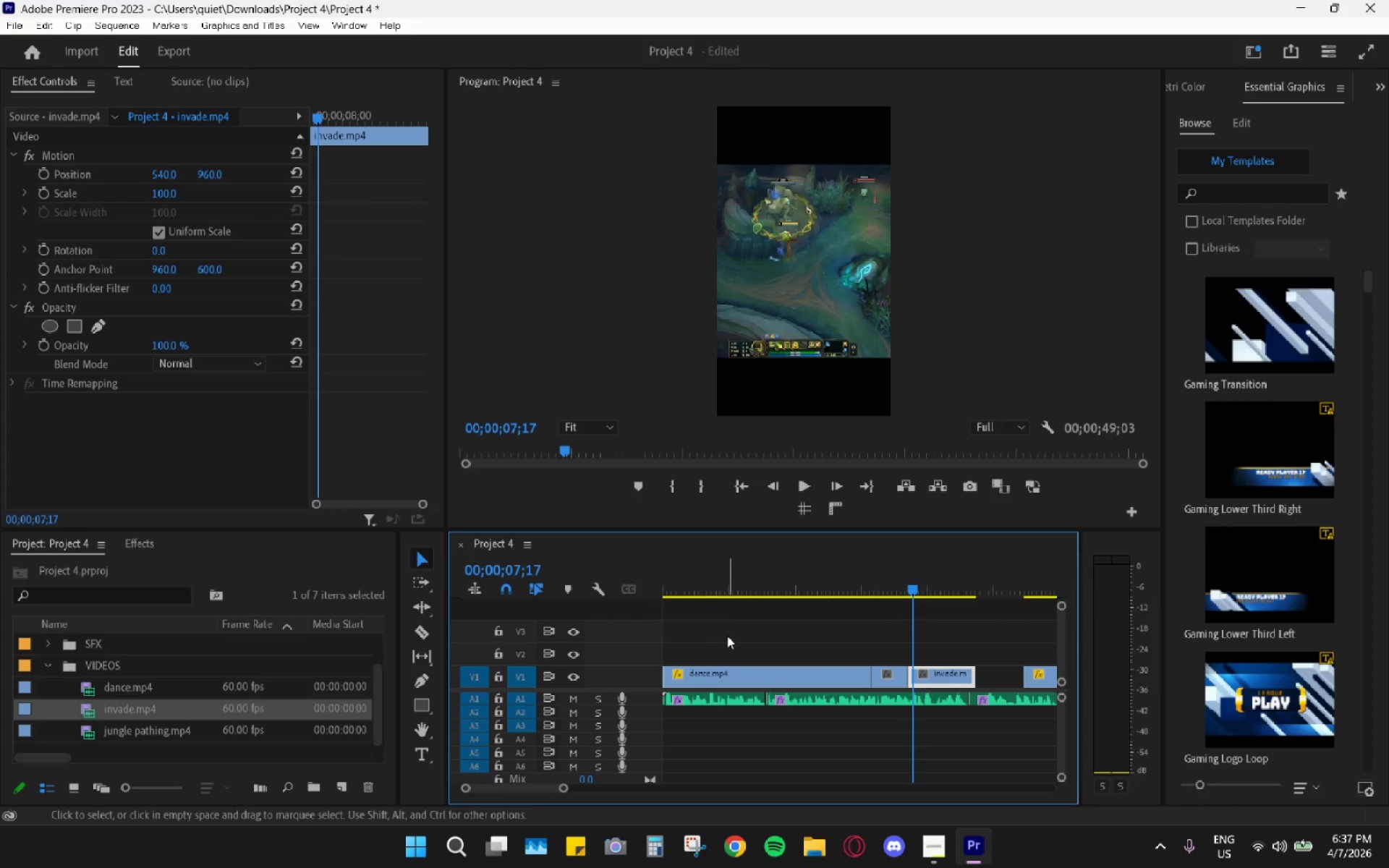 
scroll: coordinate [771, 624], scroll_direction: up, amount: 1.0
 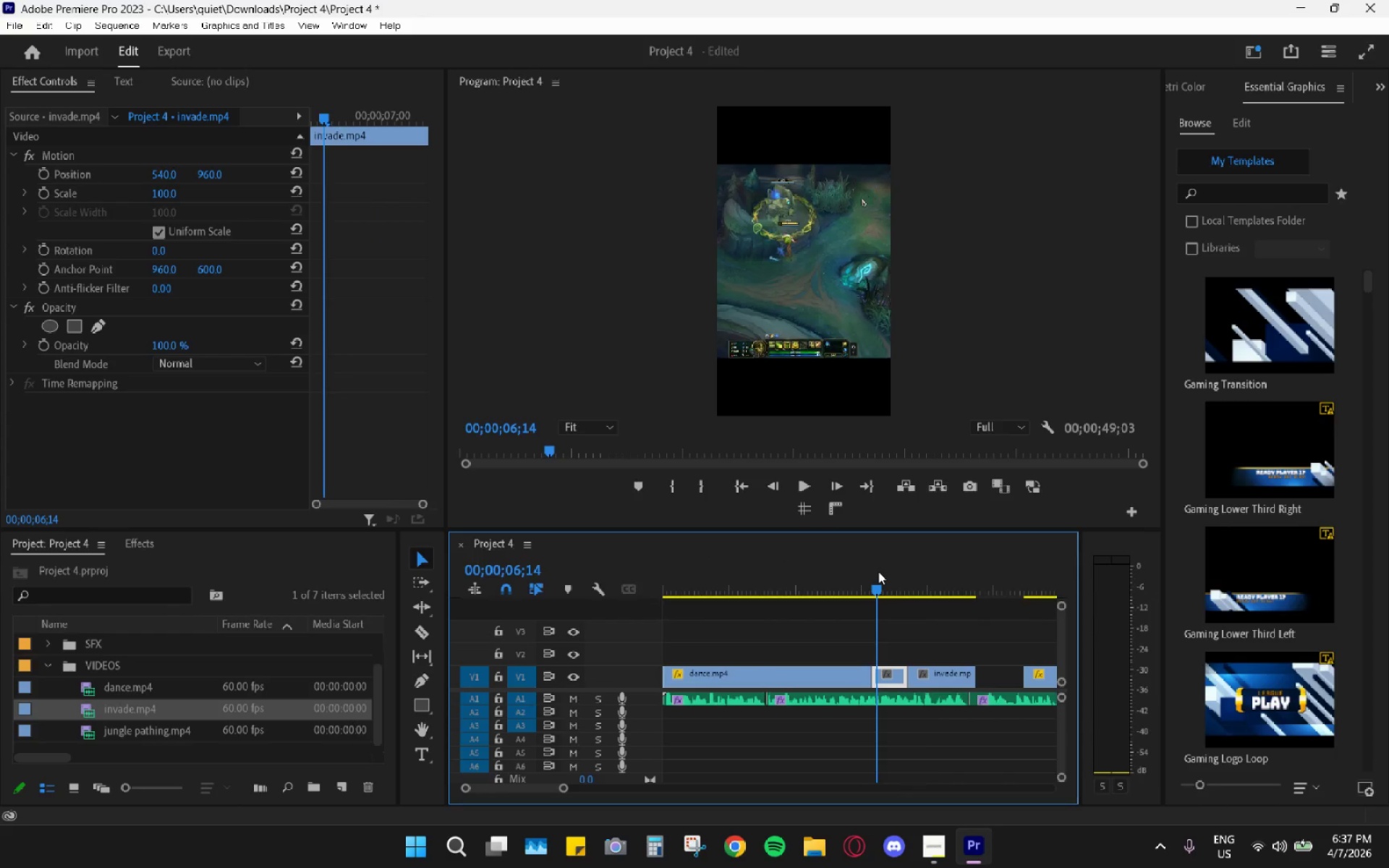 
key(Space)
 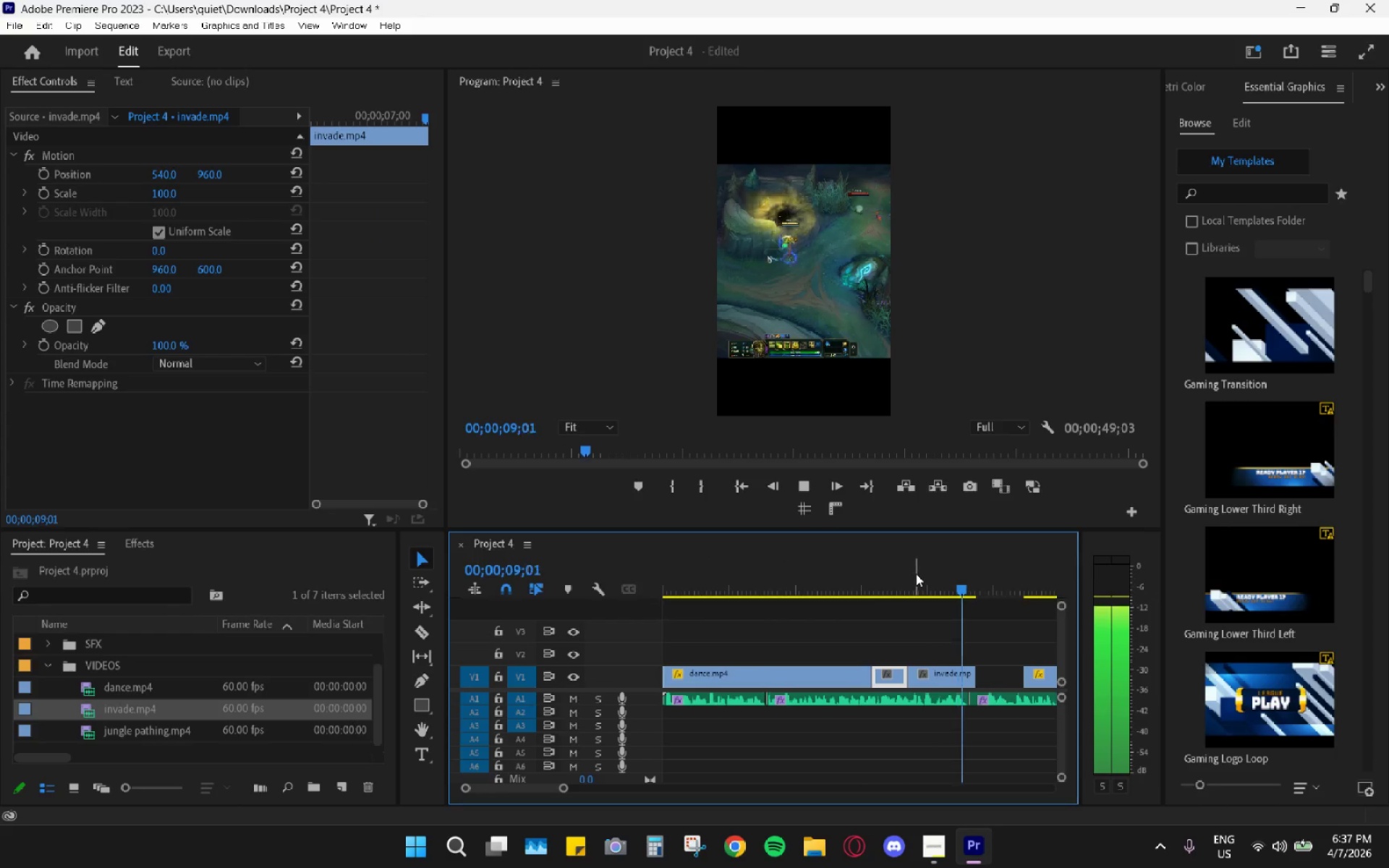 
key(Space)
 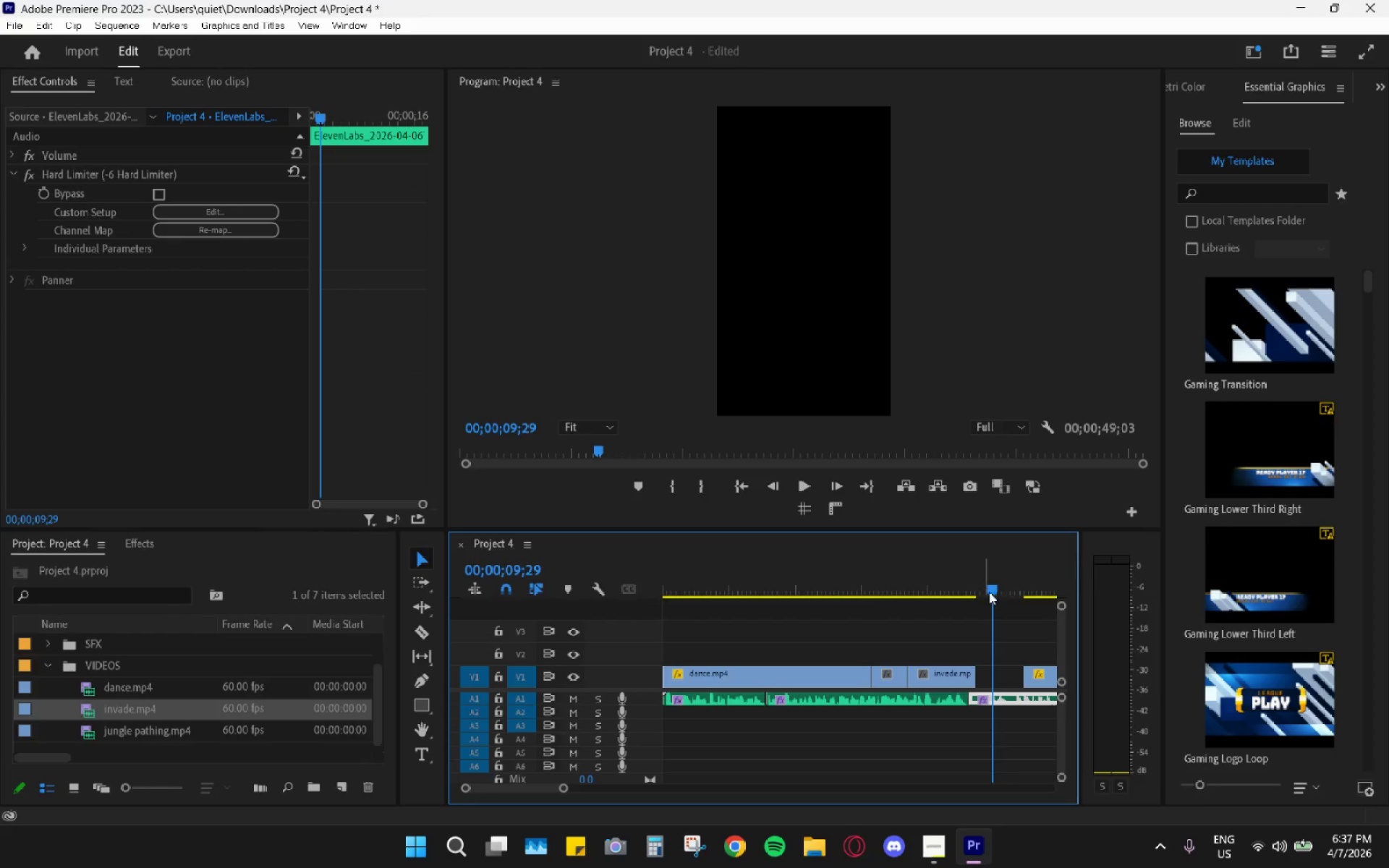 
scroll: coordinate [1002, 608], scroll_direction: down, amount: 4.0
 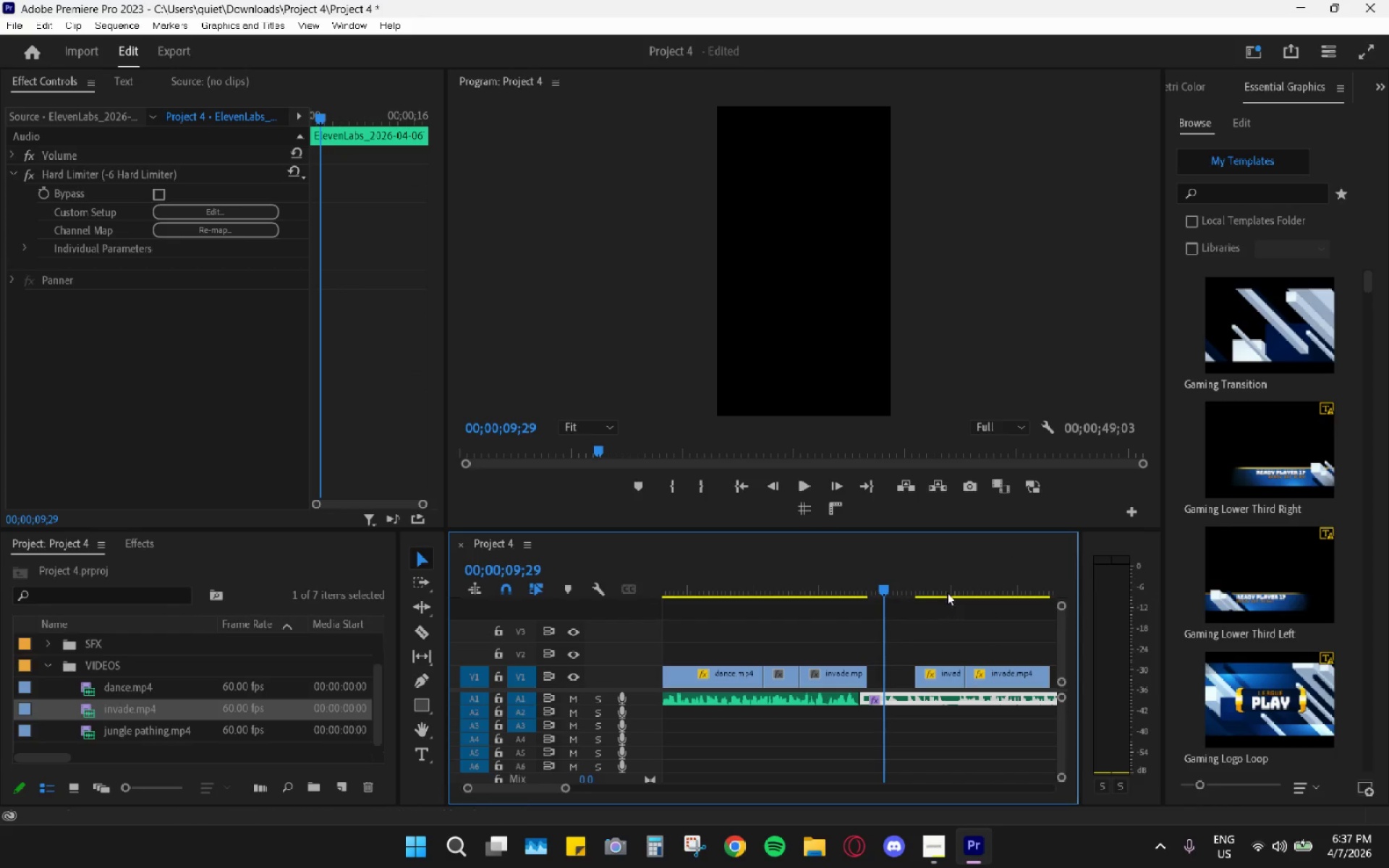 
left_click_drag(start_coordinate=[935, 576], to_coordinate=[967, 576])
 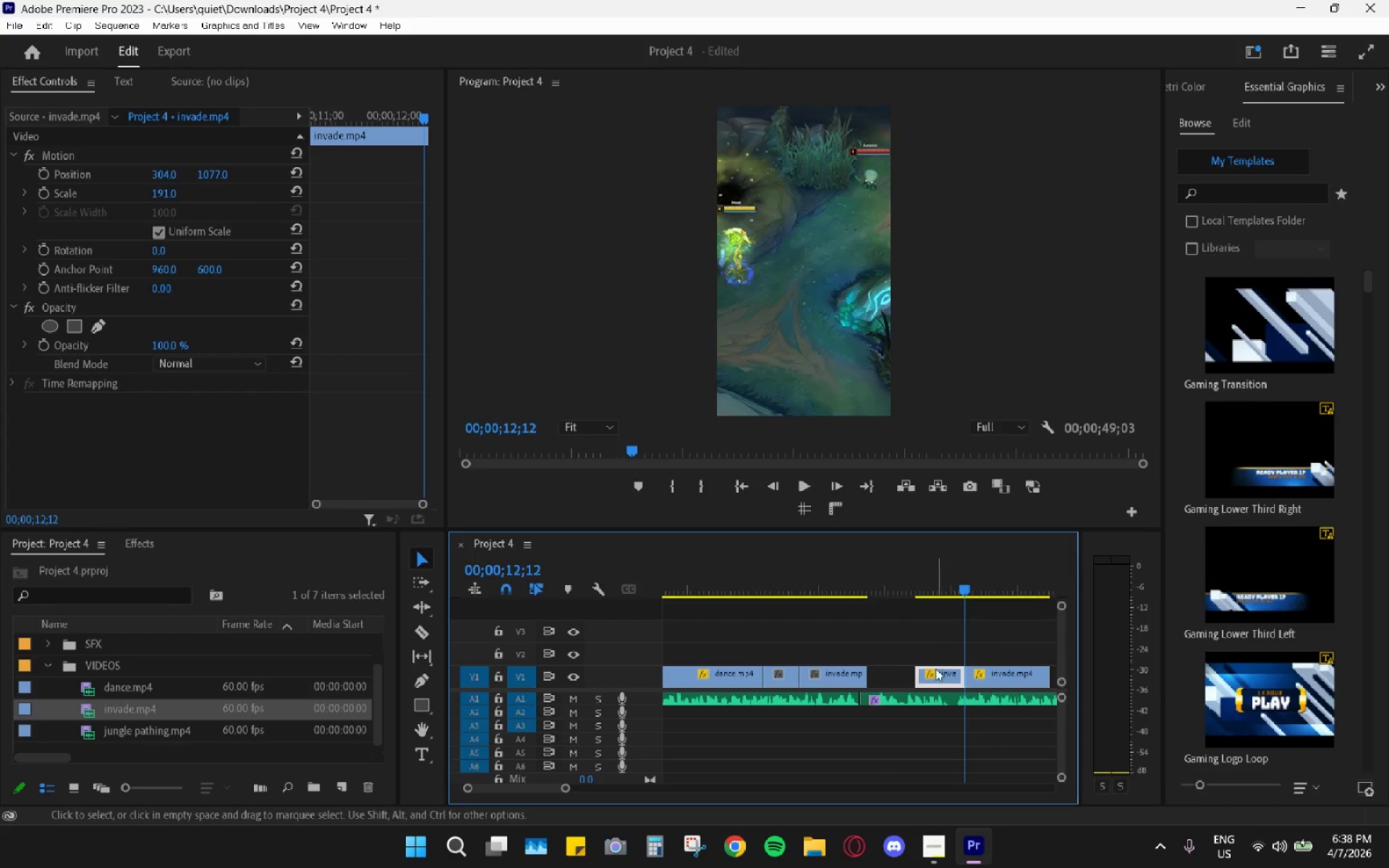 
left_click([934, 672])
 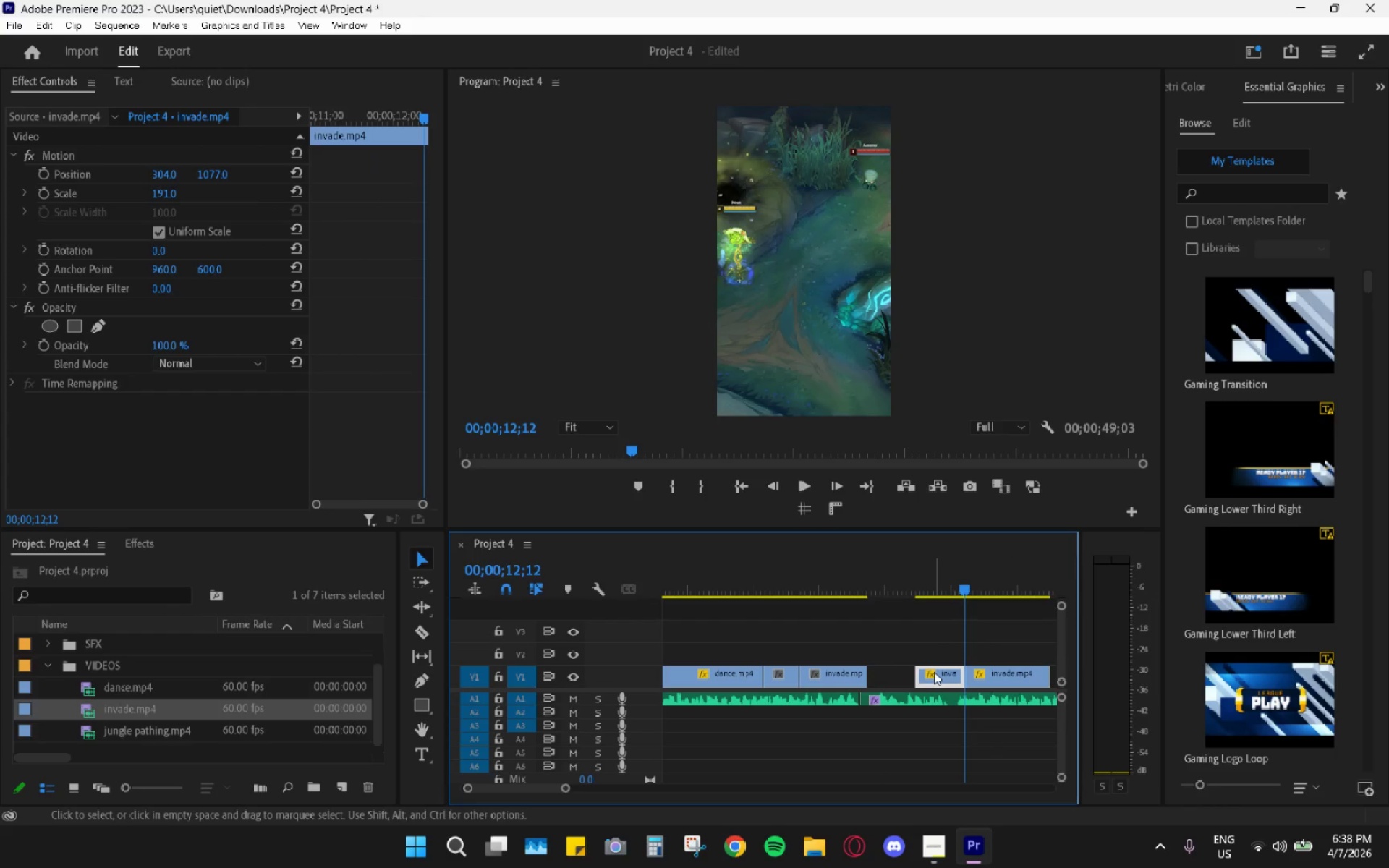 
hold_key(key=AltLeft, duration=0.92)
left_click_drag(start_coordinate=[934, 672], to_coordinate=[932, 654])
 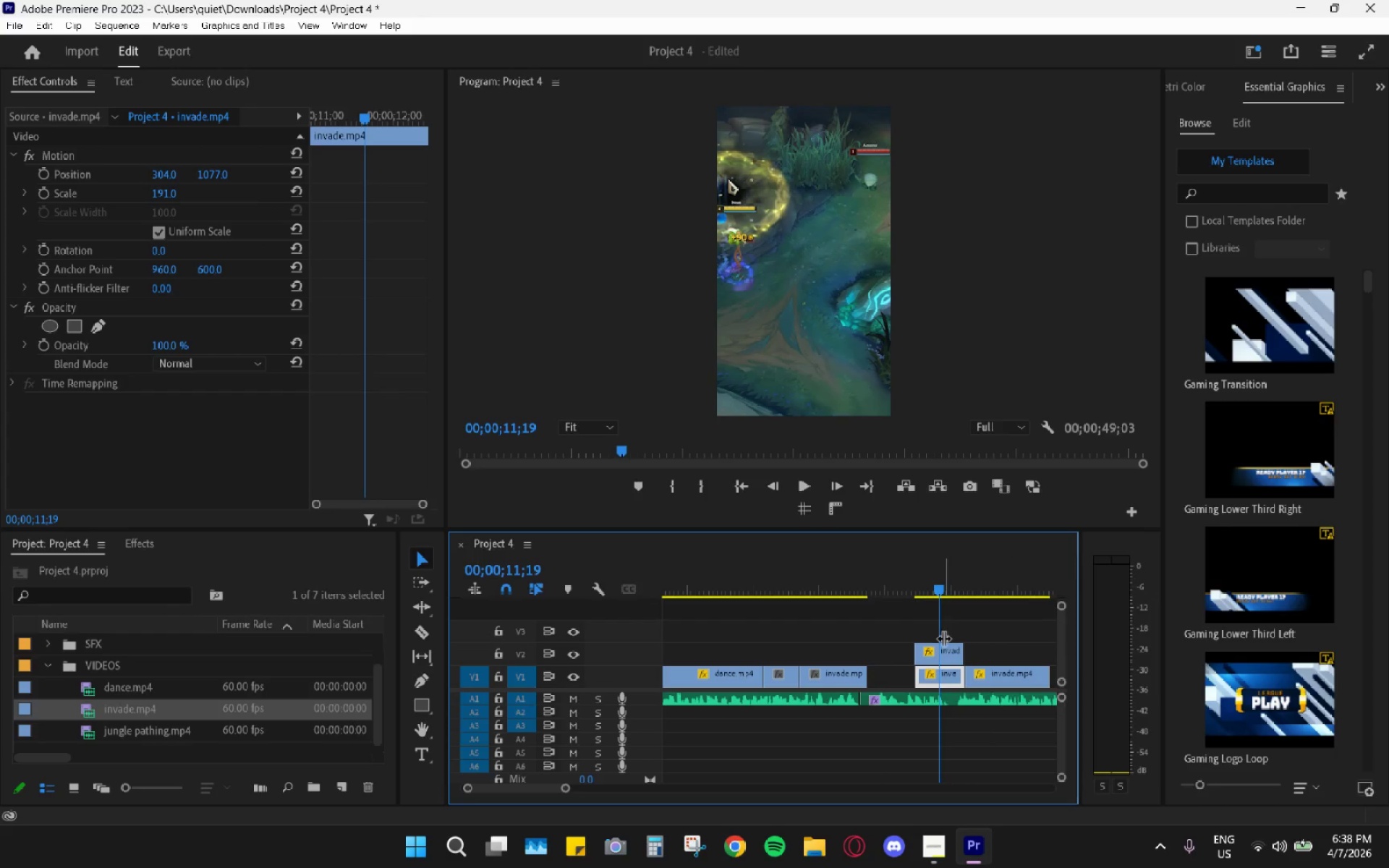 
left_click_drag(start_coordinate=[943, 649], to_coordinate=[1027, 650])
 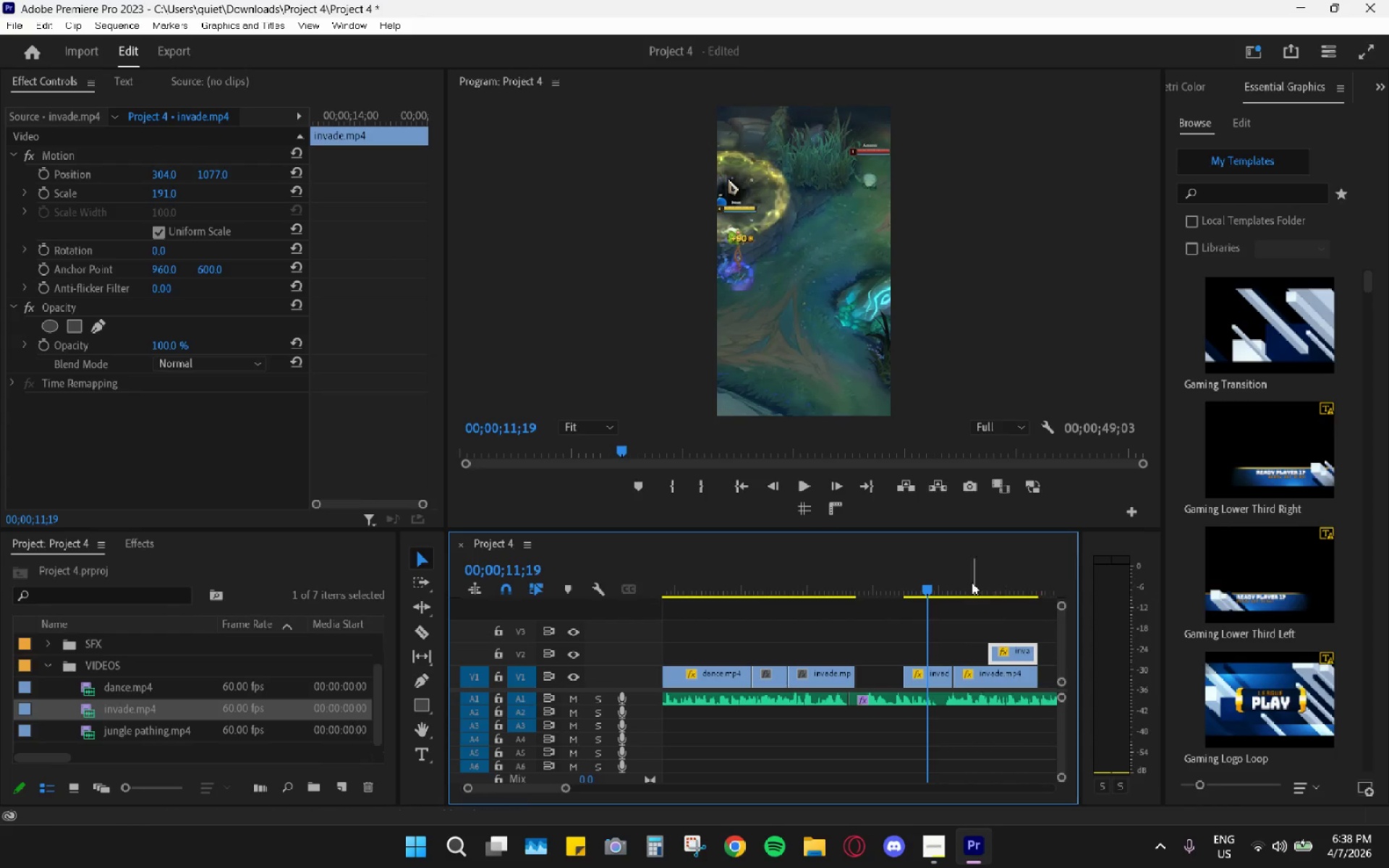 
left_click_drag(start_coordinate=[951, 565], to_coordinate=[1002, 613])
 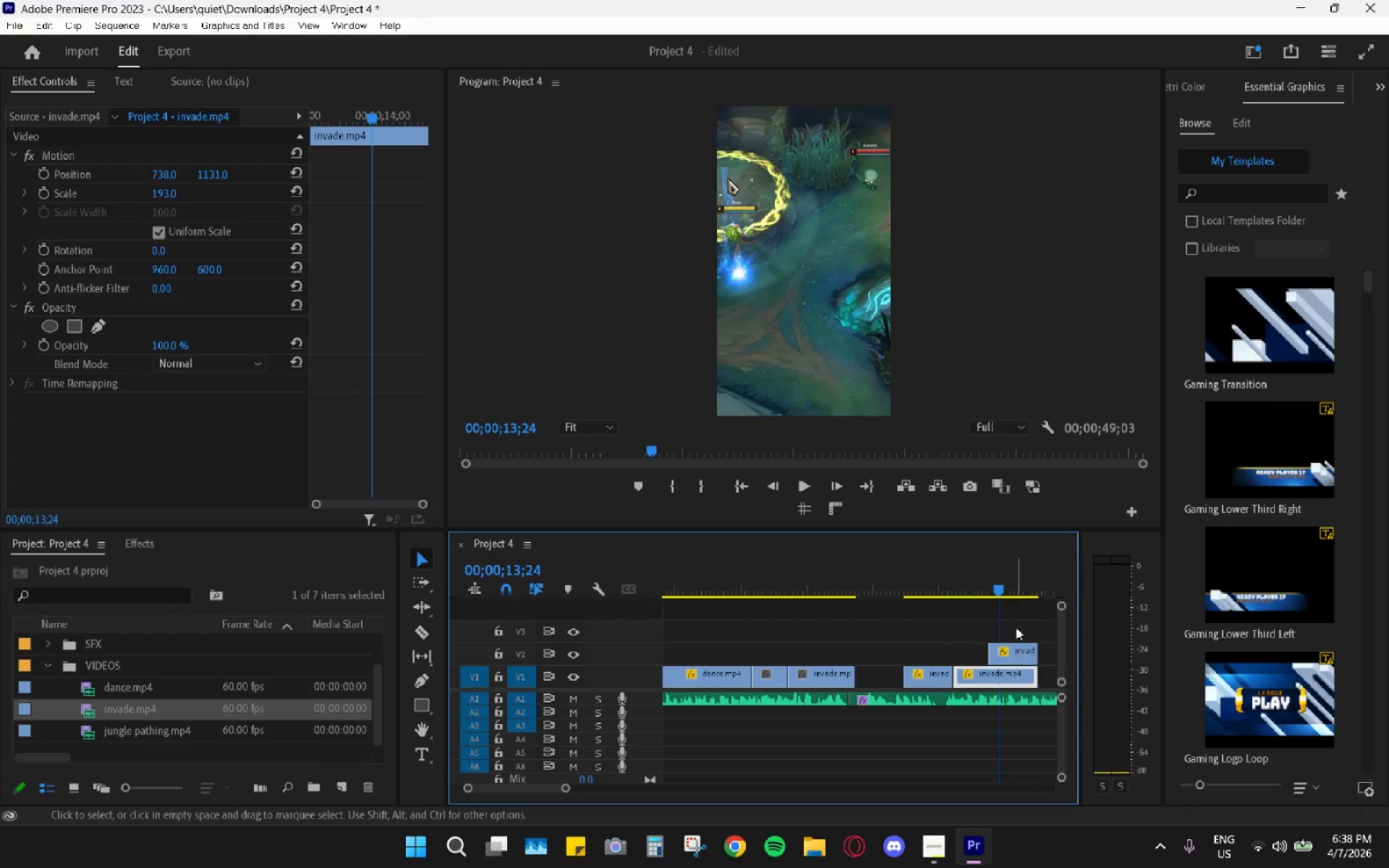 
left_click_drag(start_coordinate=[998, 585], to_coordinate=[1011, 591])
 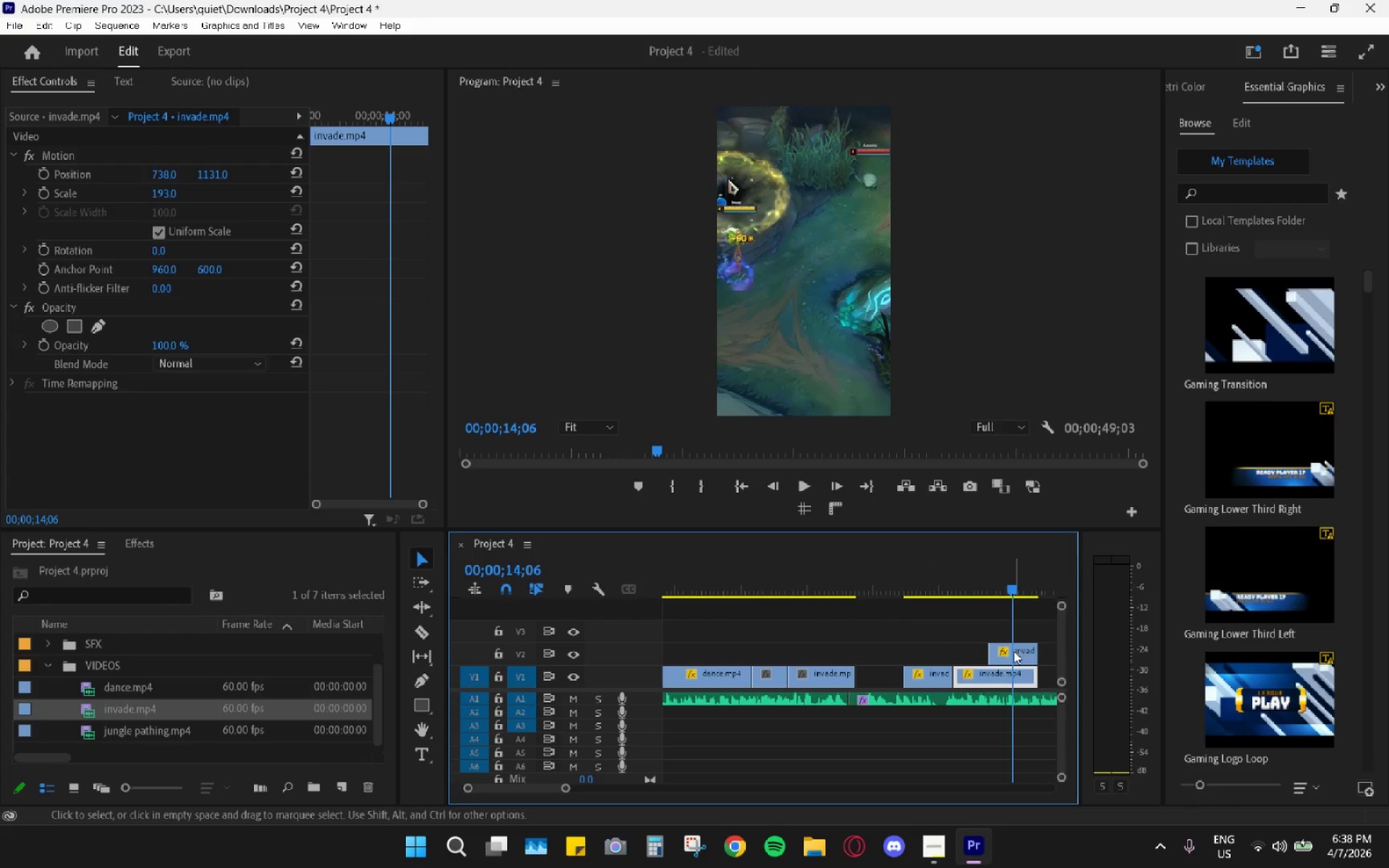 
key(C)
 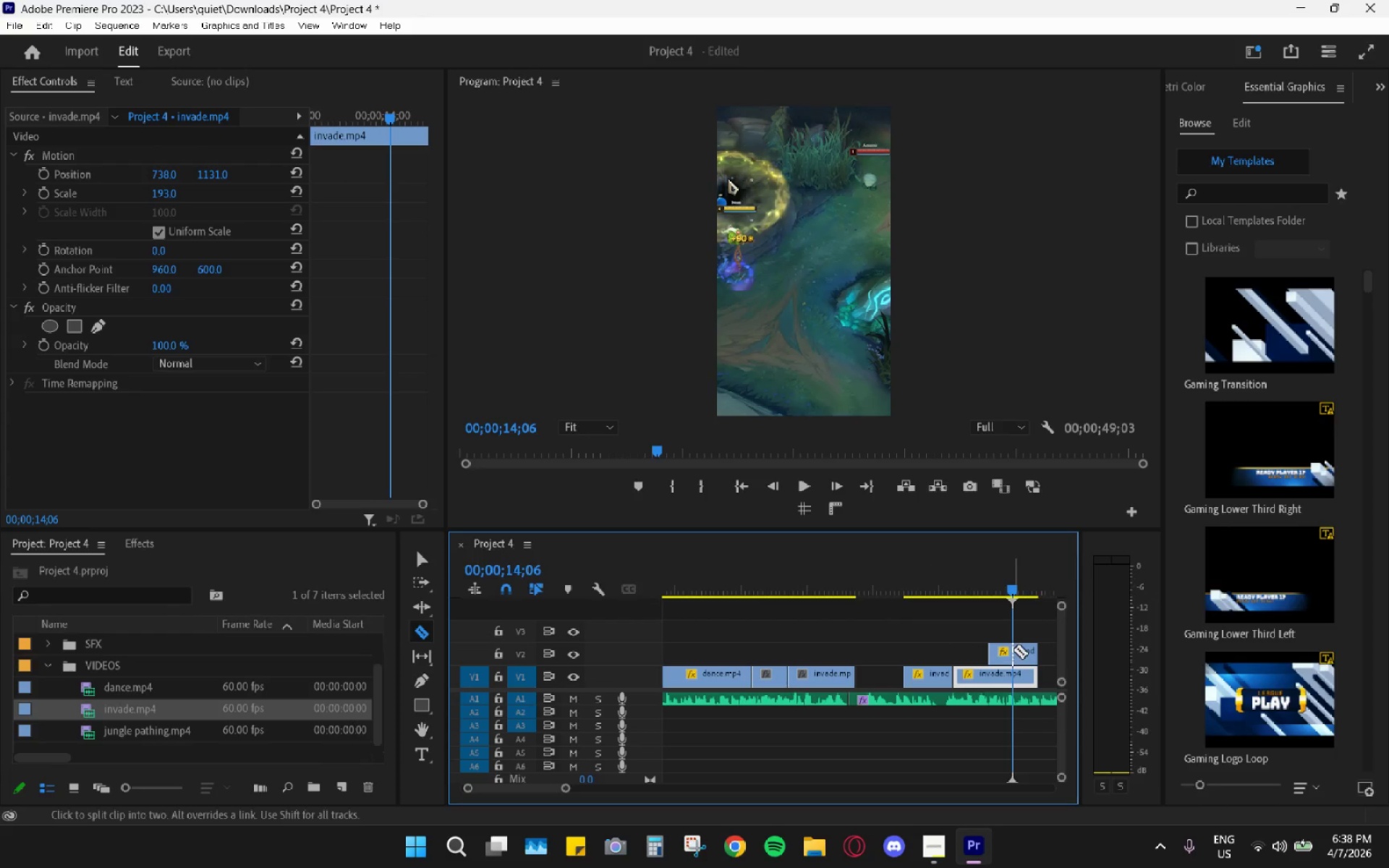 
left_click([1013, 649])
 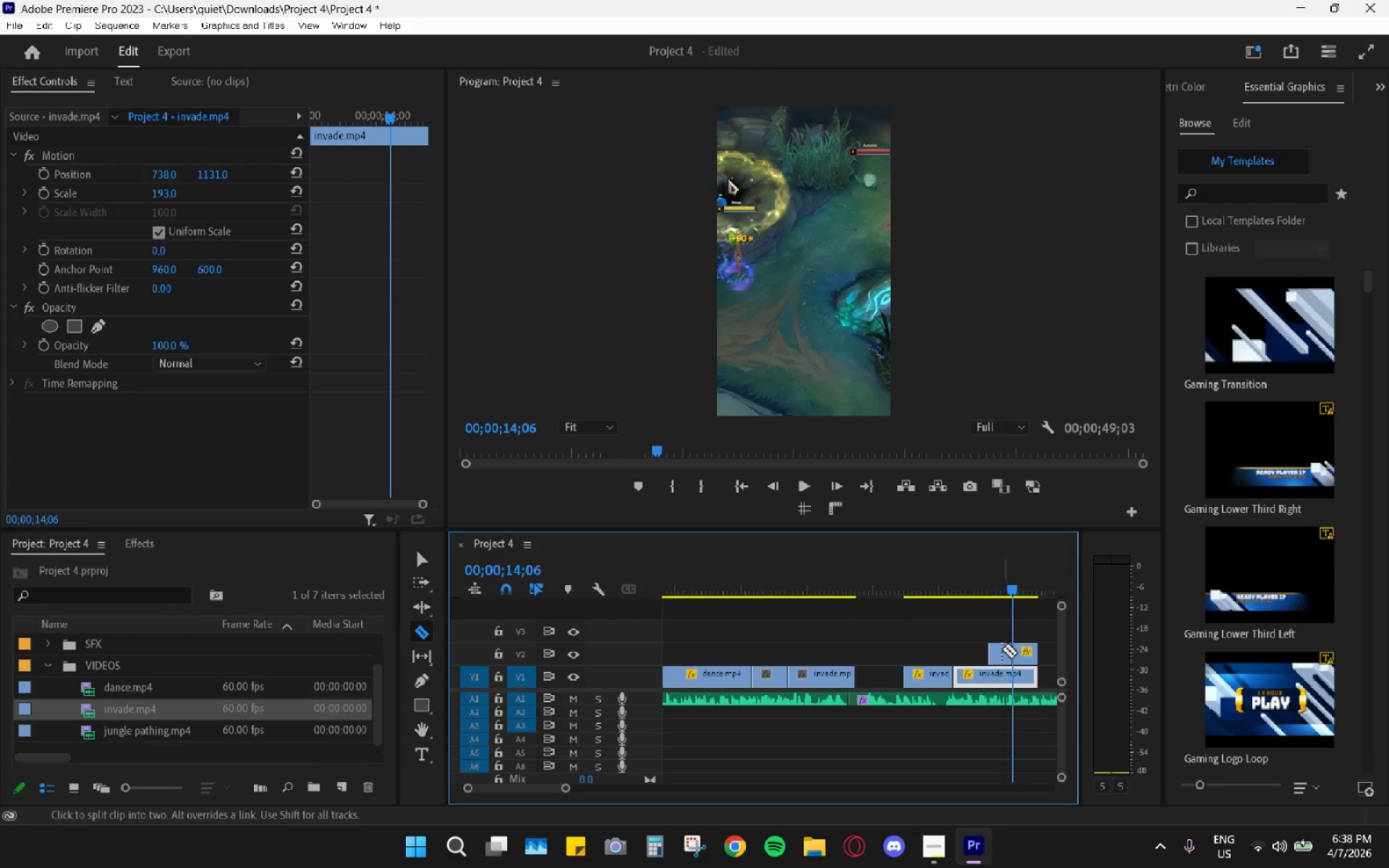 
double_click([993, 651])
 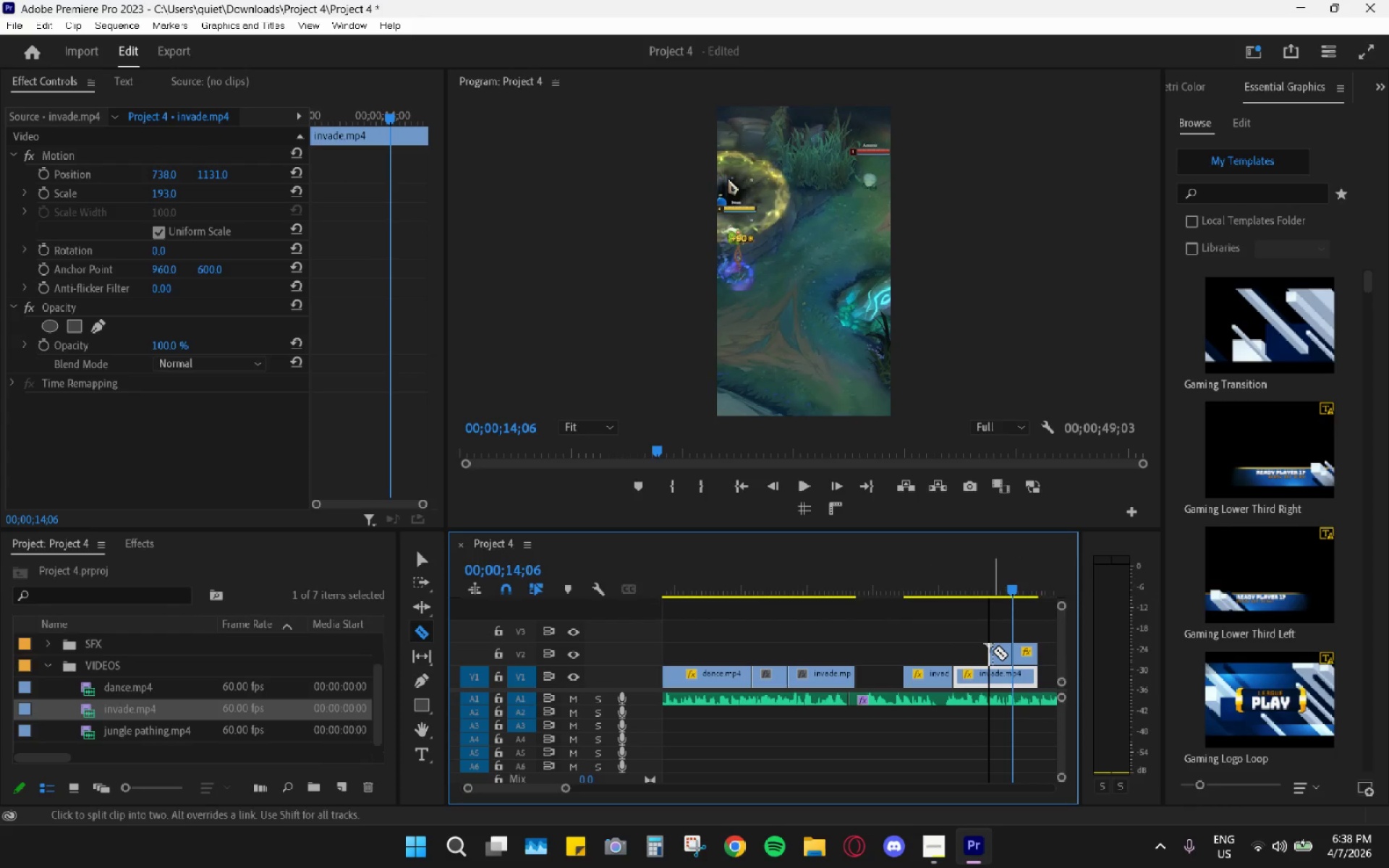 
key(V)
 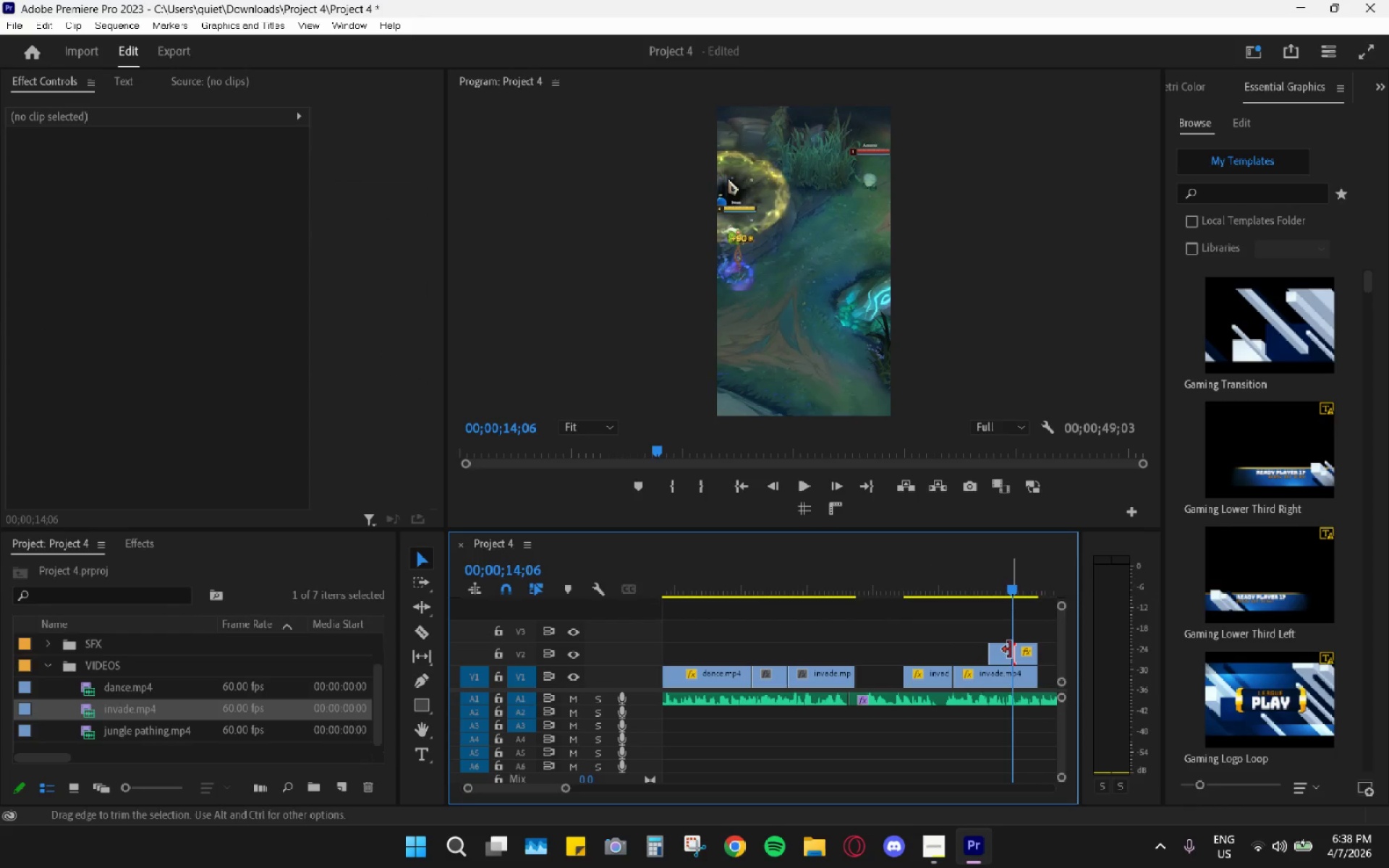 
double_click([1002, 652])
 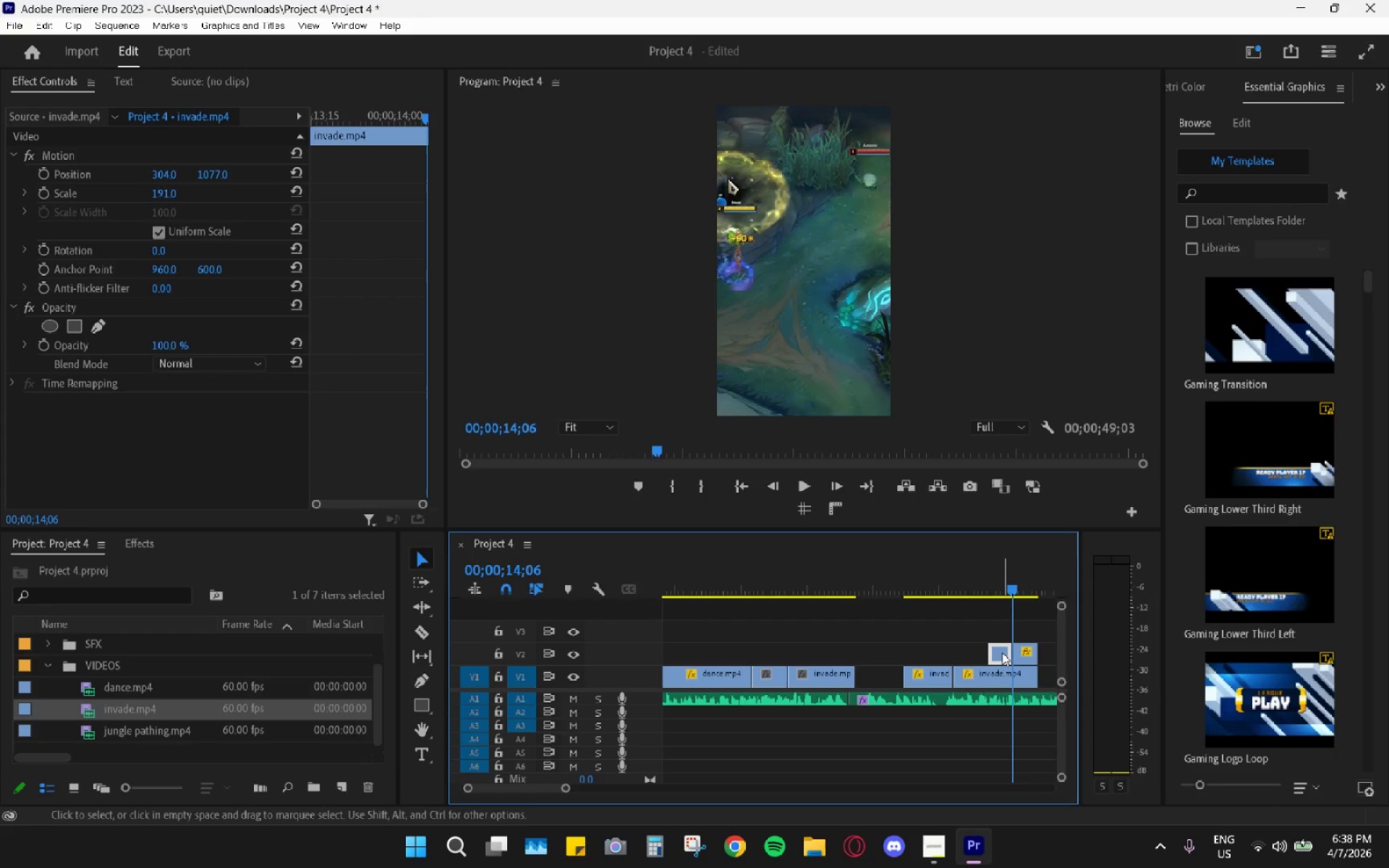 
key(H)
 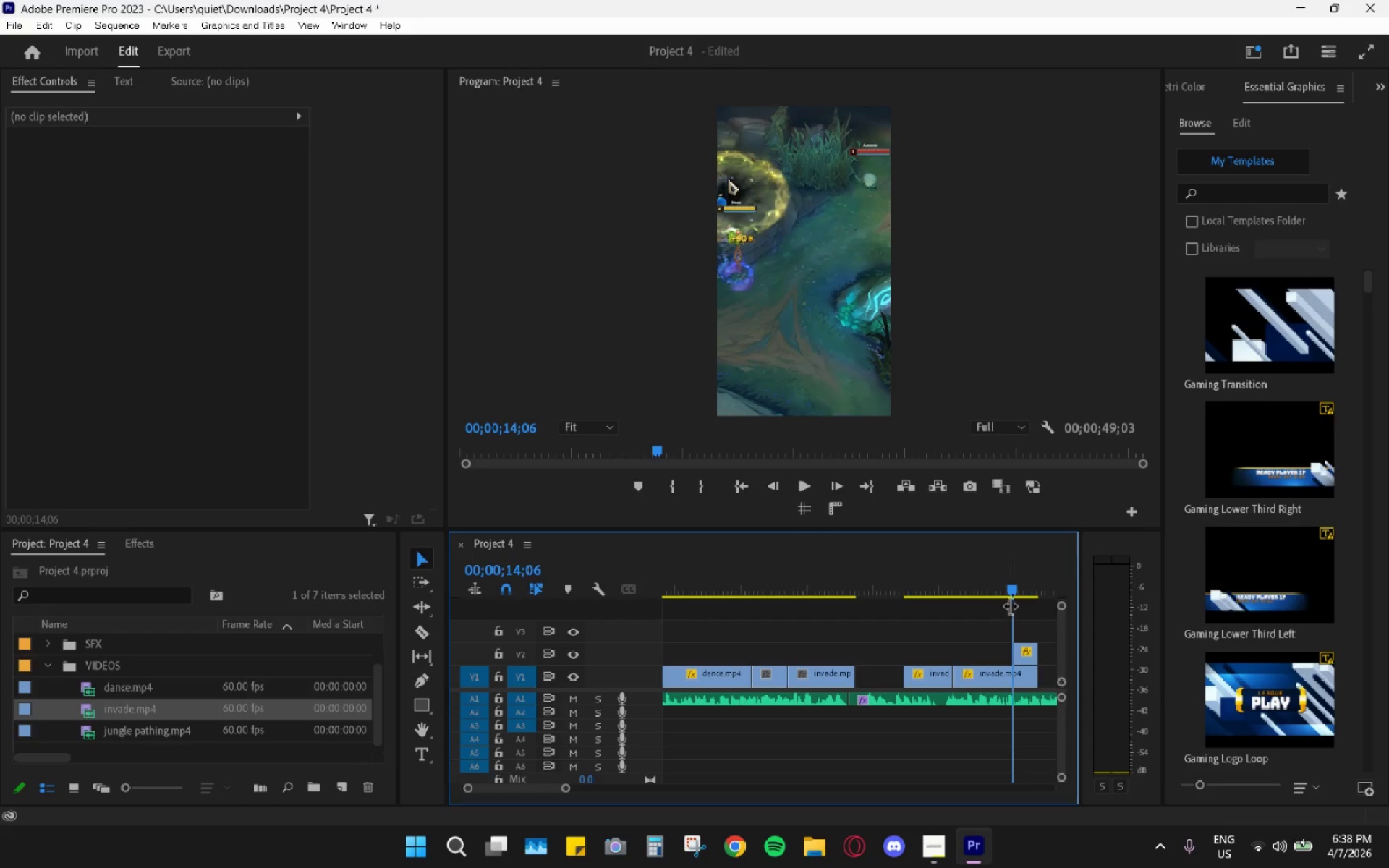 
key(Space)
 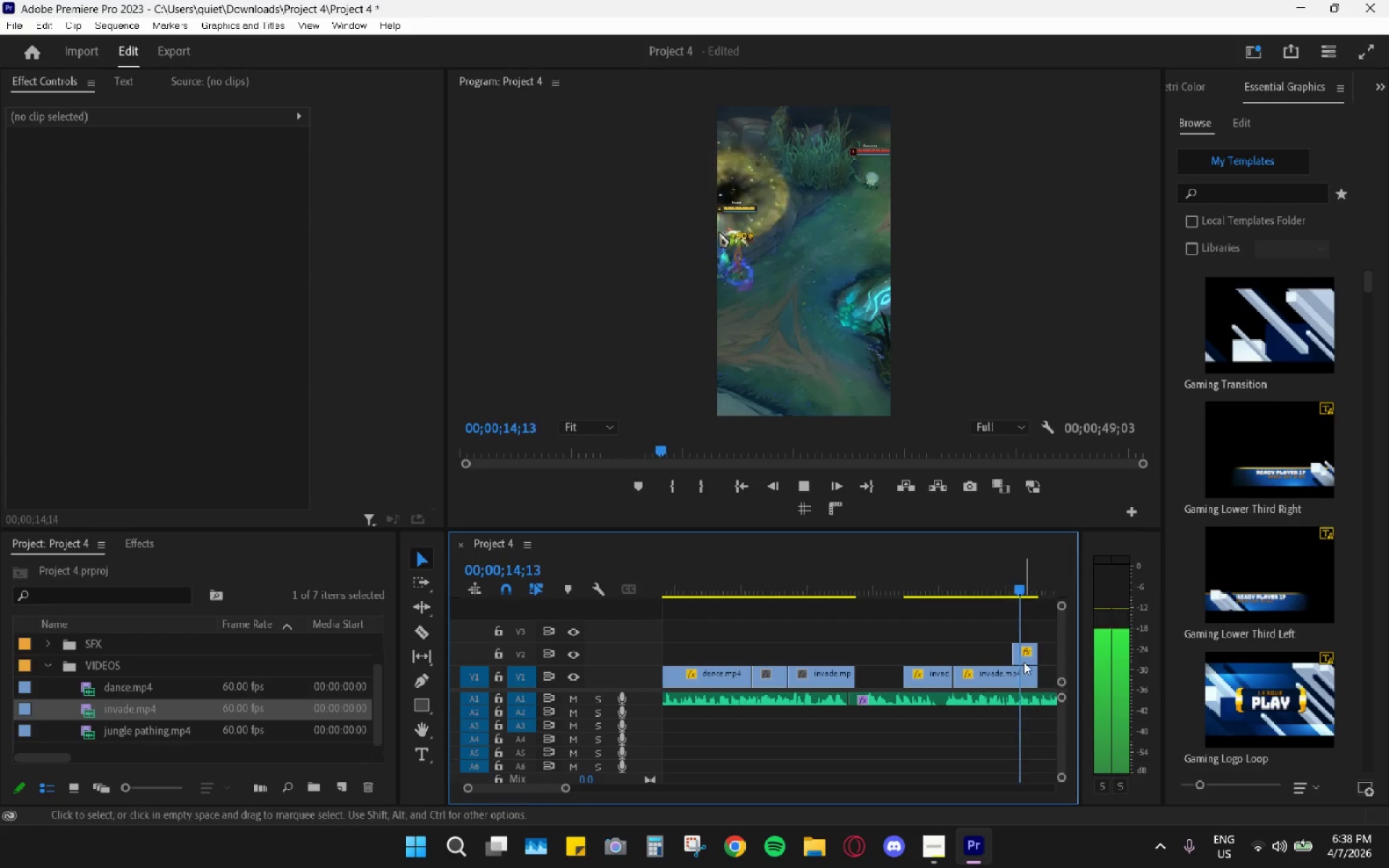 
key(Space)
 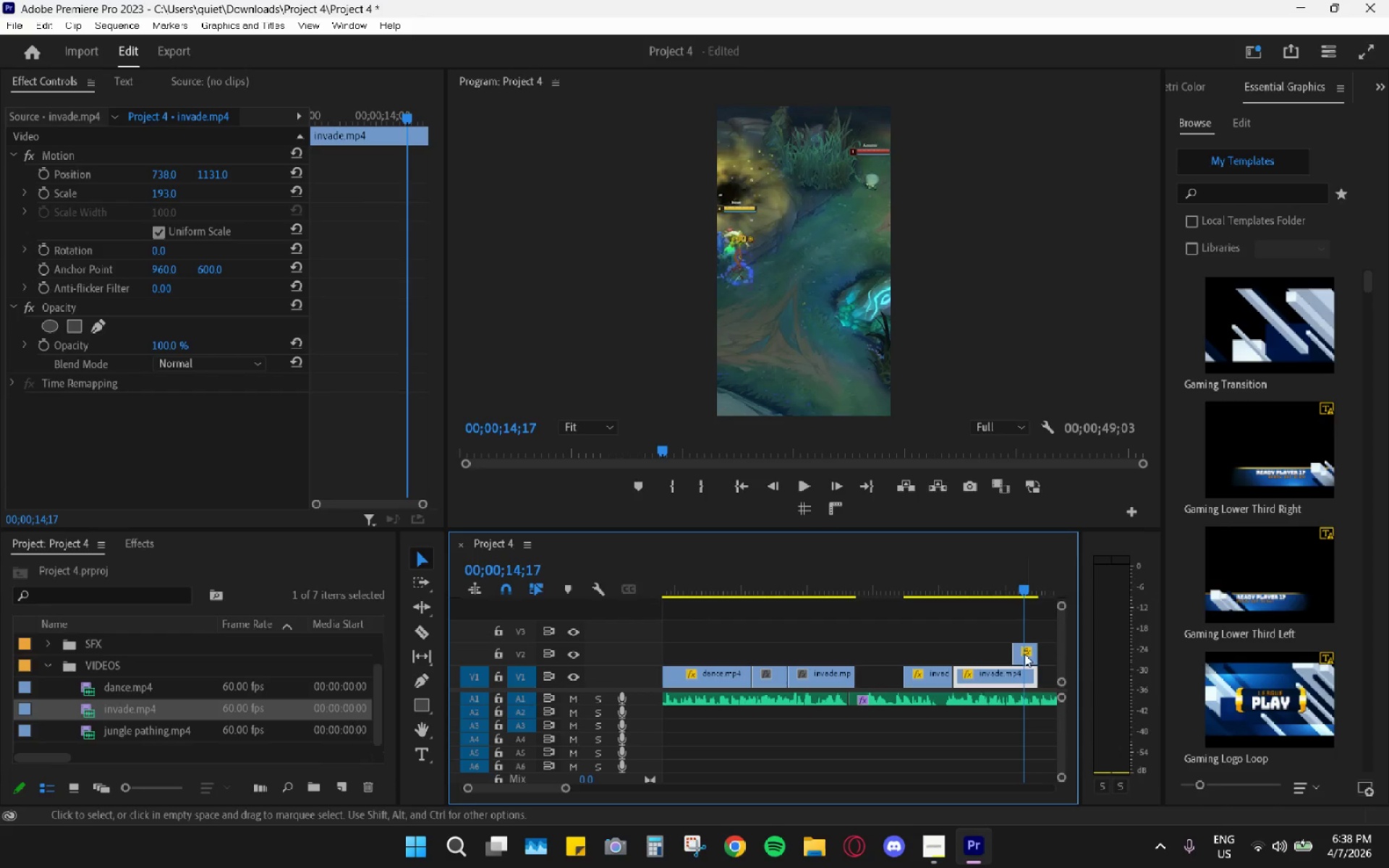 
left_click([1024, 650])
 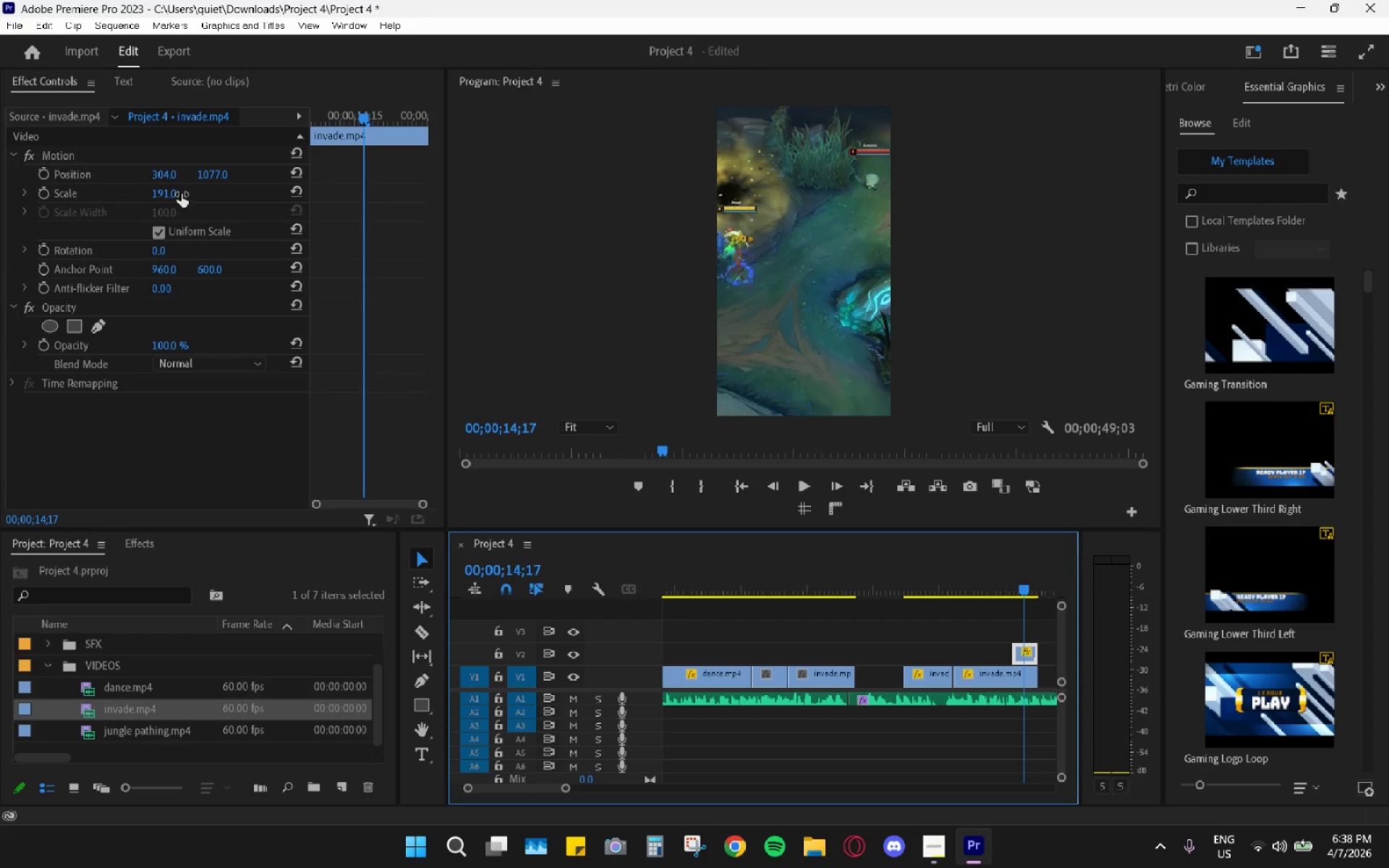 
left_click_drag(start_coordinate=[180, 194], to_coordinate=[305, 203])
 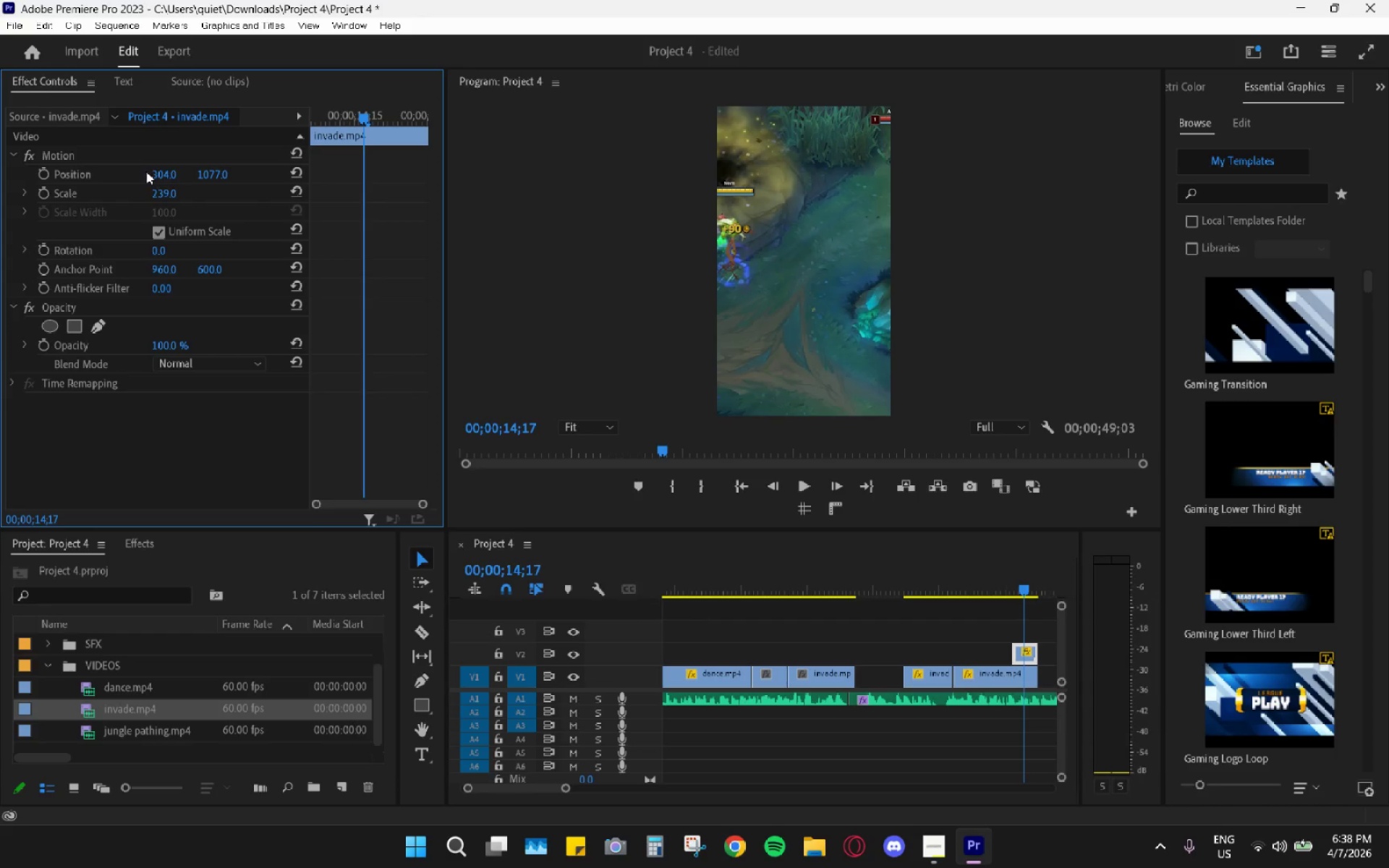 
left_click_drag(start_coordinate=[163, 169], to_coordinate=[27, 187])
 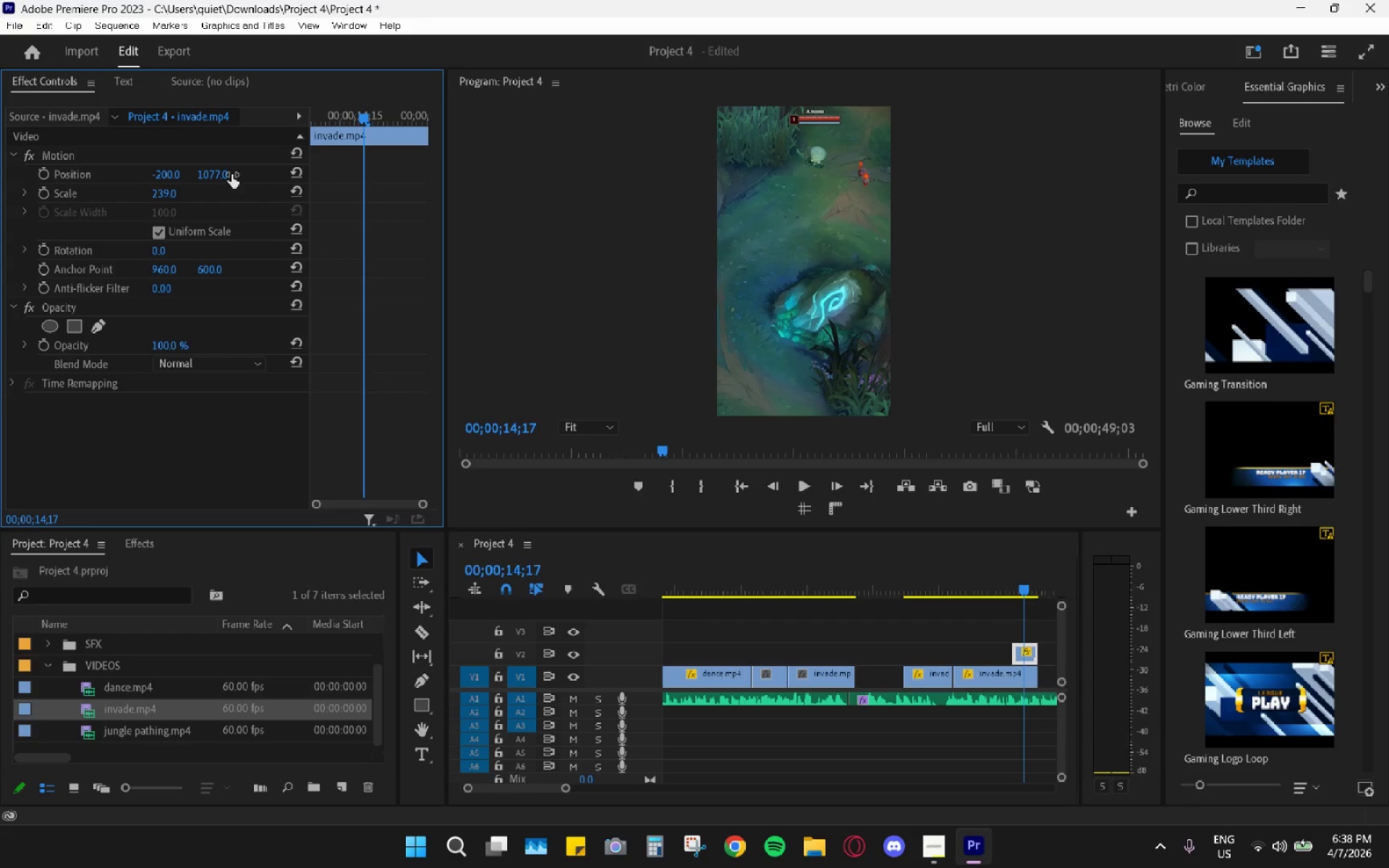 
left_click_drag(start_coordinate=[211, 173], to_coordinate=[503, 142])
 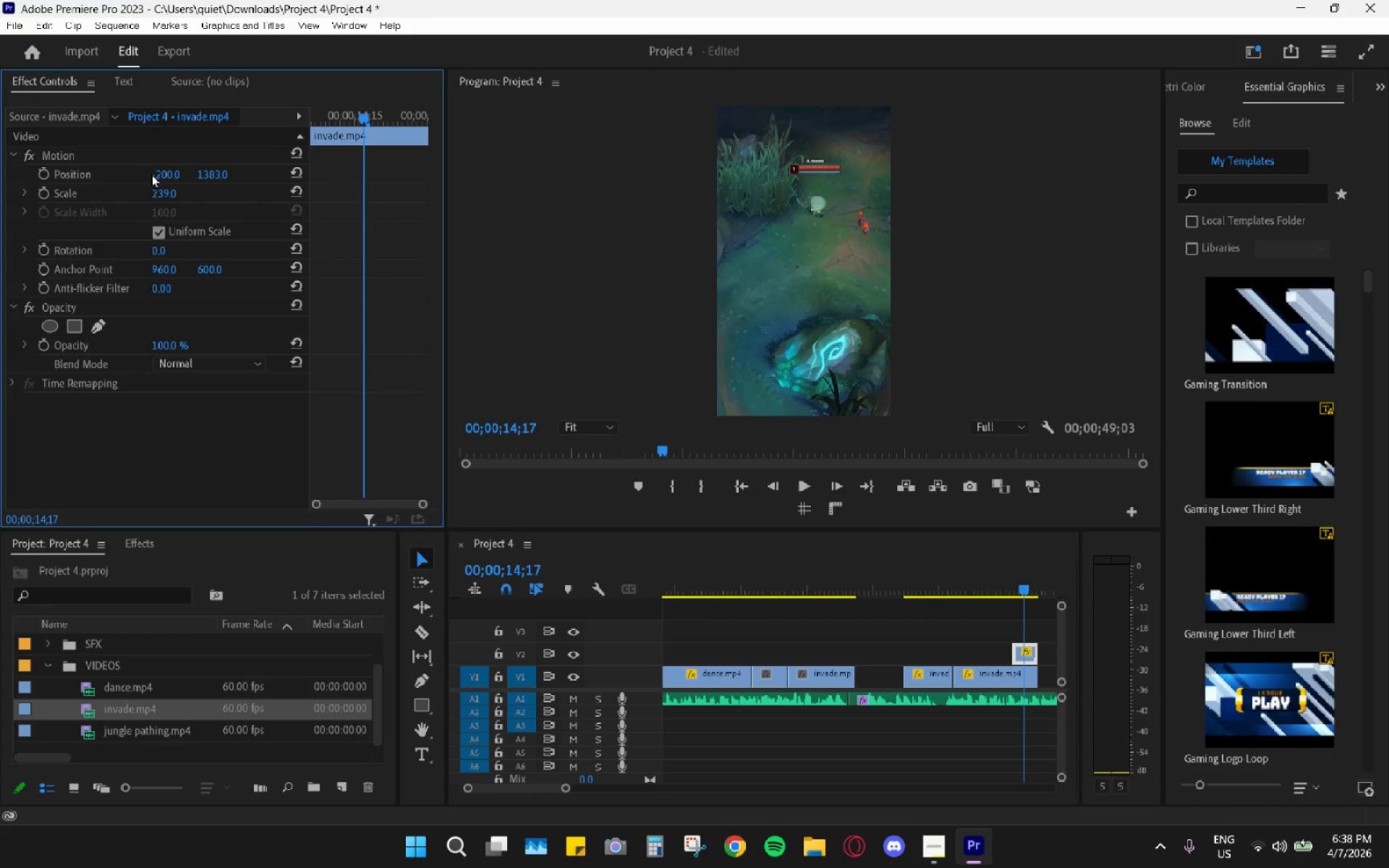 
left_click_drag(start_coordinate=[161, 171], to_coordinate=[95, 187])
 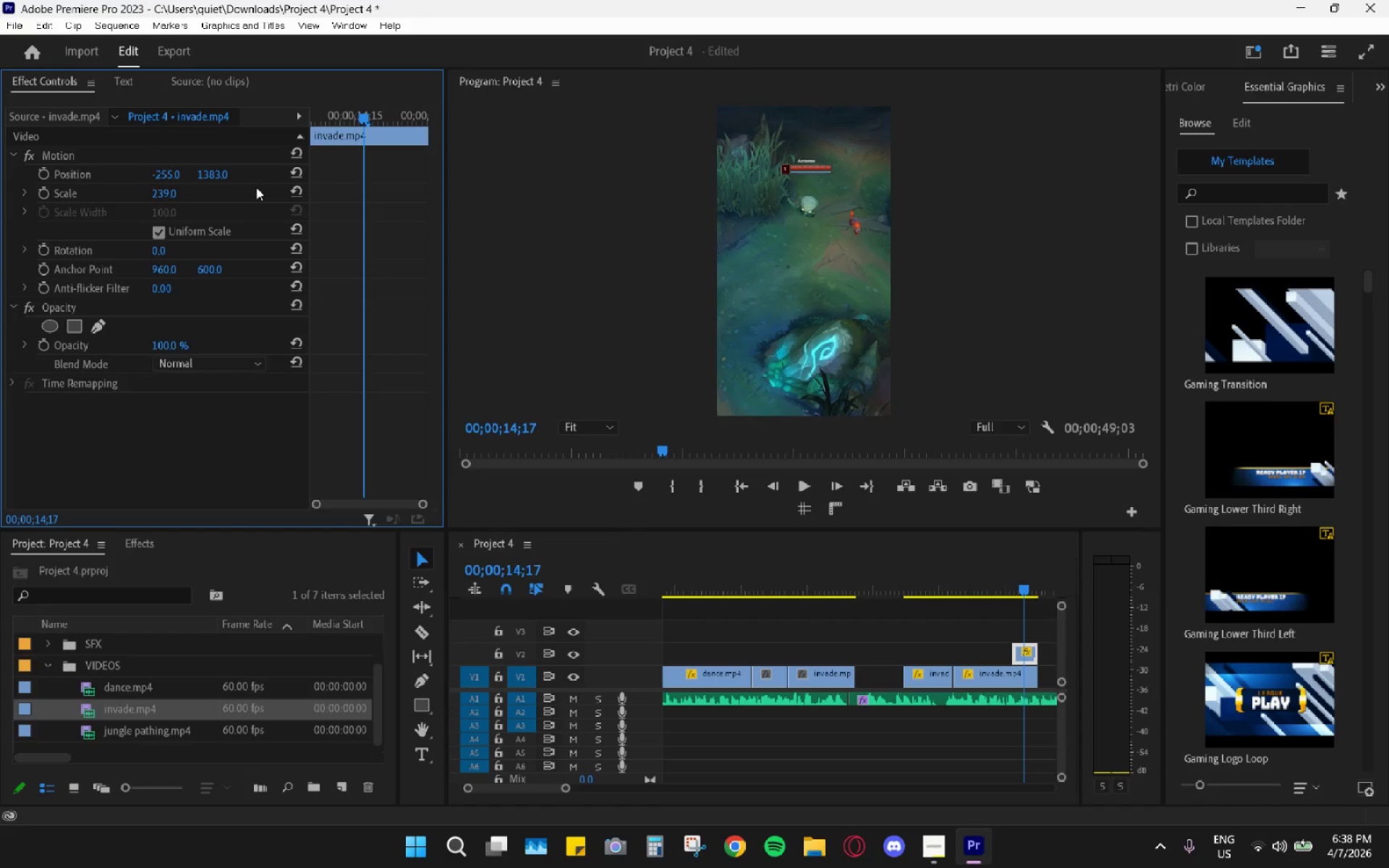 
left_click_drag(start_coordinate=[197, 173], to_coordinate=[308, 164])
 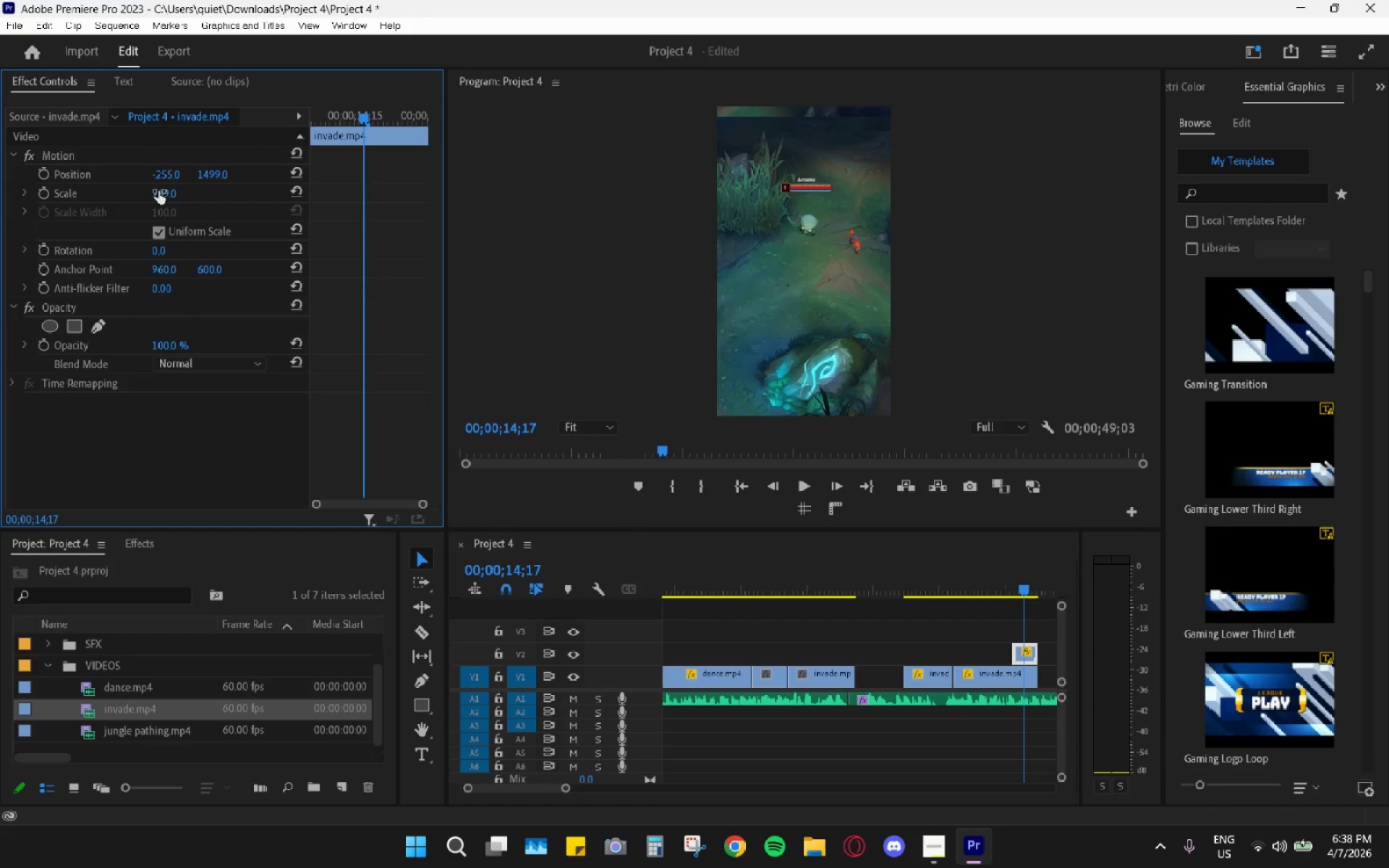 
left_click_drag(start_coordinate=[158, 191], to_coordinate=[225, 190])
 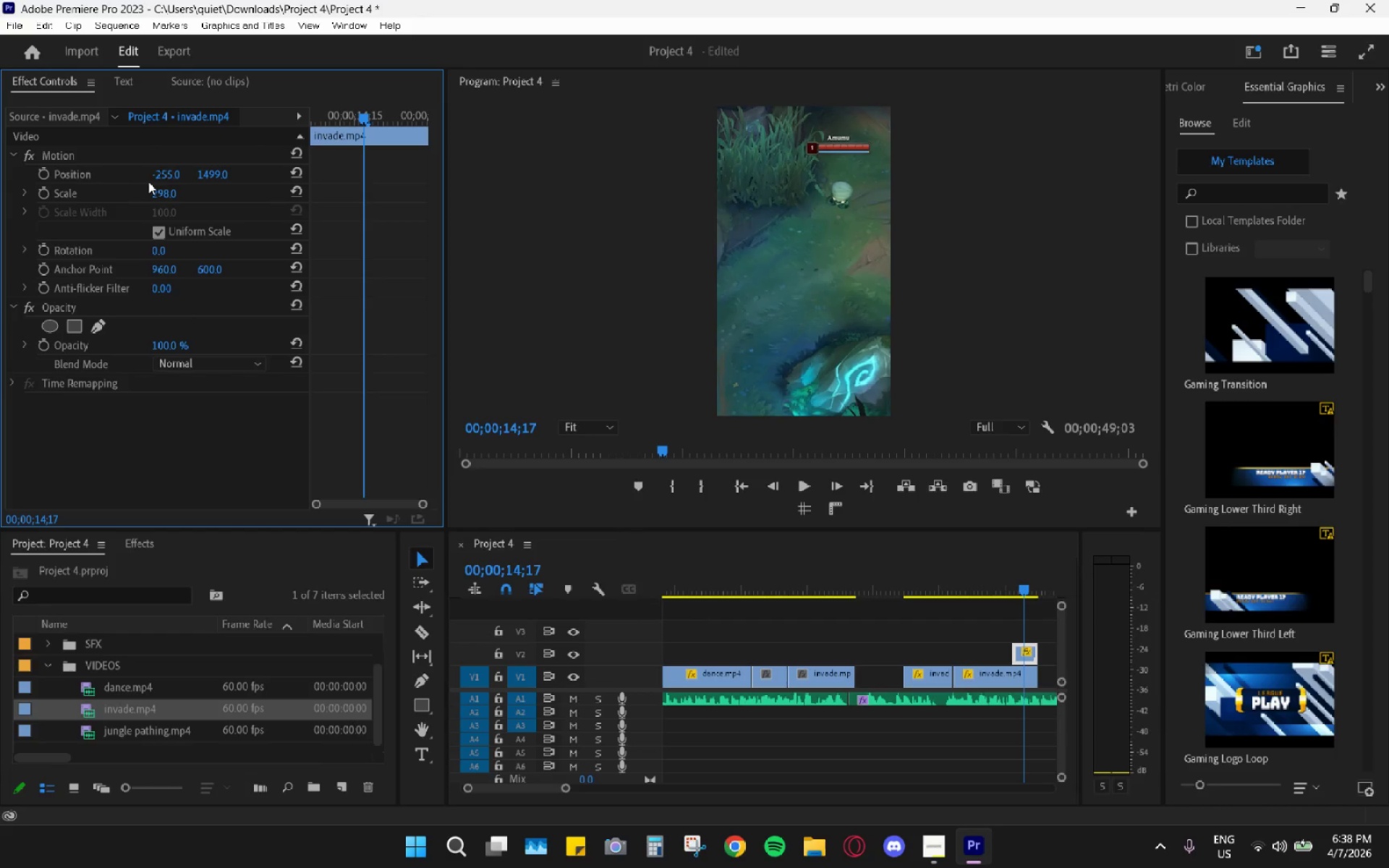 
left_click_drag(start_coordinate=[160, 174], to_coordinate=[137, 174])
 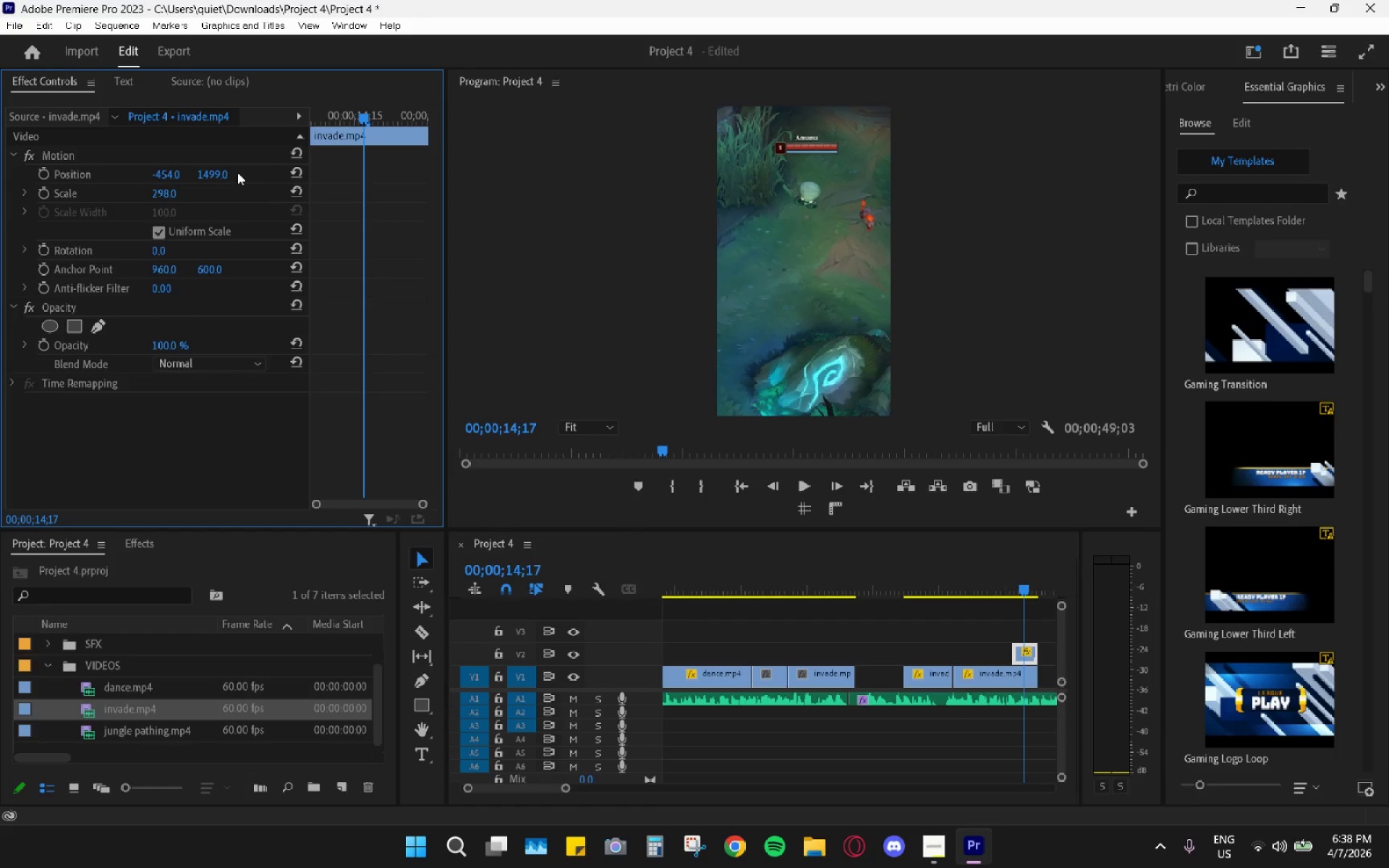 
left_click_drag(start_coordinate=[229, 172], to_coordinate=[440, 170])
 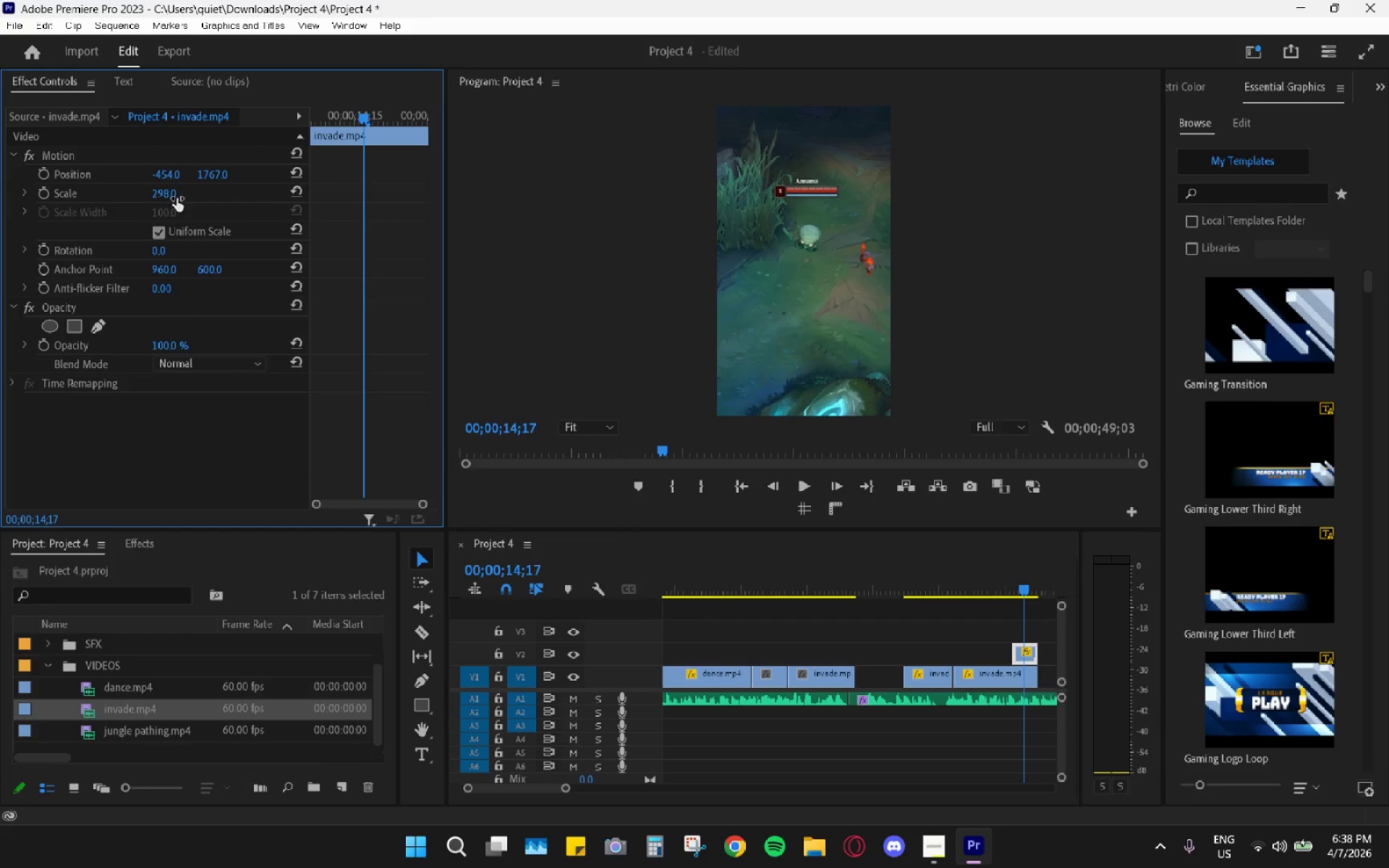 
key(Space)
 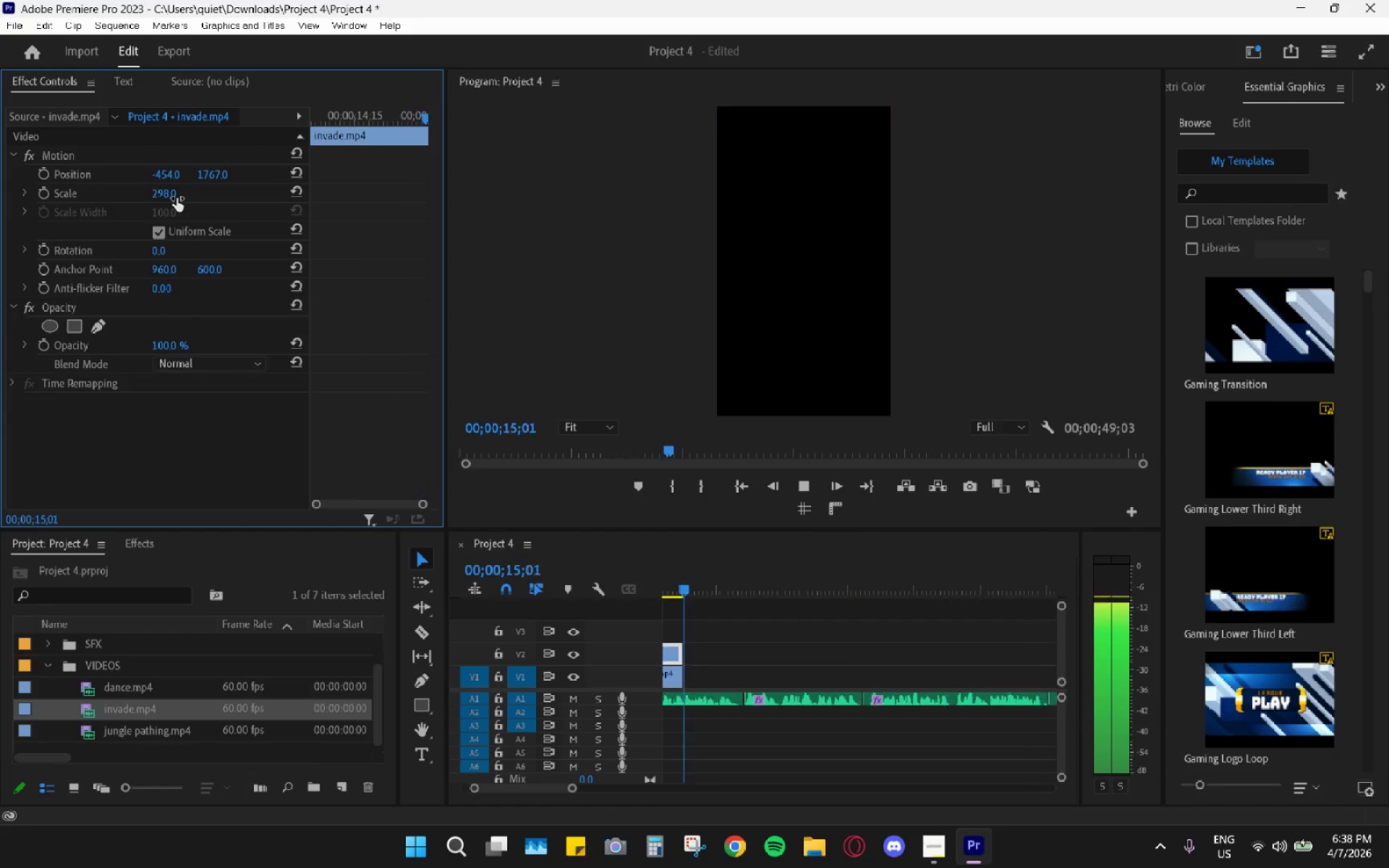 
key(Space)
 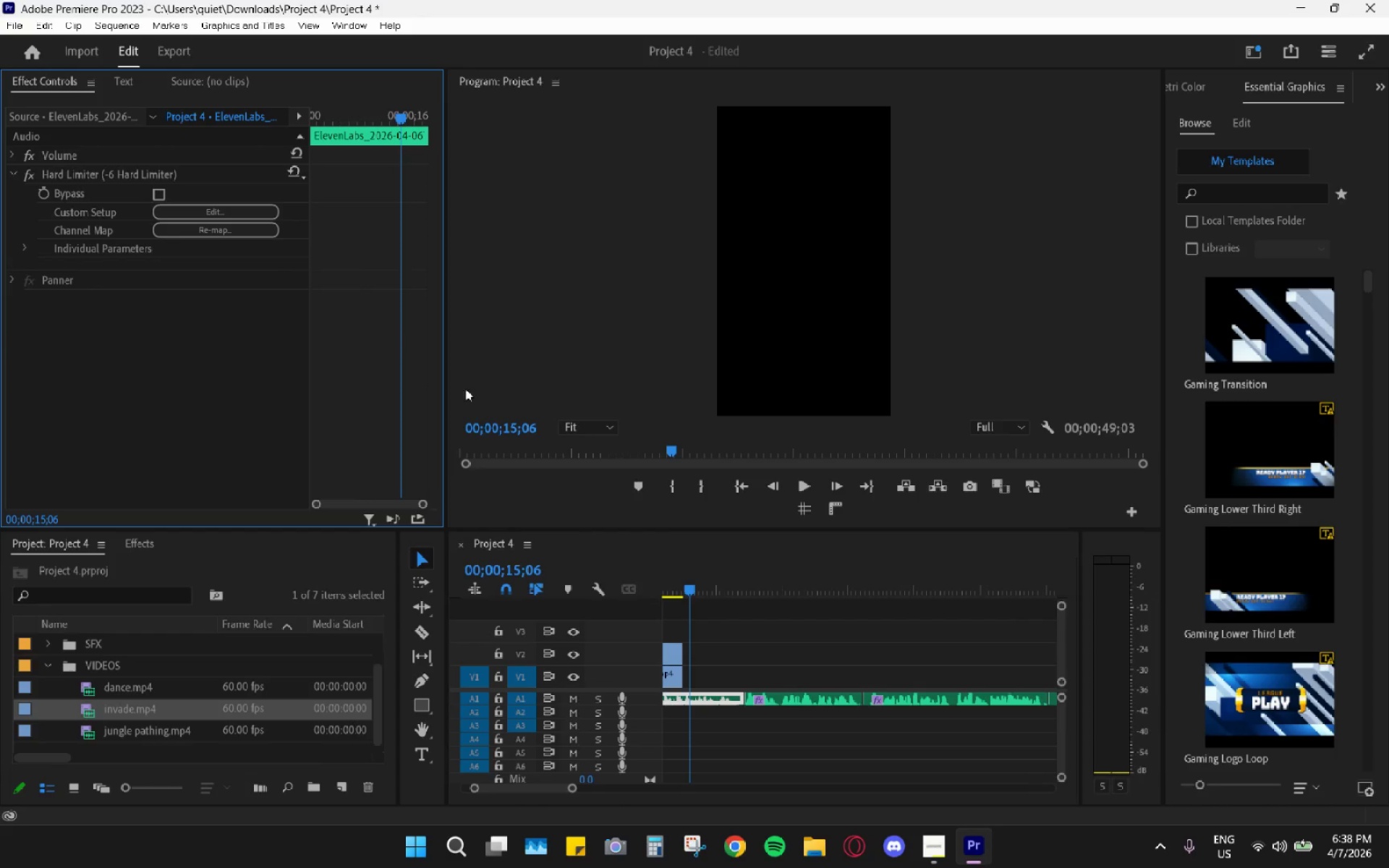 
scroll: coordinate [718, 619], scroll_direction: up, amount: 2.0
 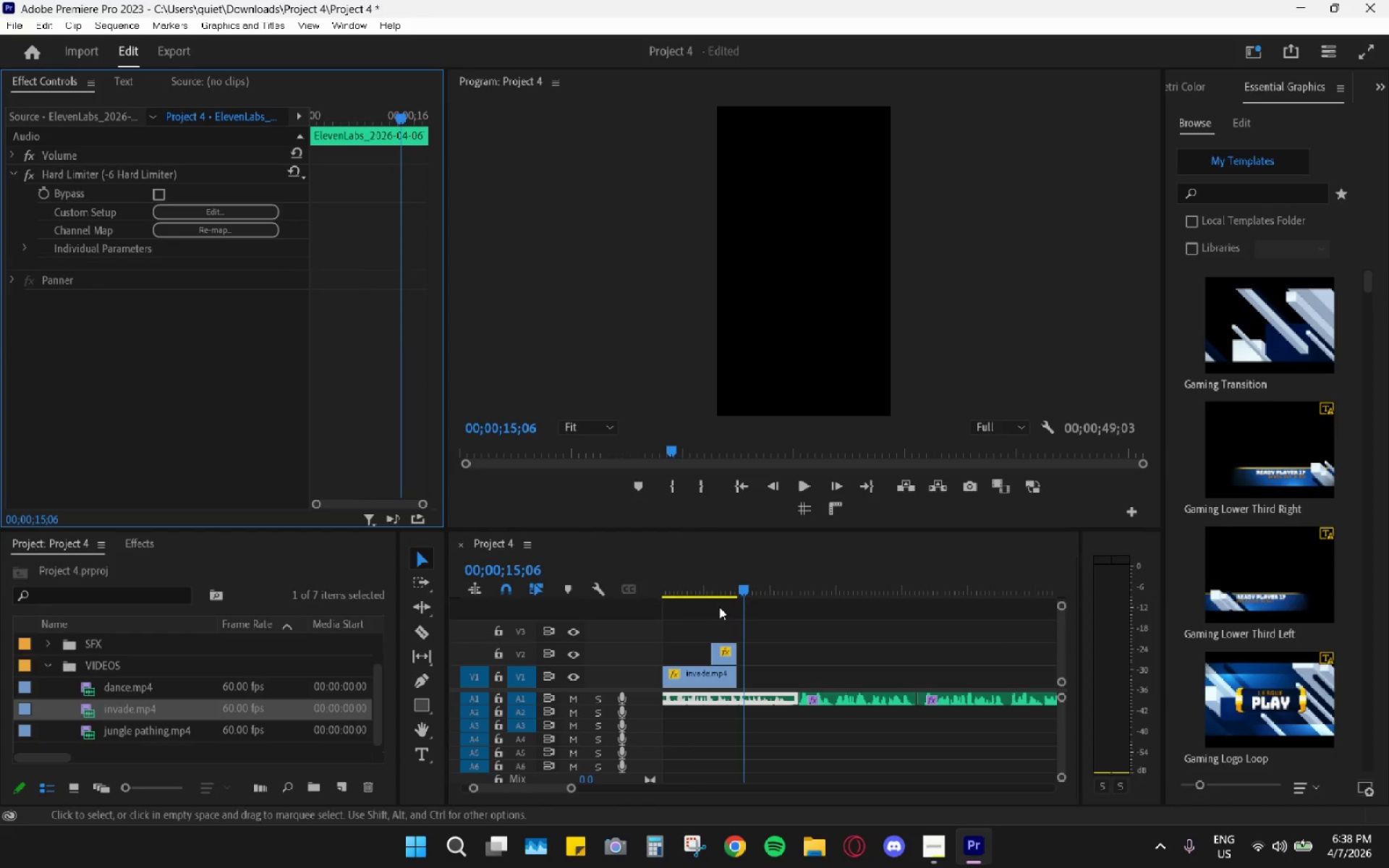 
left_click([700, 587])
 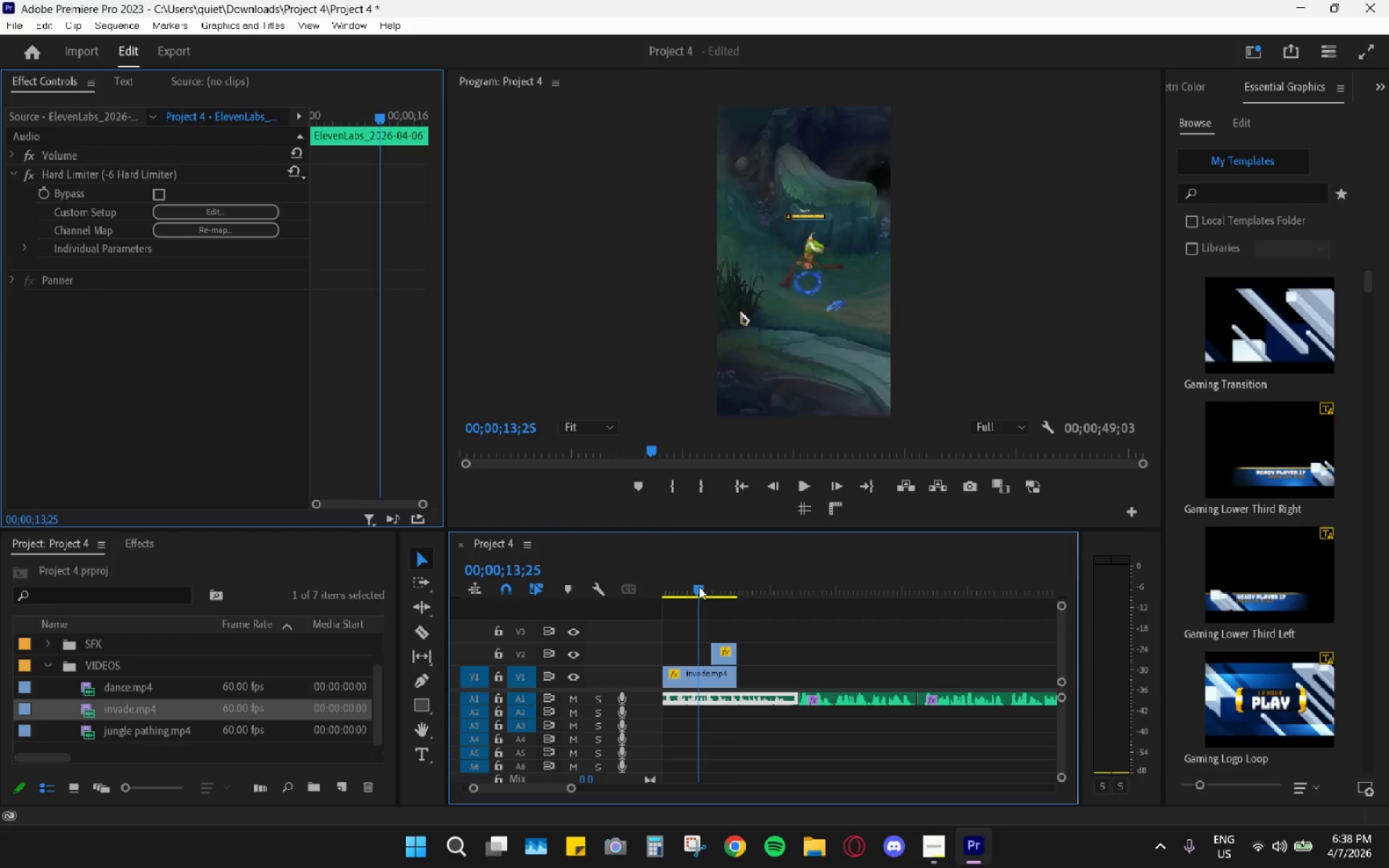 
key(Space)
 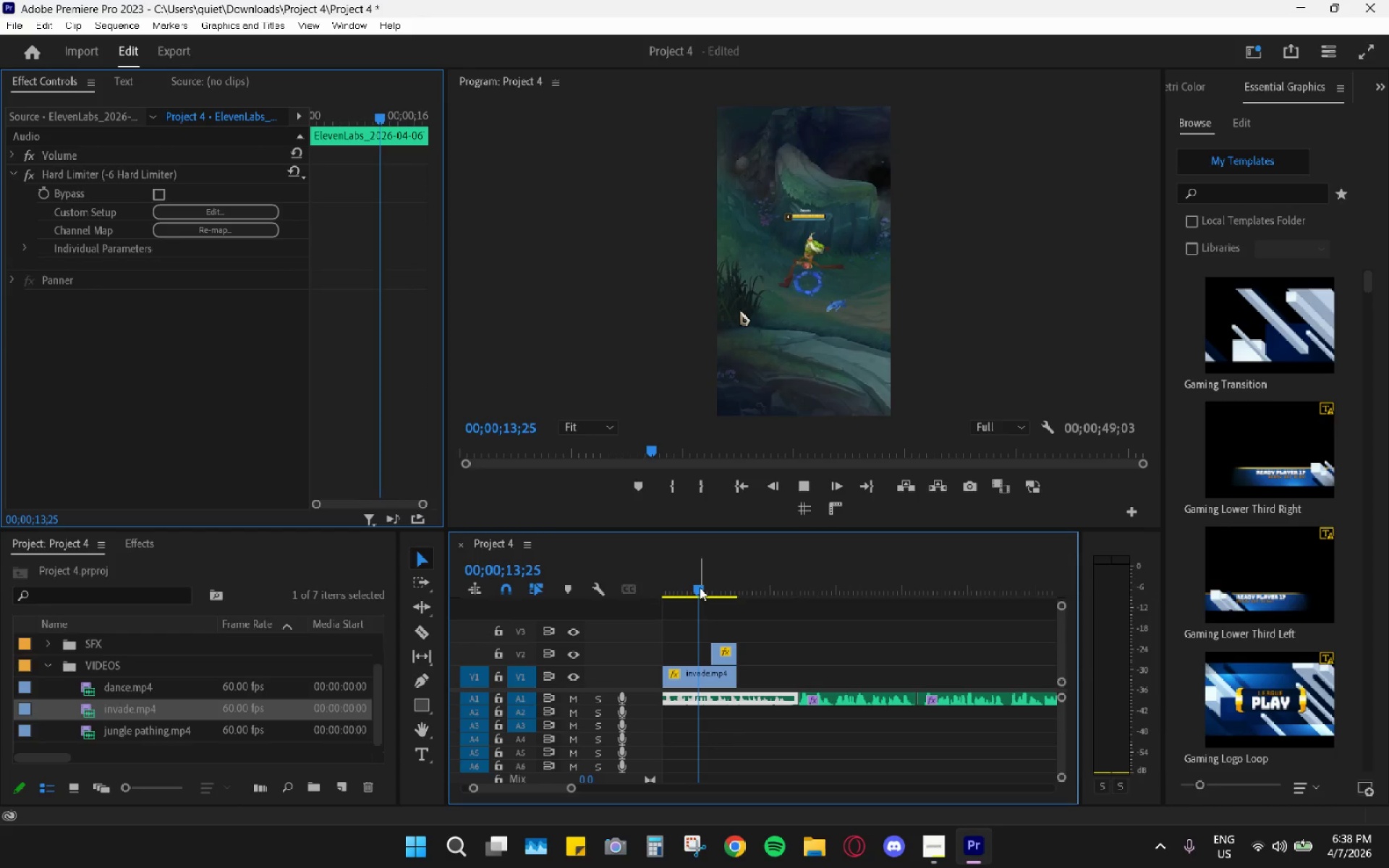 
left_click_drag(start_coordinate=[702, 590], to_coordinate=[733, 604])
 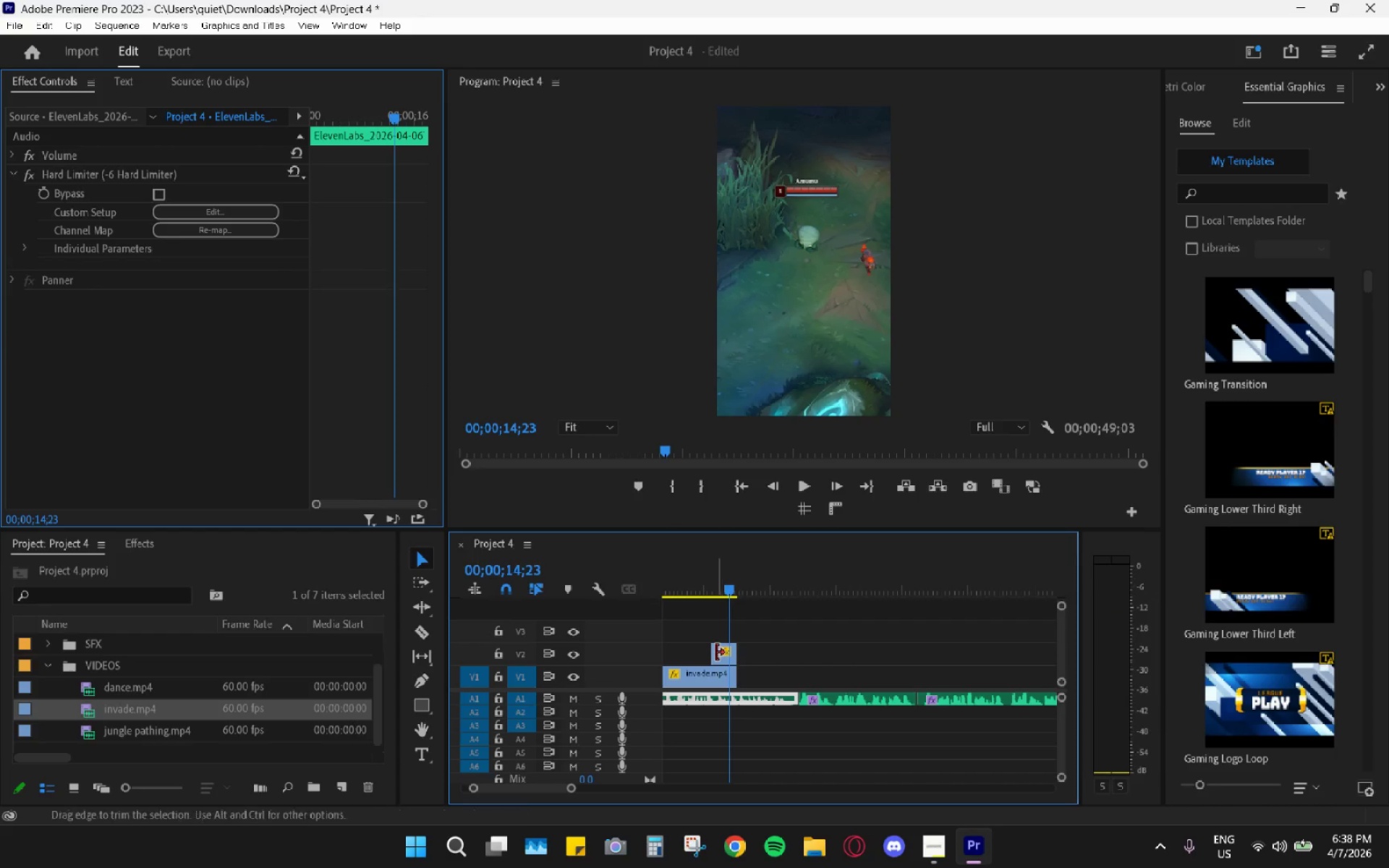 
left_click_drag(start_coordinate=[715, 652], to_coordinate=[701, 651])
 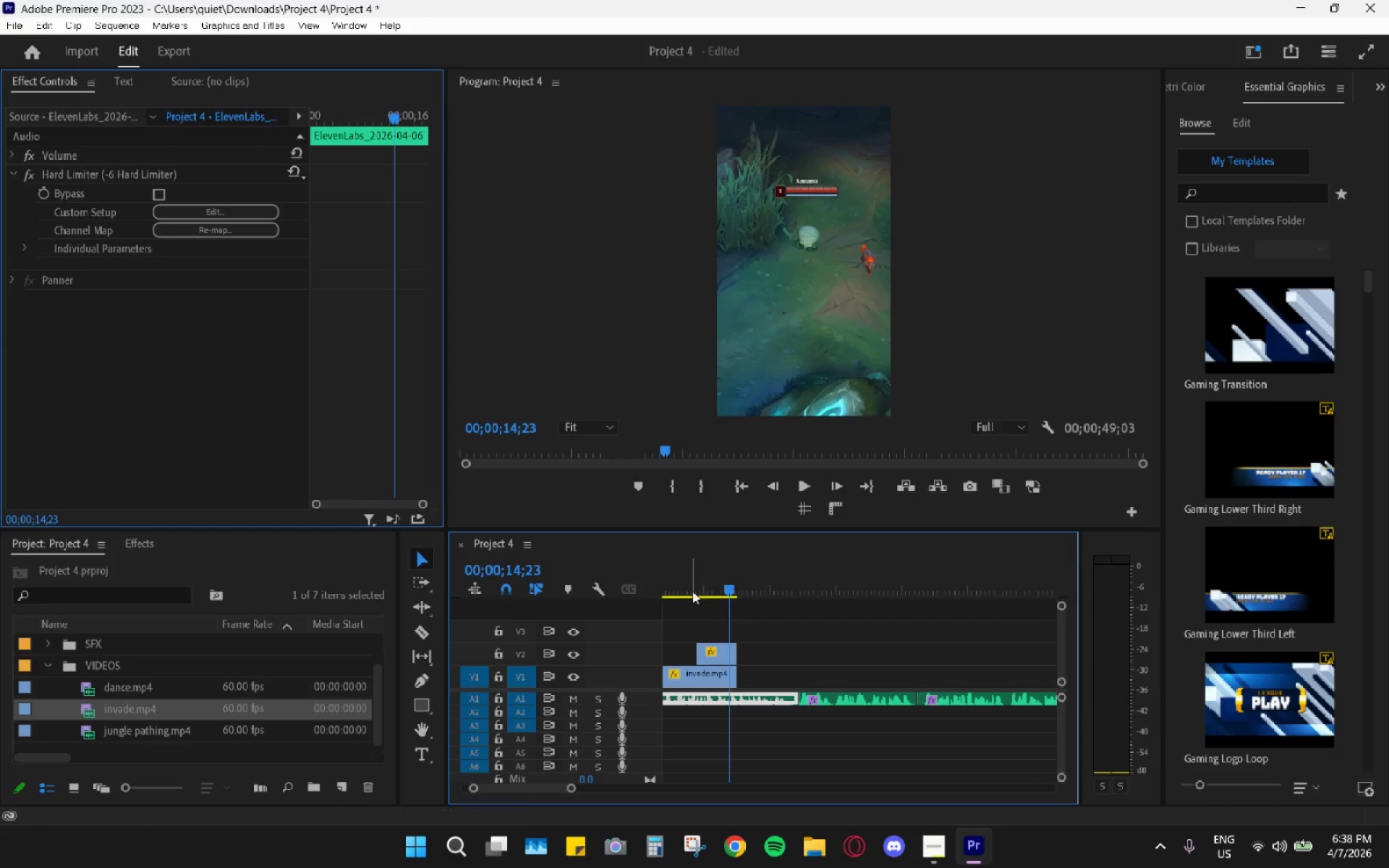 
left_click_drag(start_coordinate=[692, 590], to_coordinate=[688, 582])
 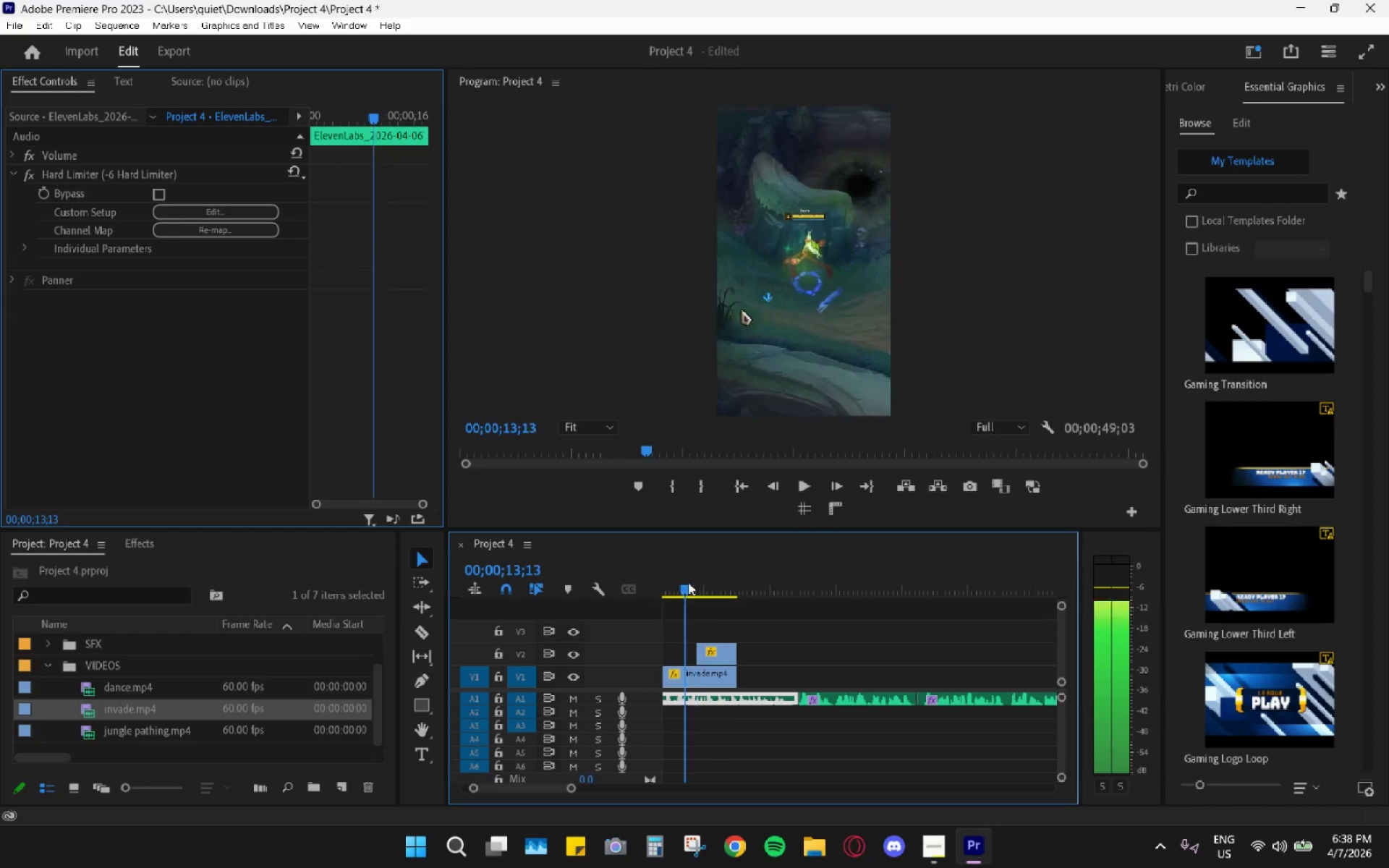 
key(Space)
 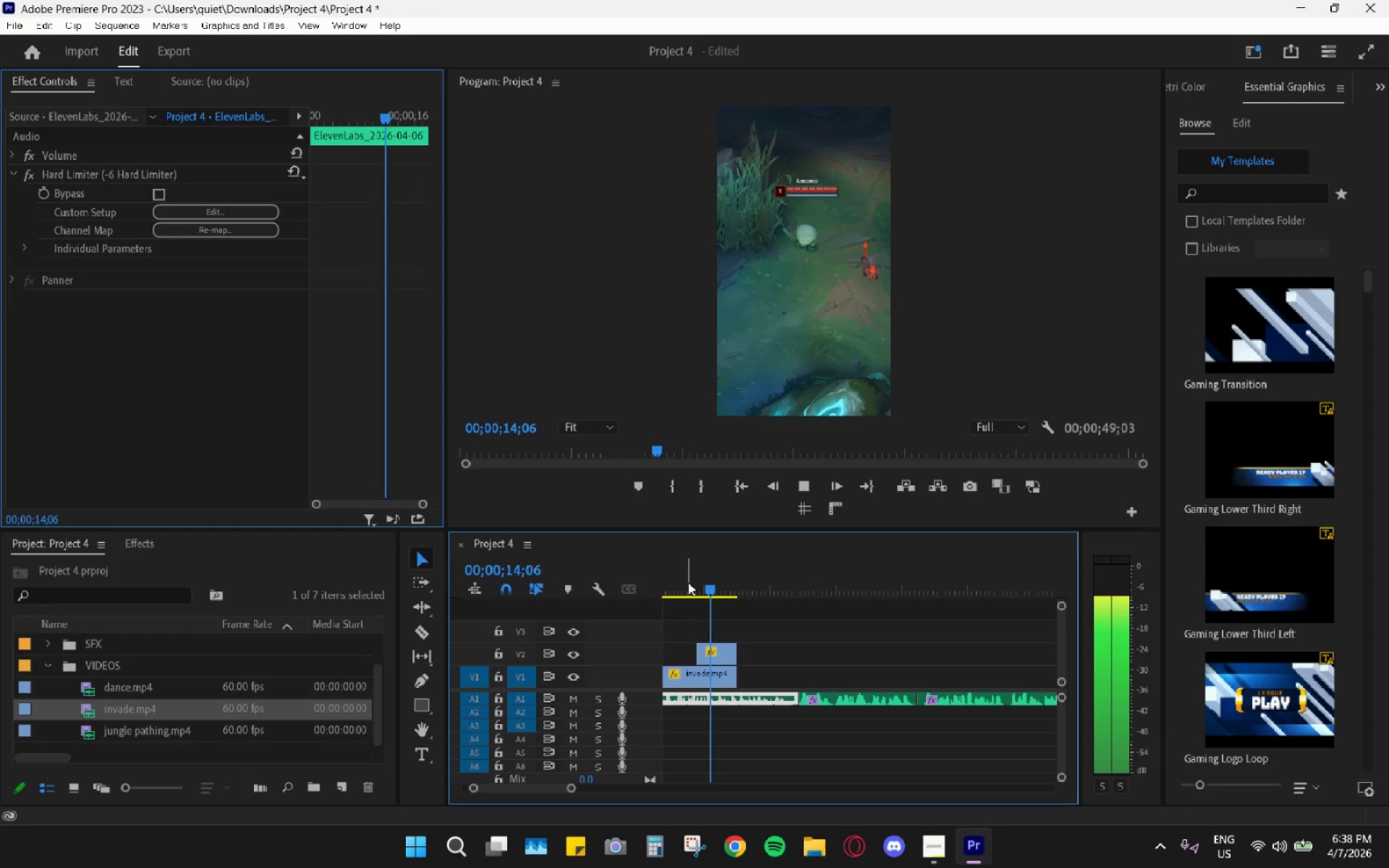 
key(Space)
 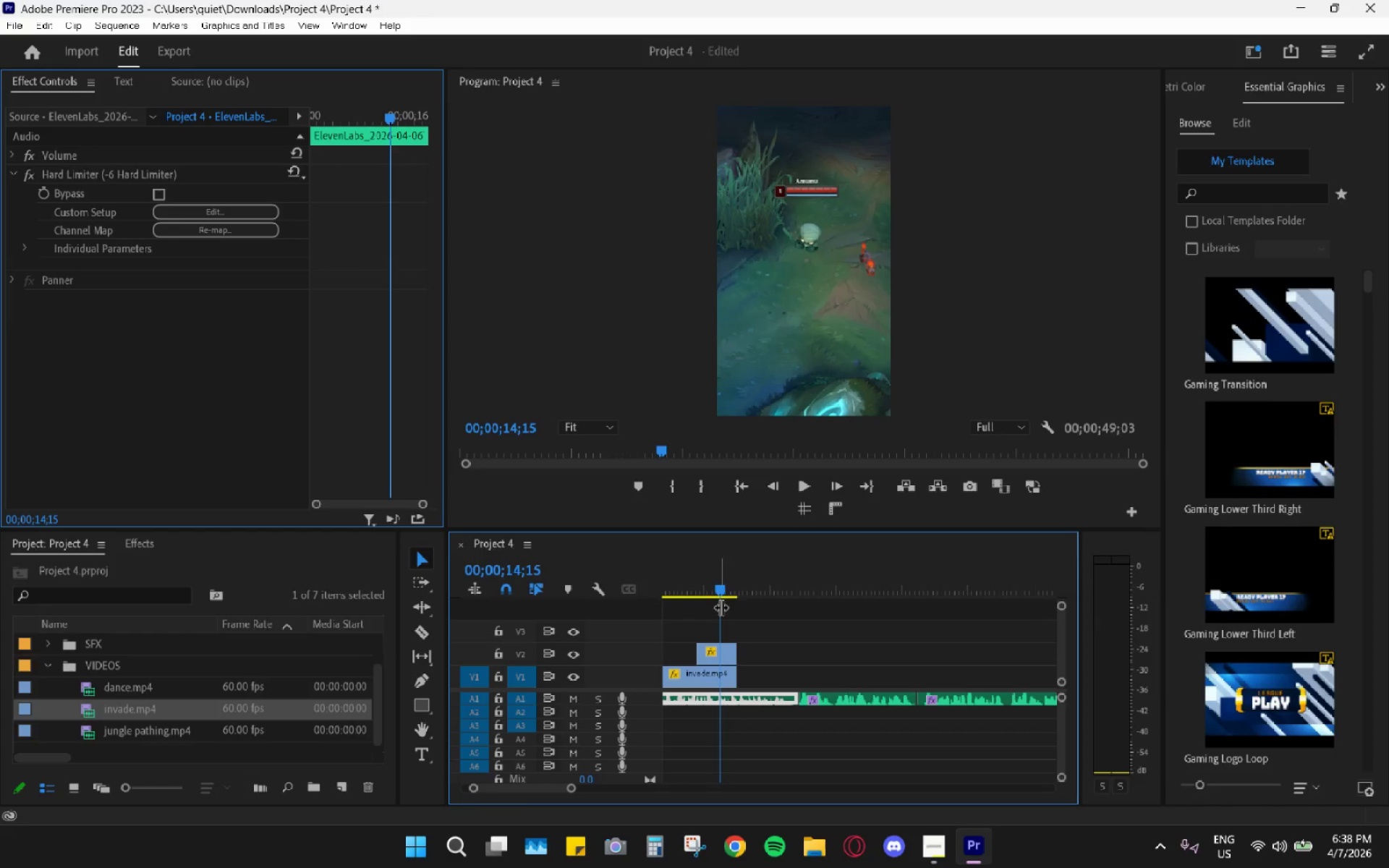 
key(Control+Z)
 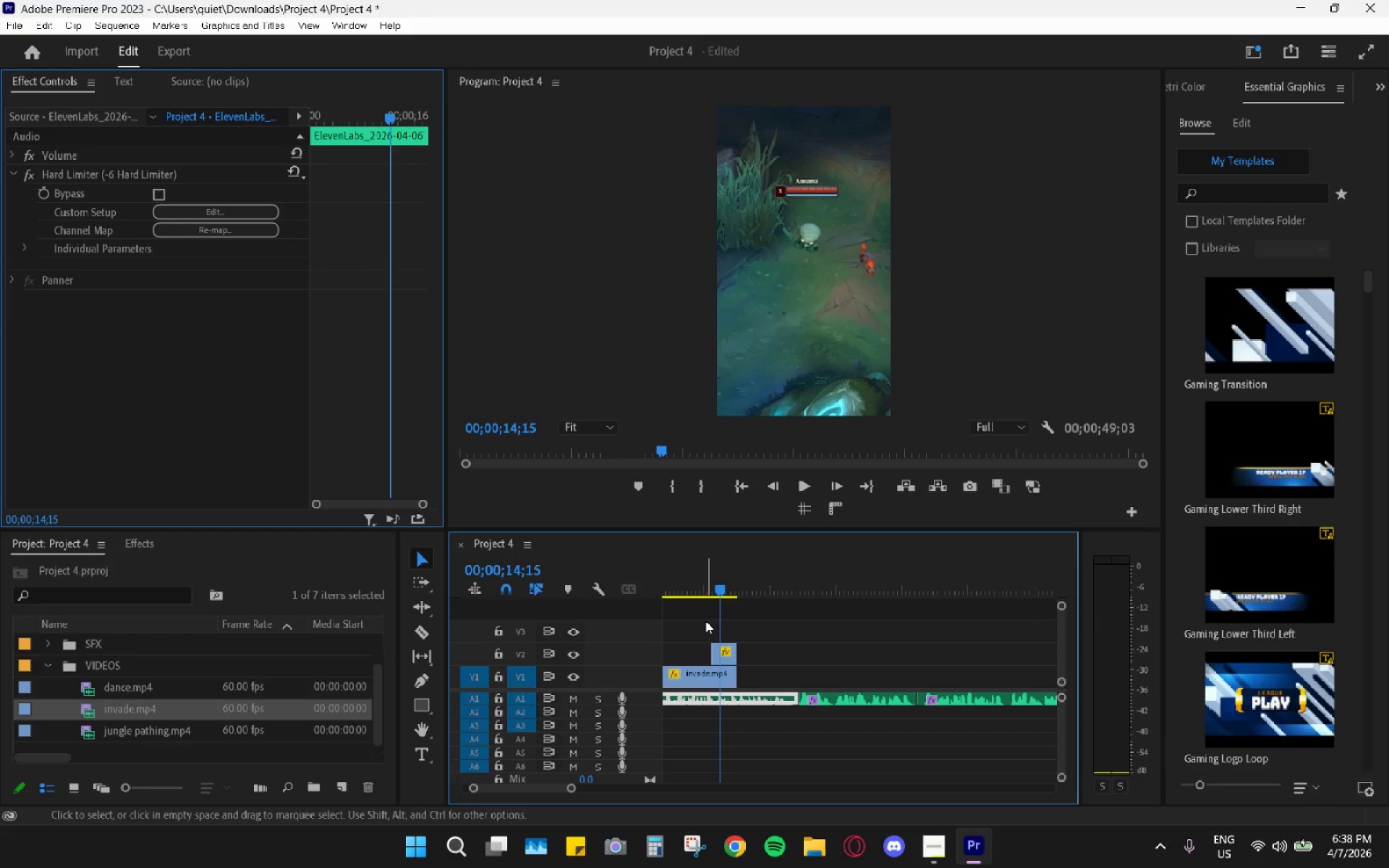 
key(R)
 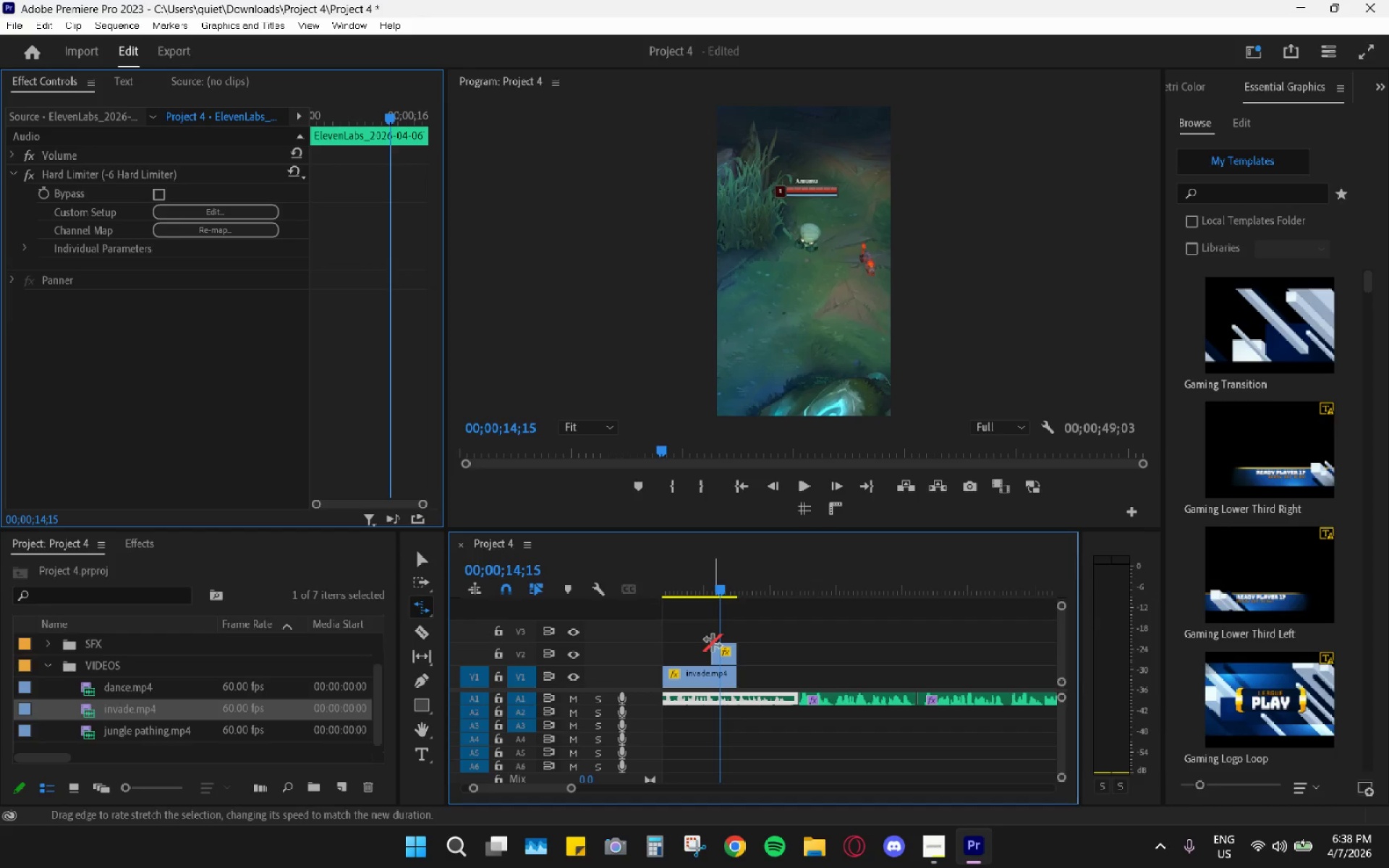 
left_click_drag(start_coordinate=[716, 651], to_coordinate=[702, 647])
 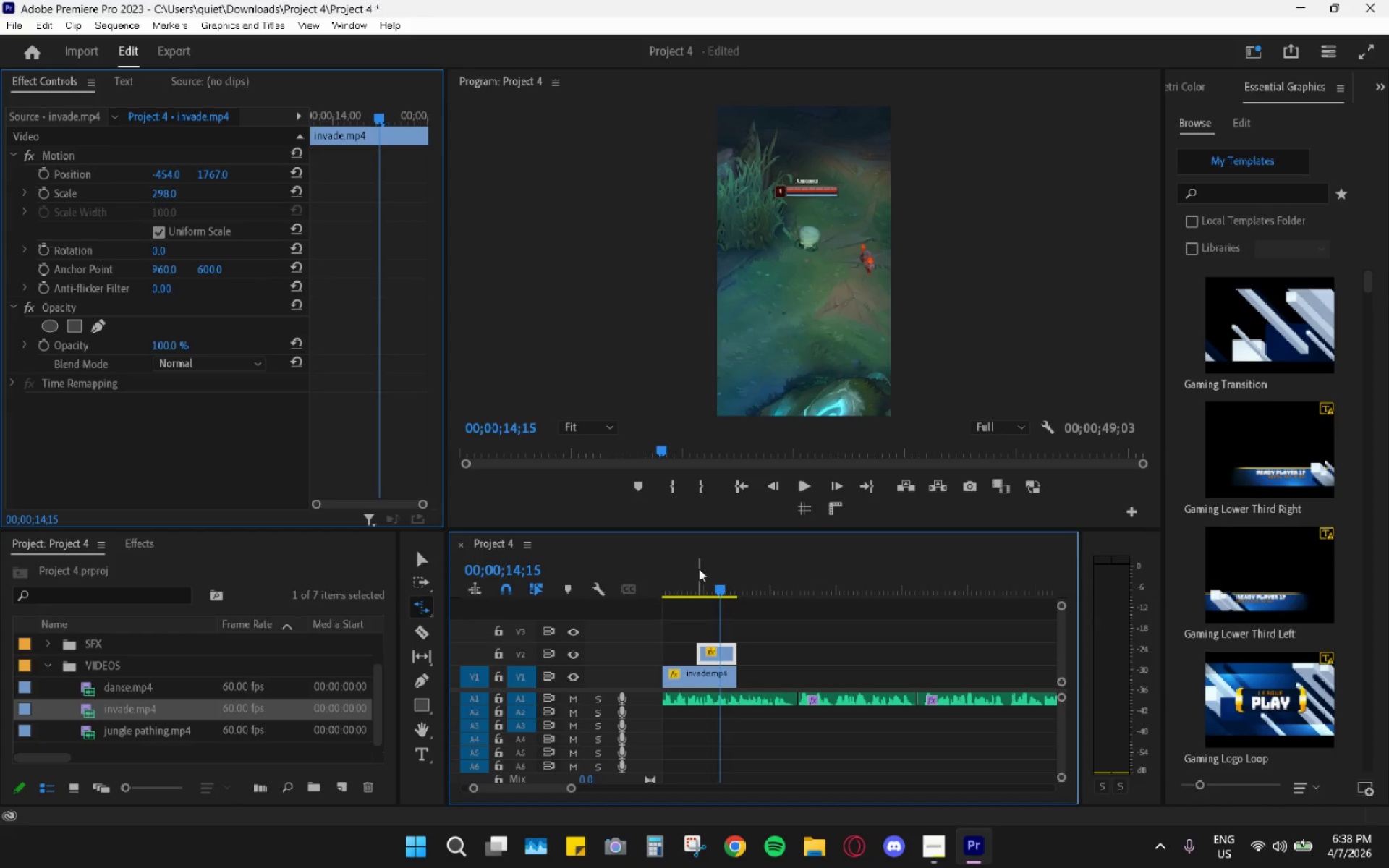 
left_click([698, 558])
 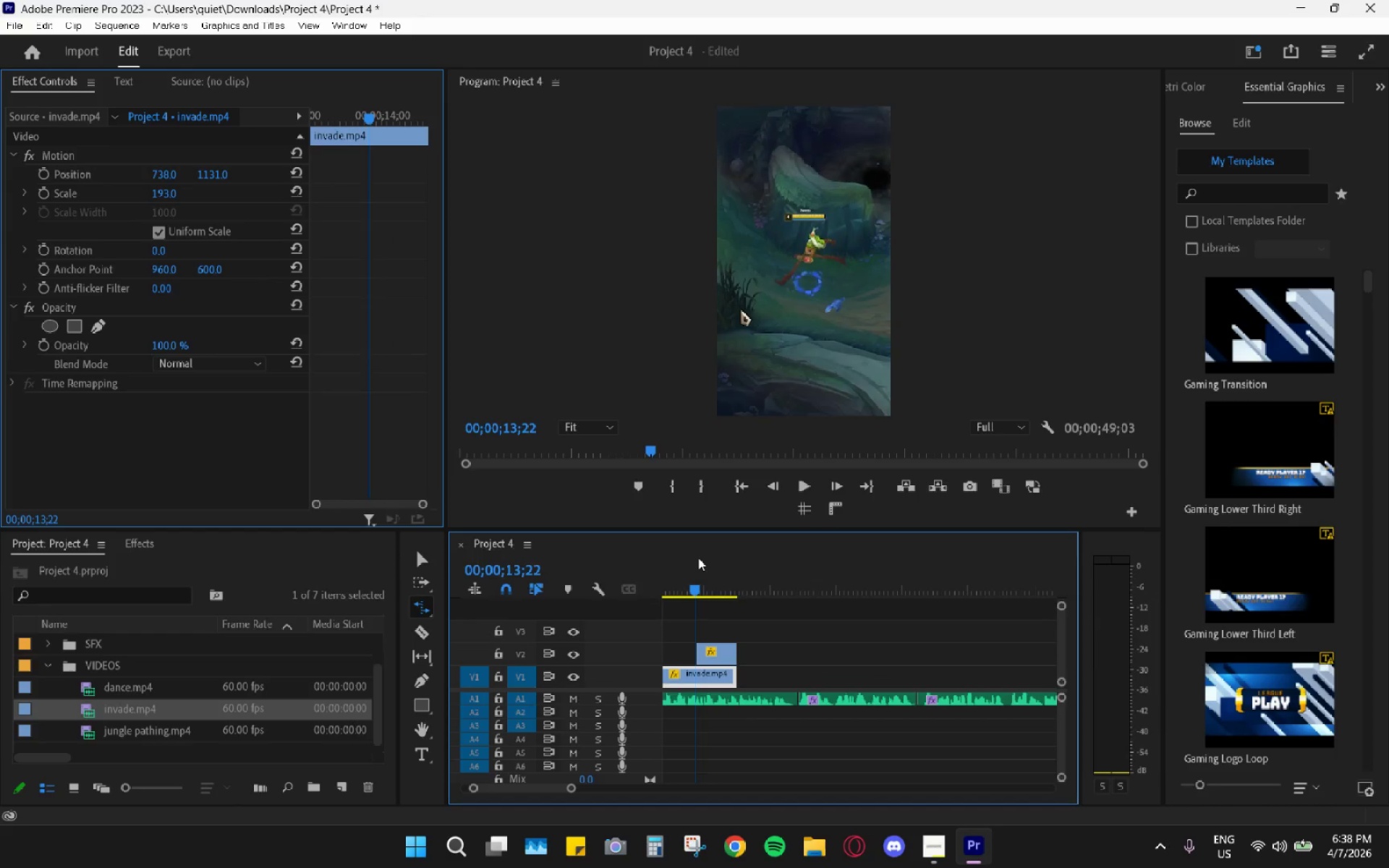 
key(Space)
 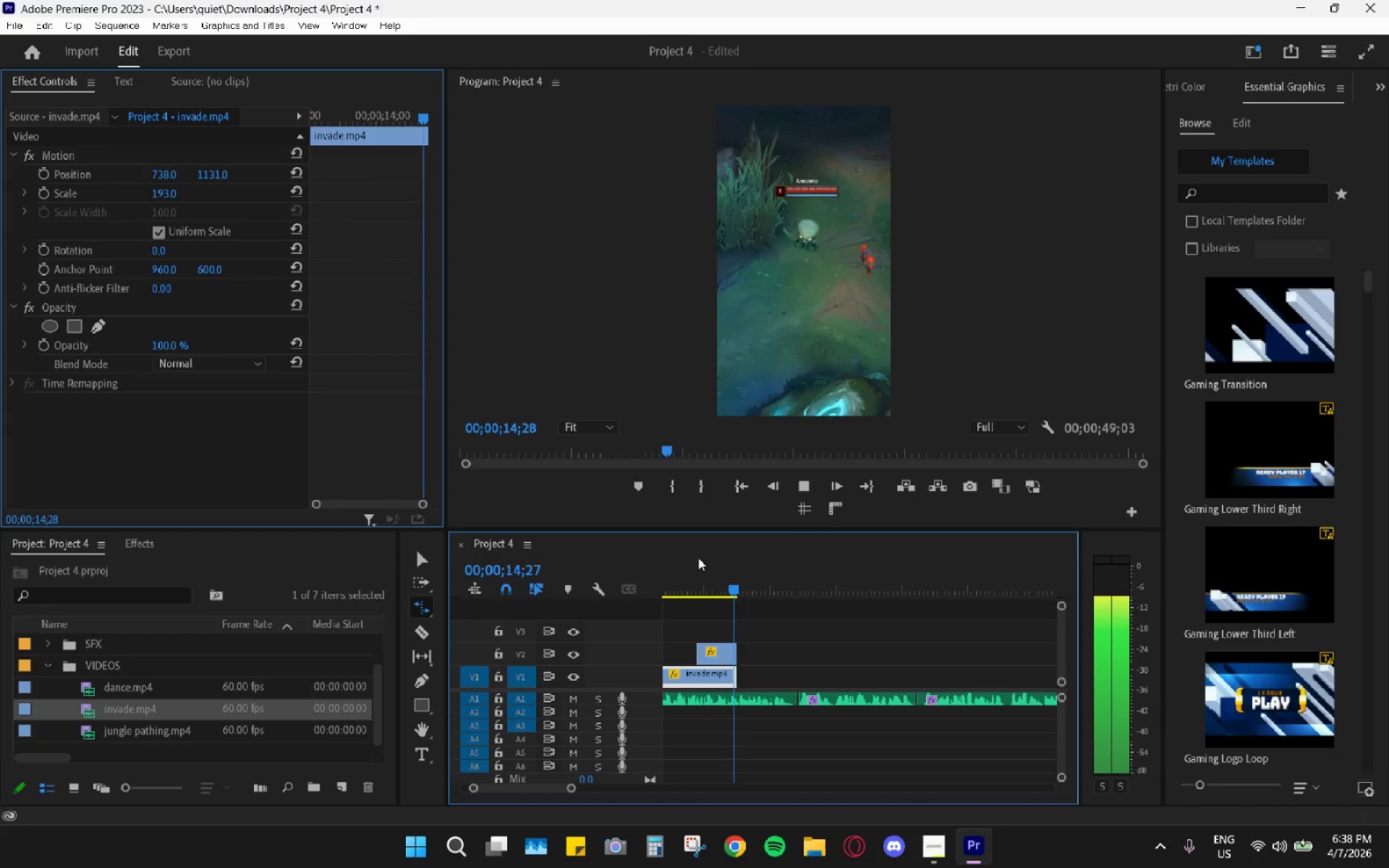 
key(Space)
 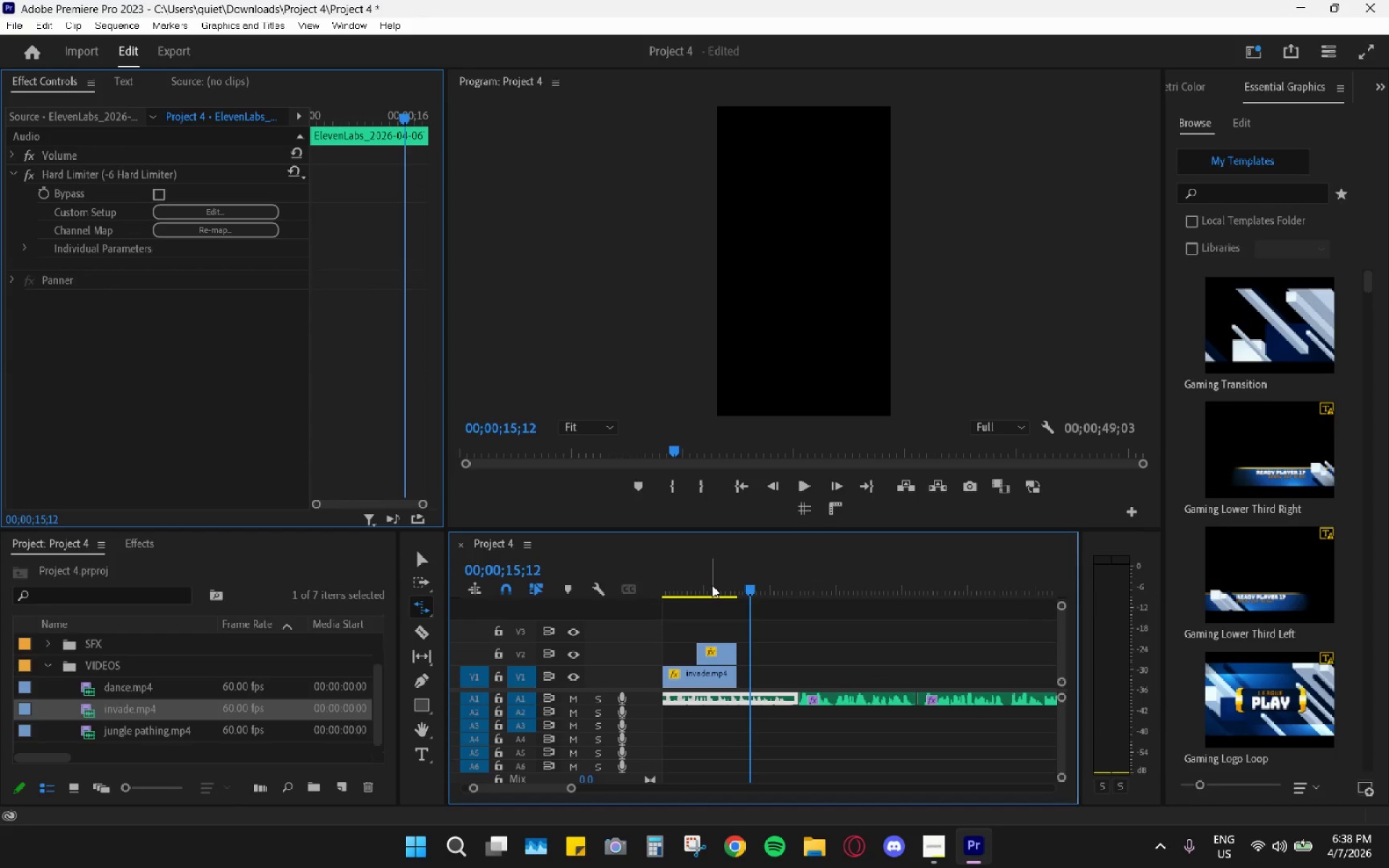 
left_click_drag(start_coordinate=[706, 581], to_coordinate=[696, 577])
 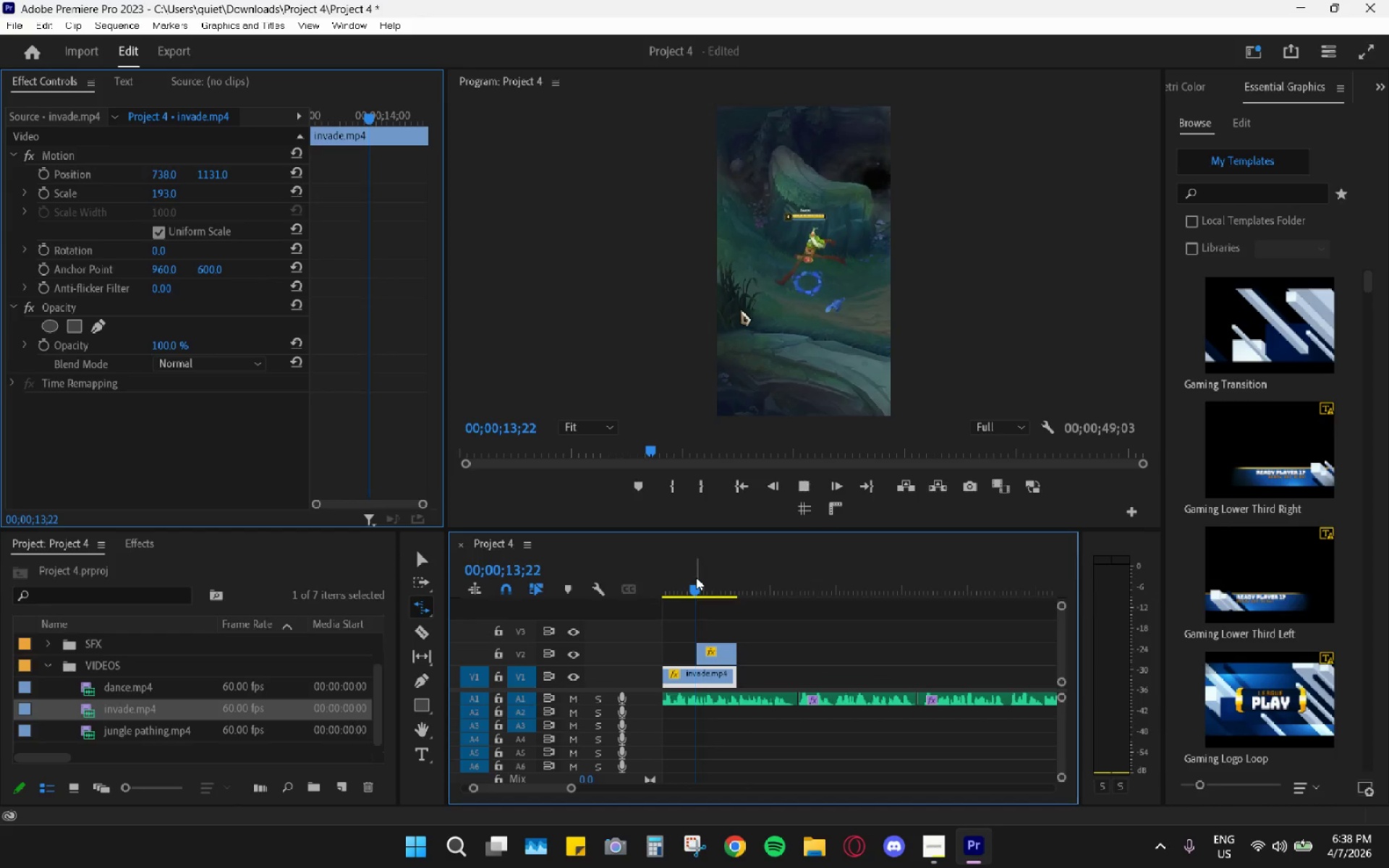 
key(Space)
 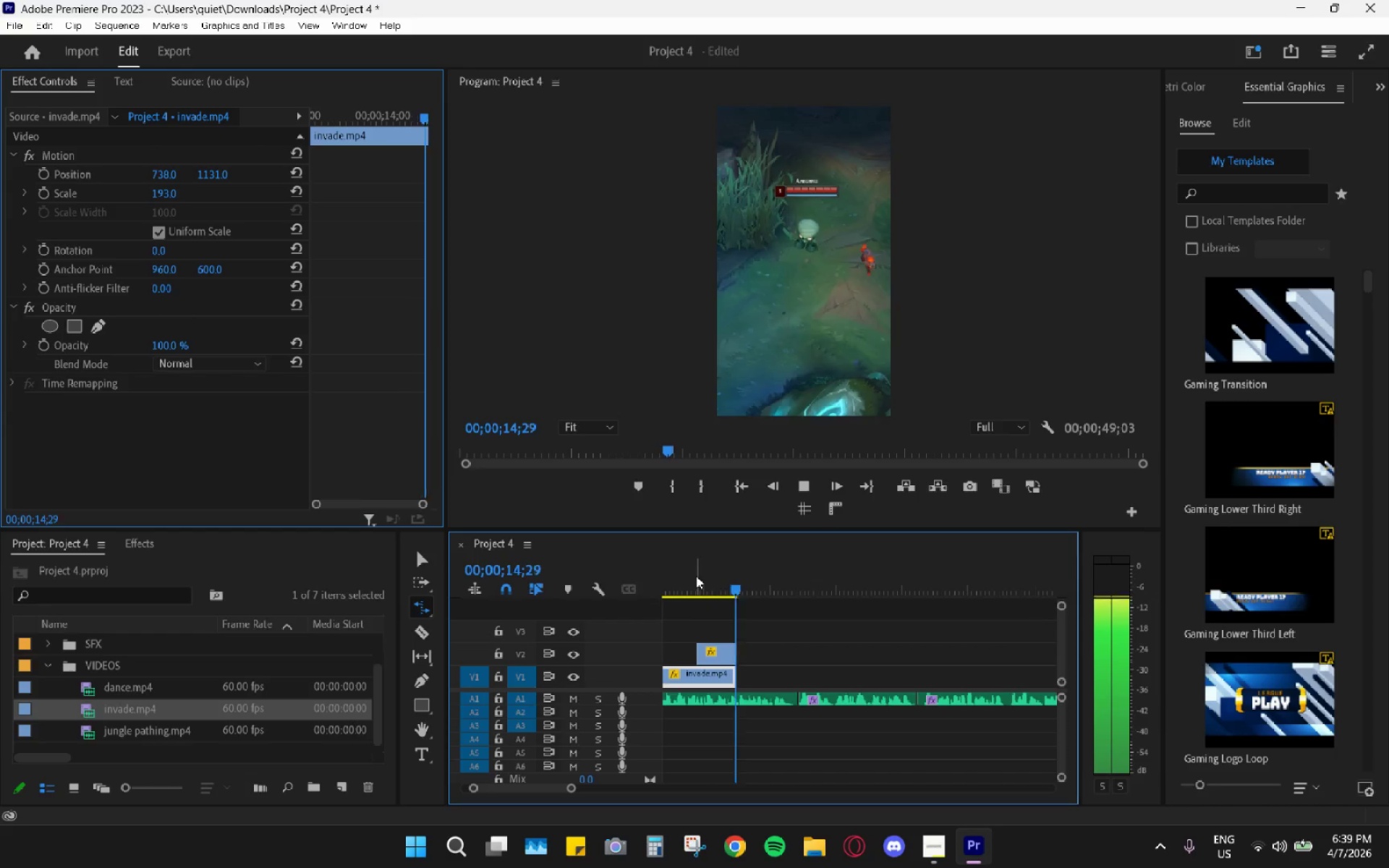 
key(Space)
 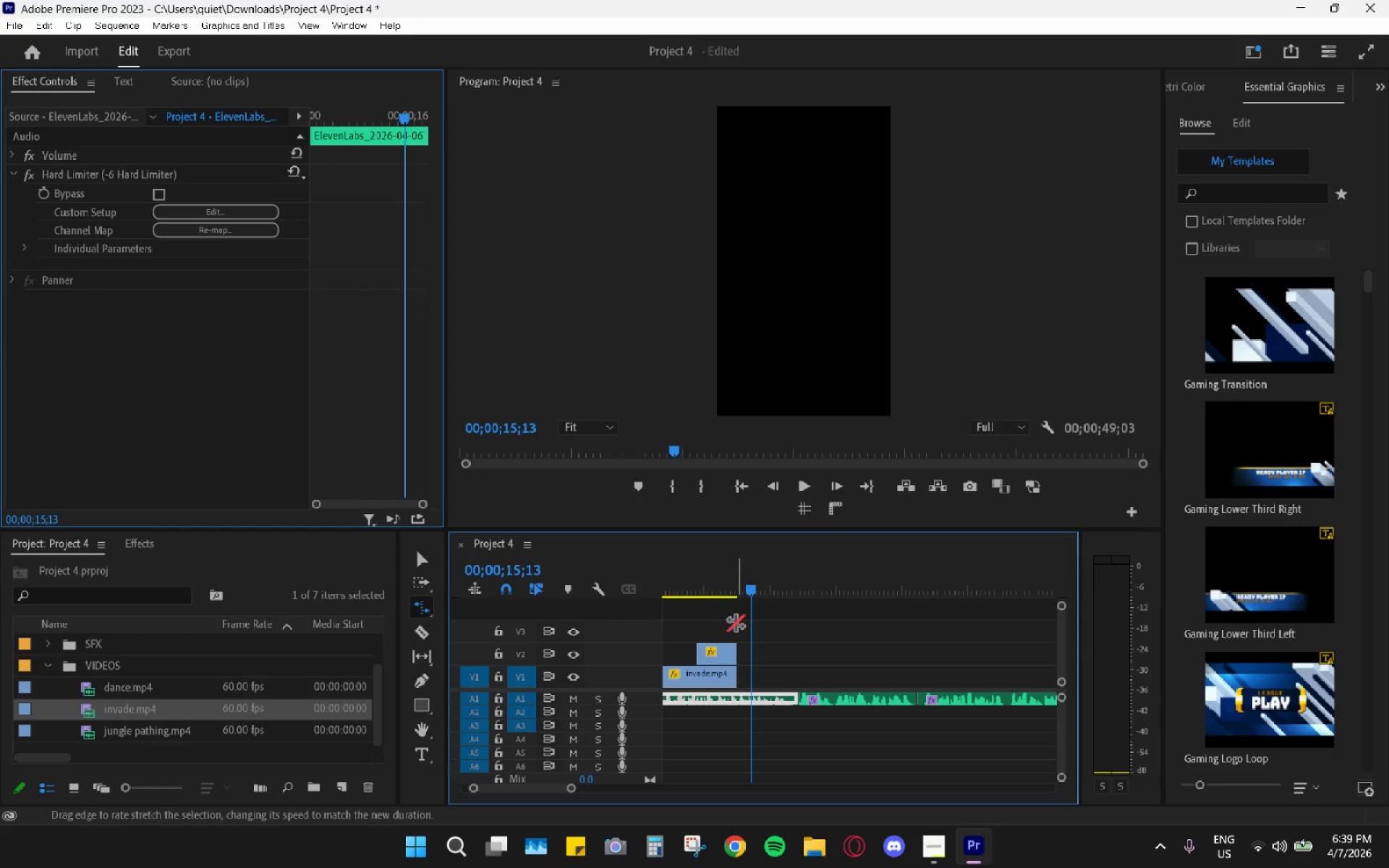 
scroll: coordinate [751, 639], scroll_direction: up, amount: 4.0
 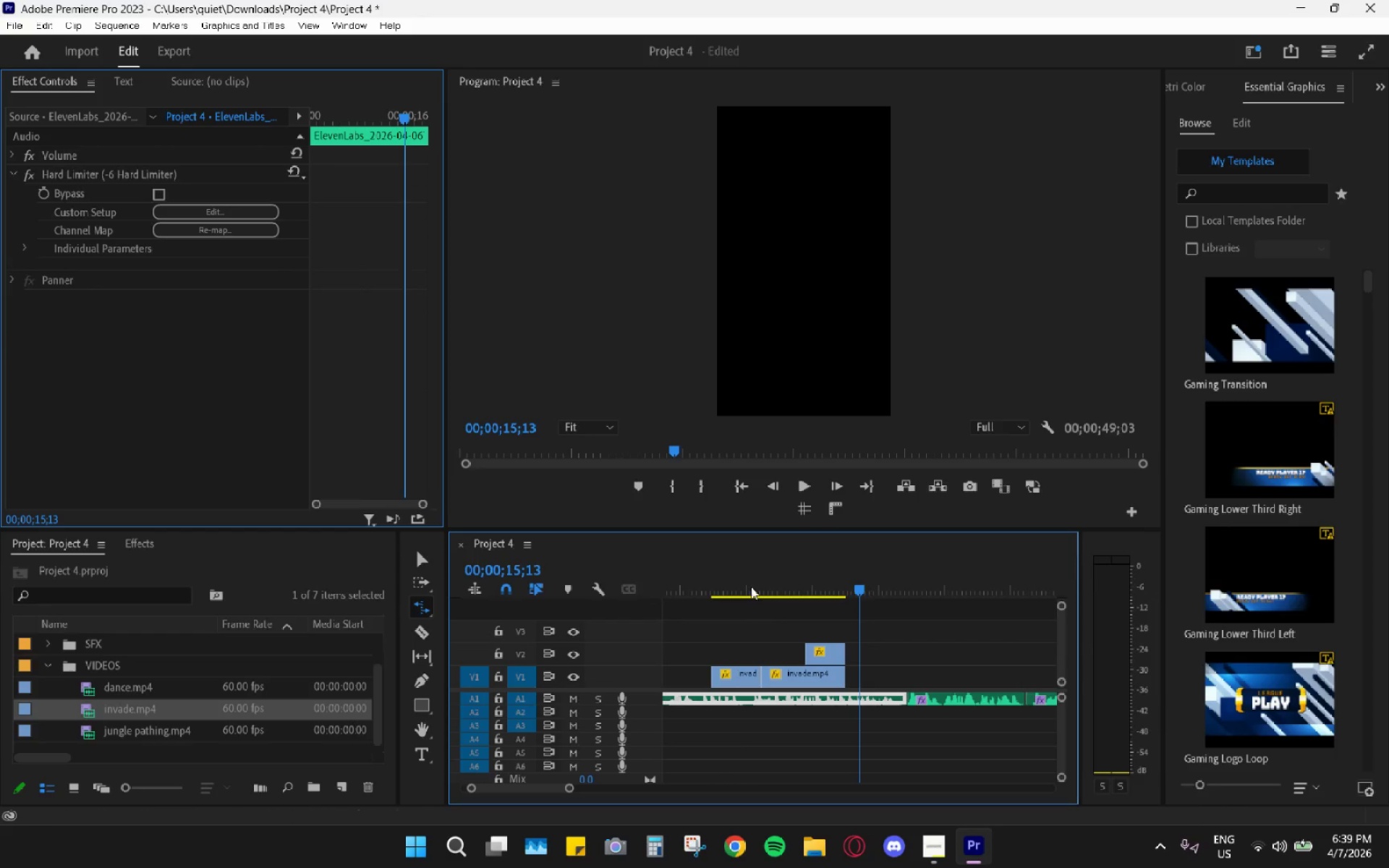 
left_click_drag(start_coordinate=[746, 582], to_coordinate=[718, 575])
 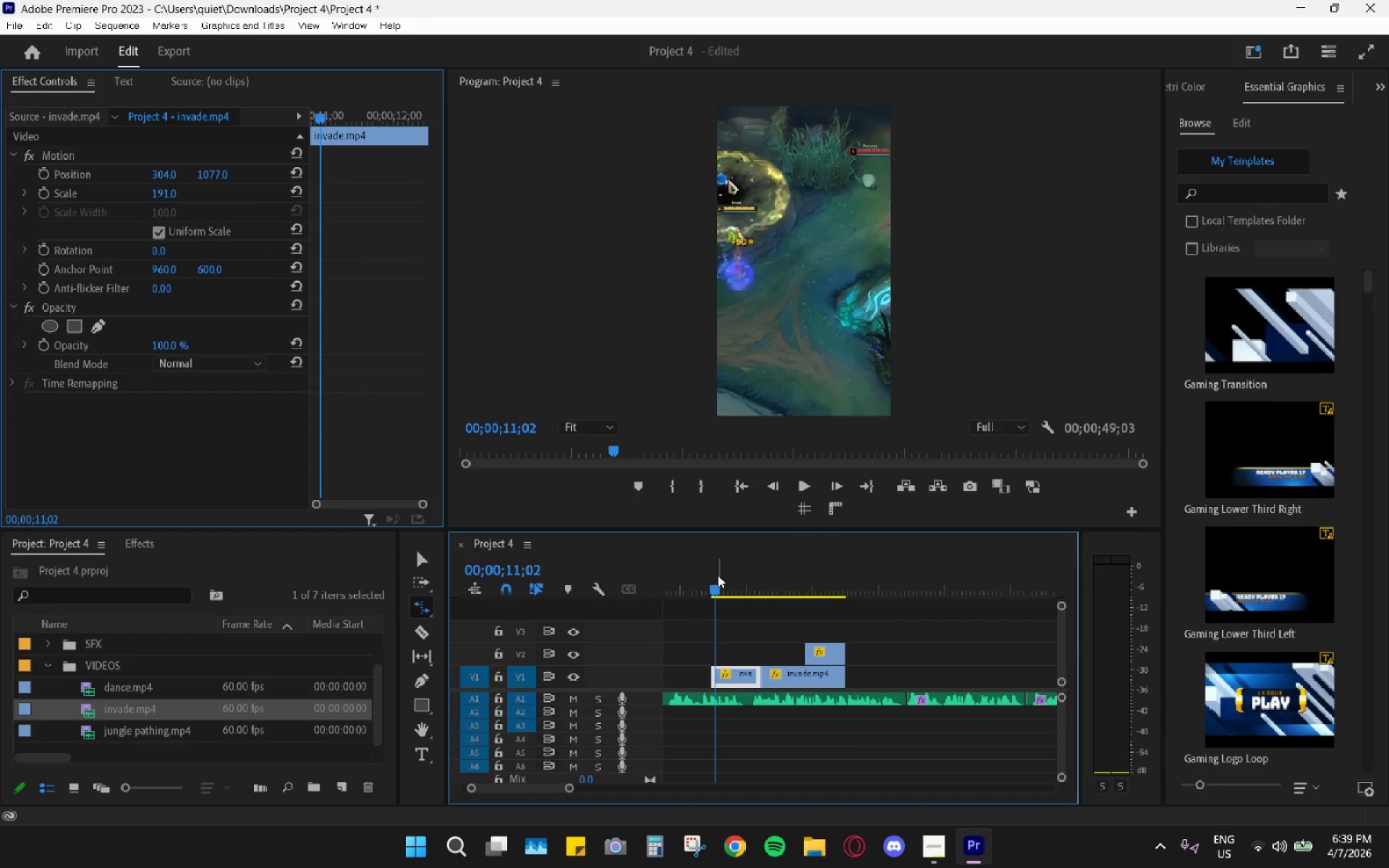 
key(Space)
 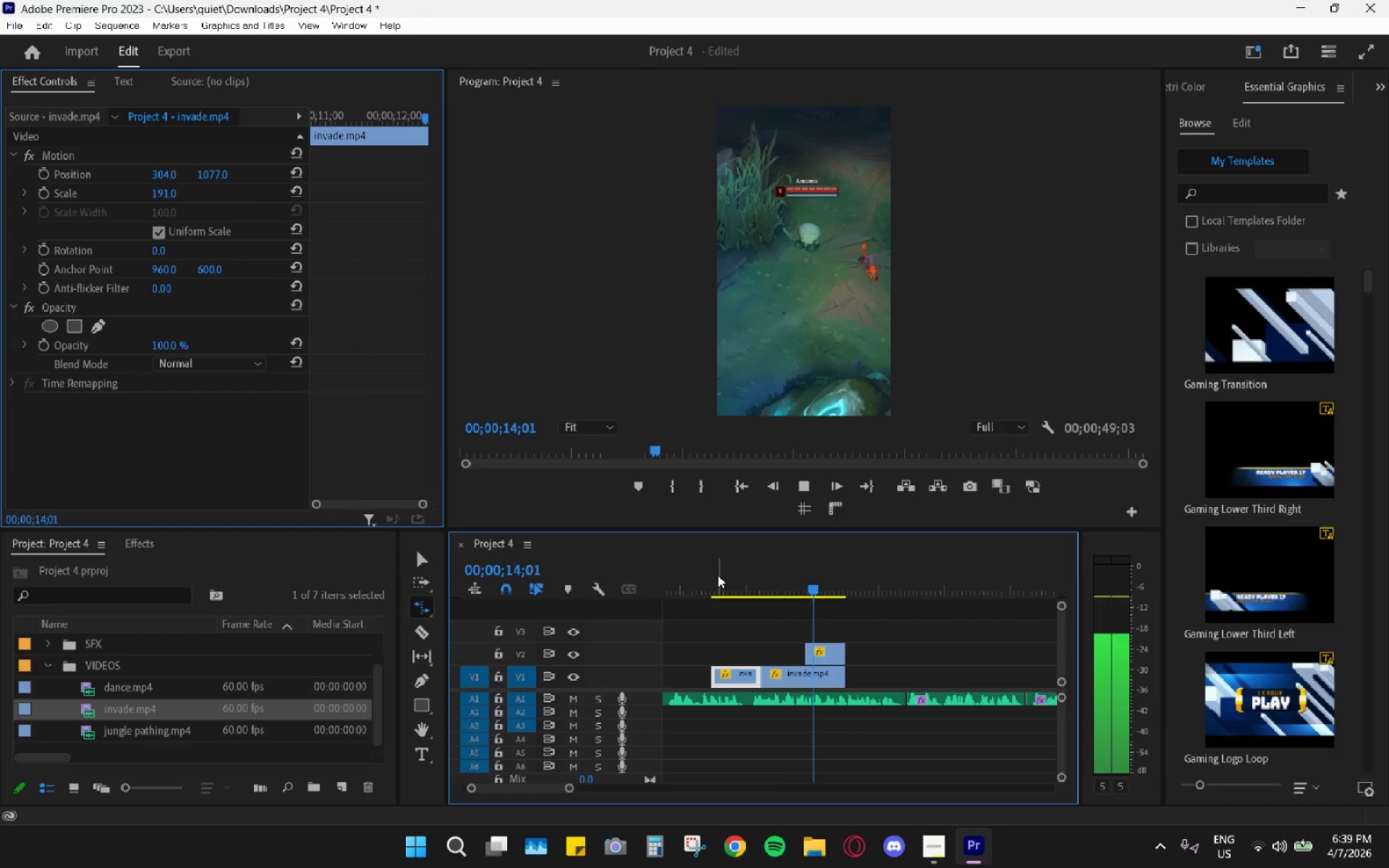 
key(Space)
 